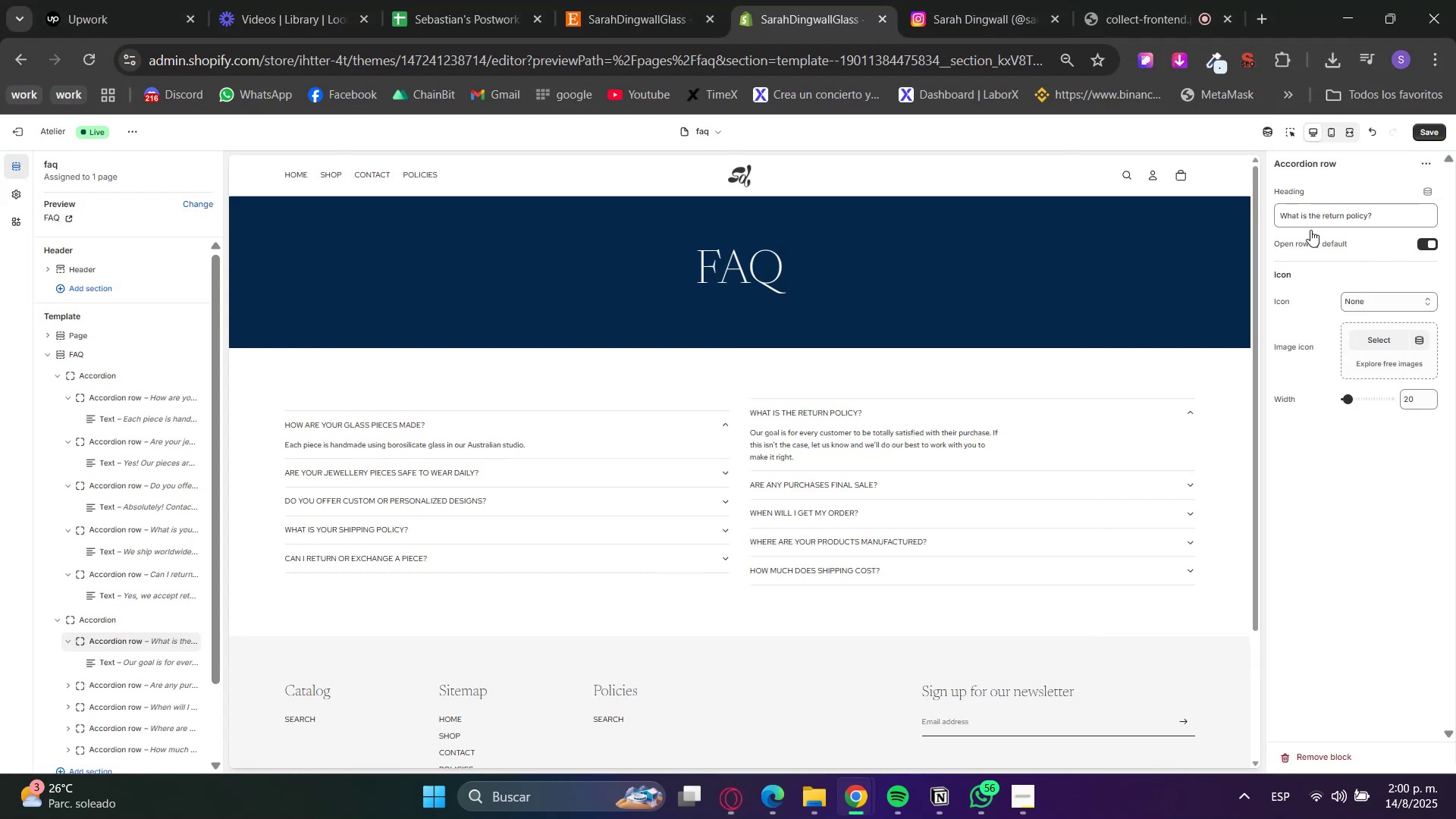 
left_click_drag(start_coordinate=[1402, 213], to_coordinate=[1138, 221])
 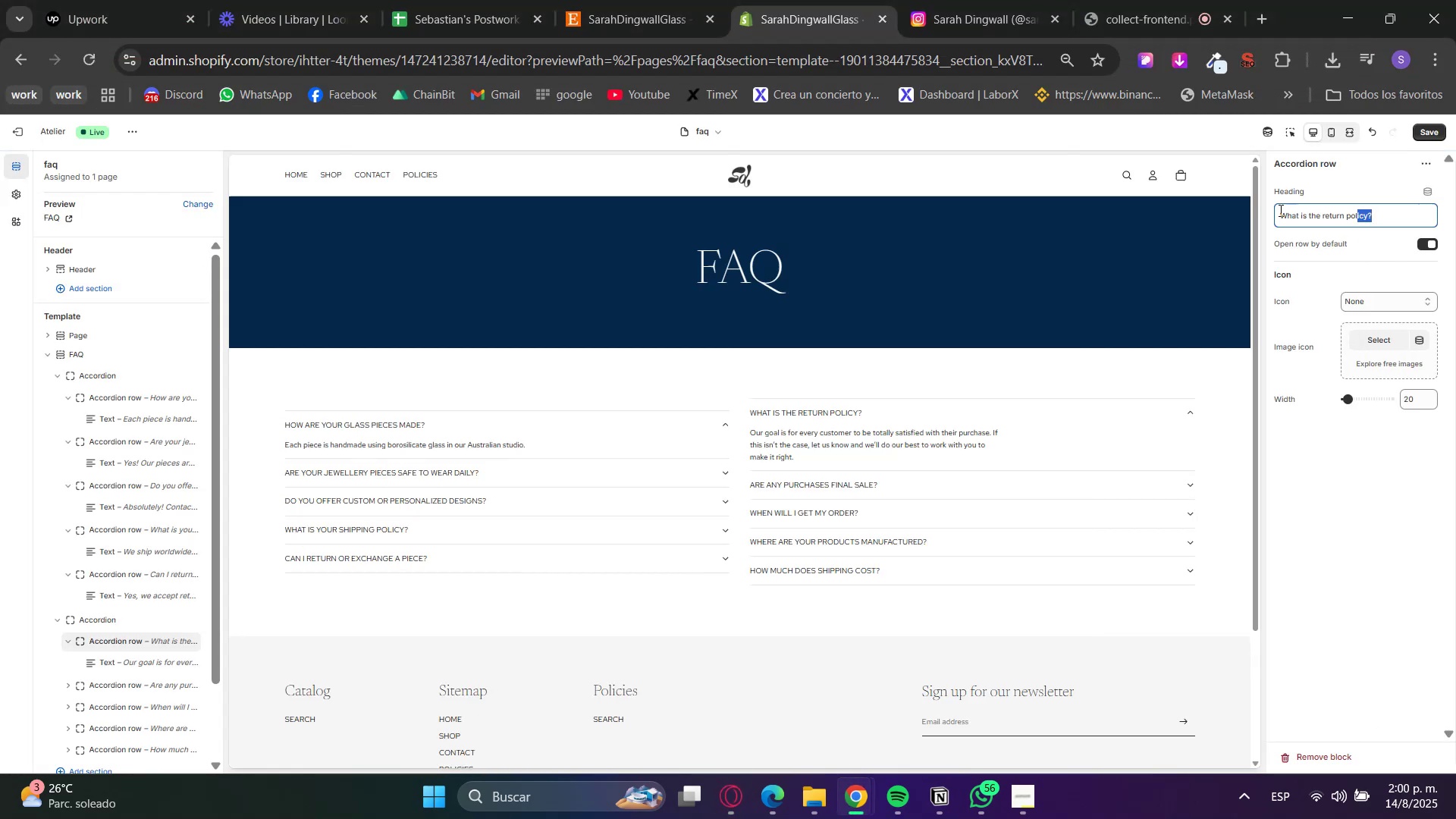 
key(Control+ControlLeft)
 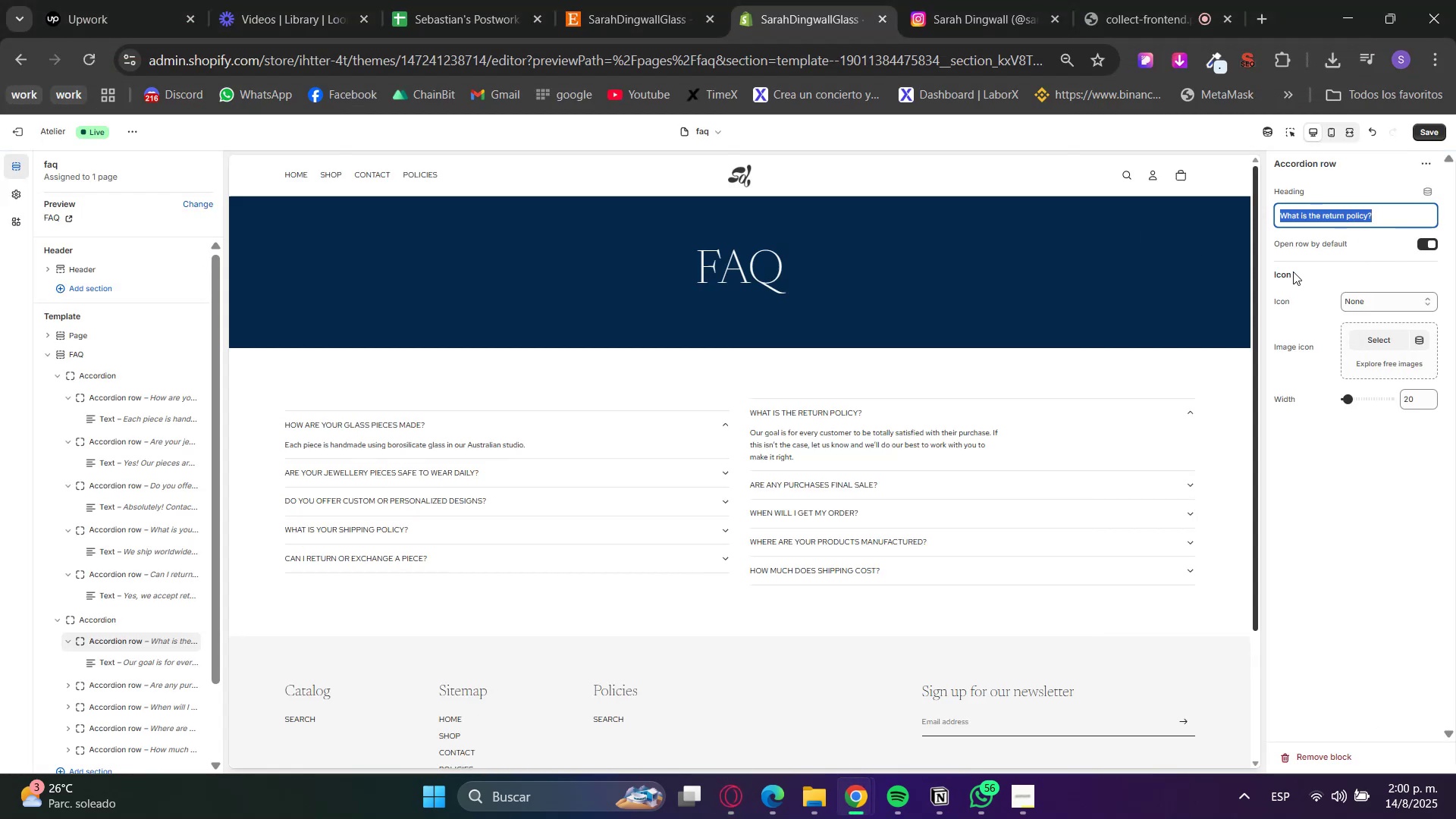 
key(Control+V)
 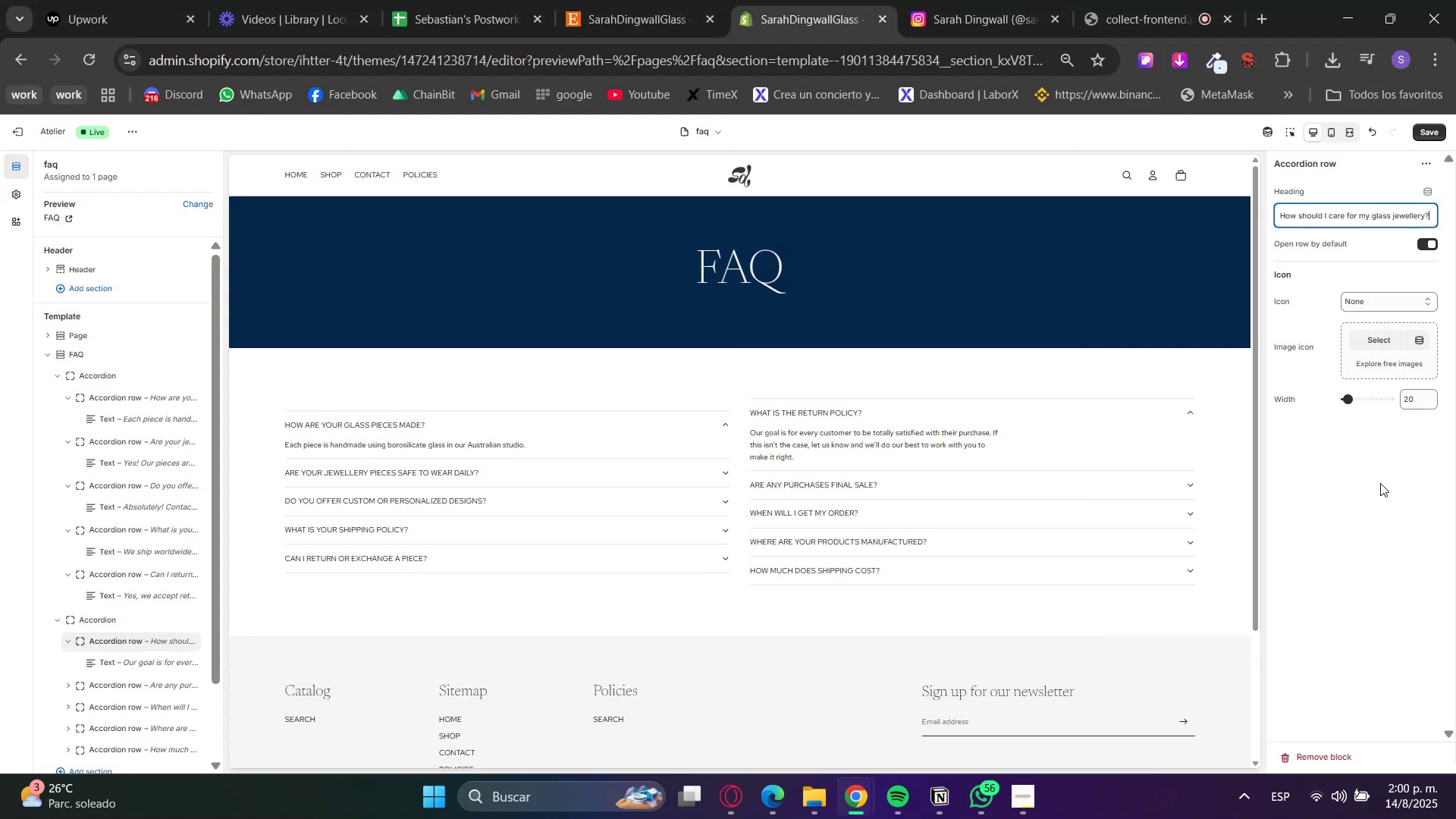 
left_click([1380, 483])
 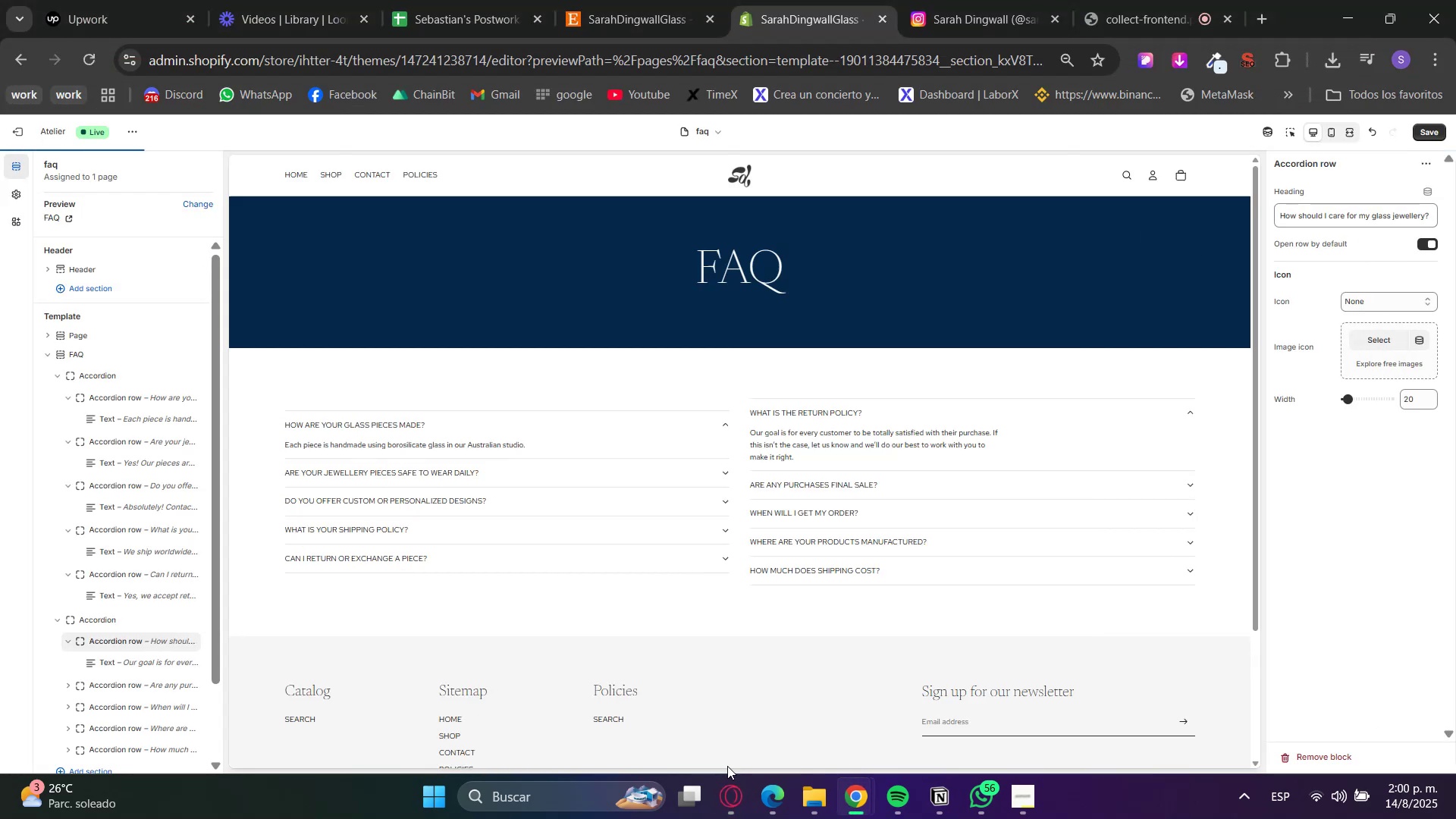 
left_click([731, 790])
 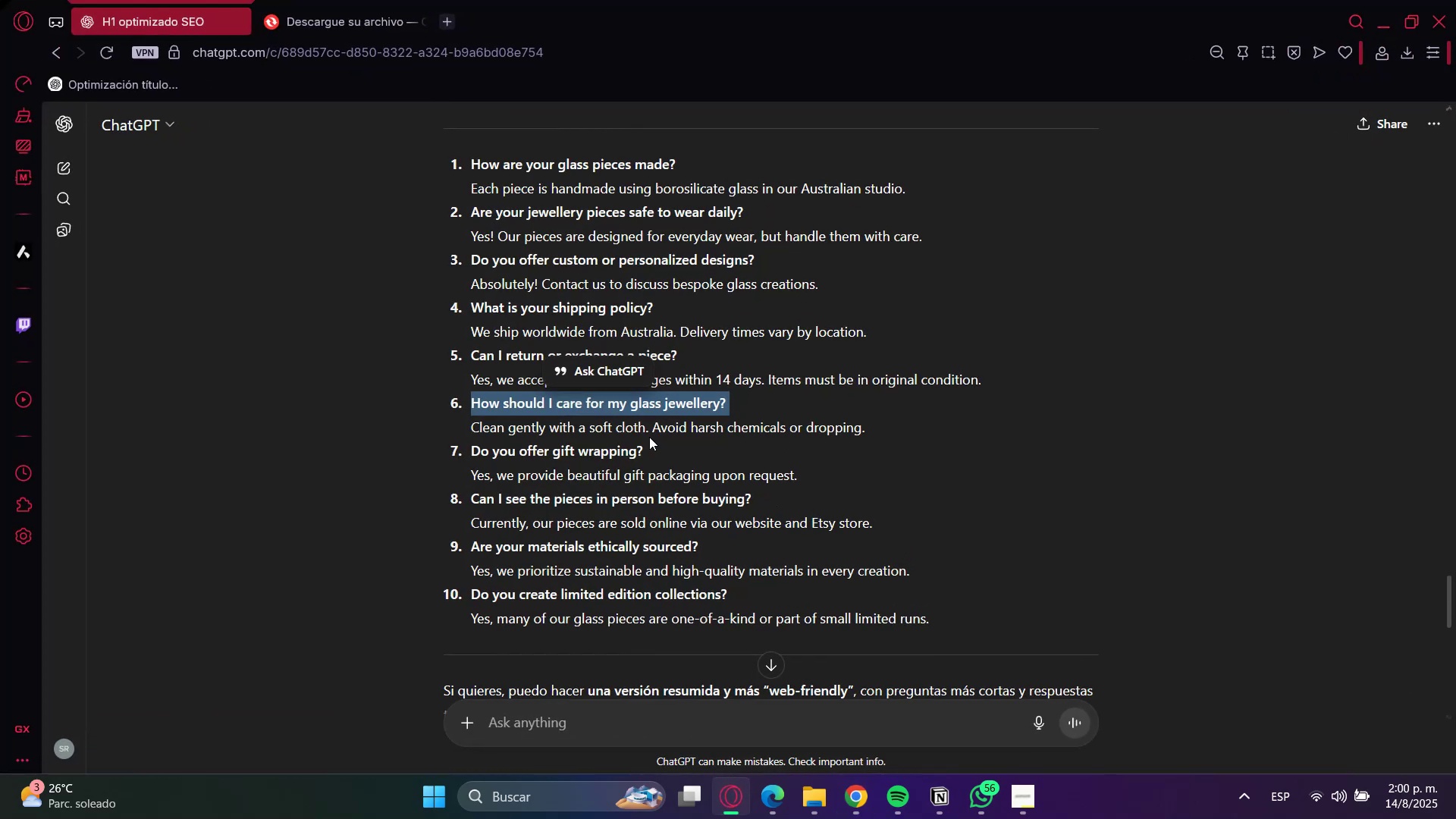 
double_click([649, 428])
 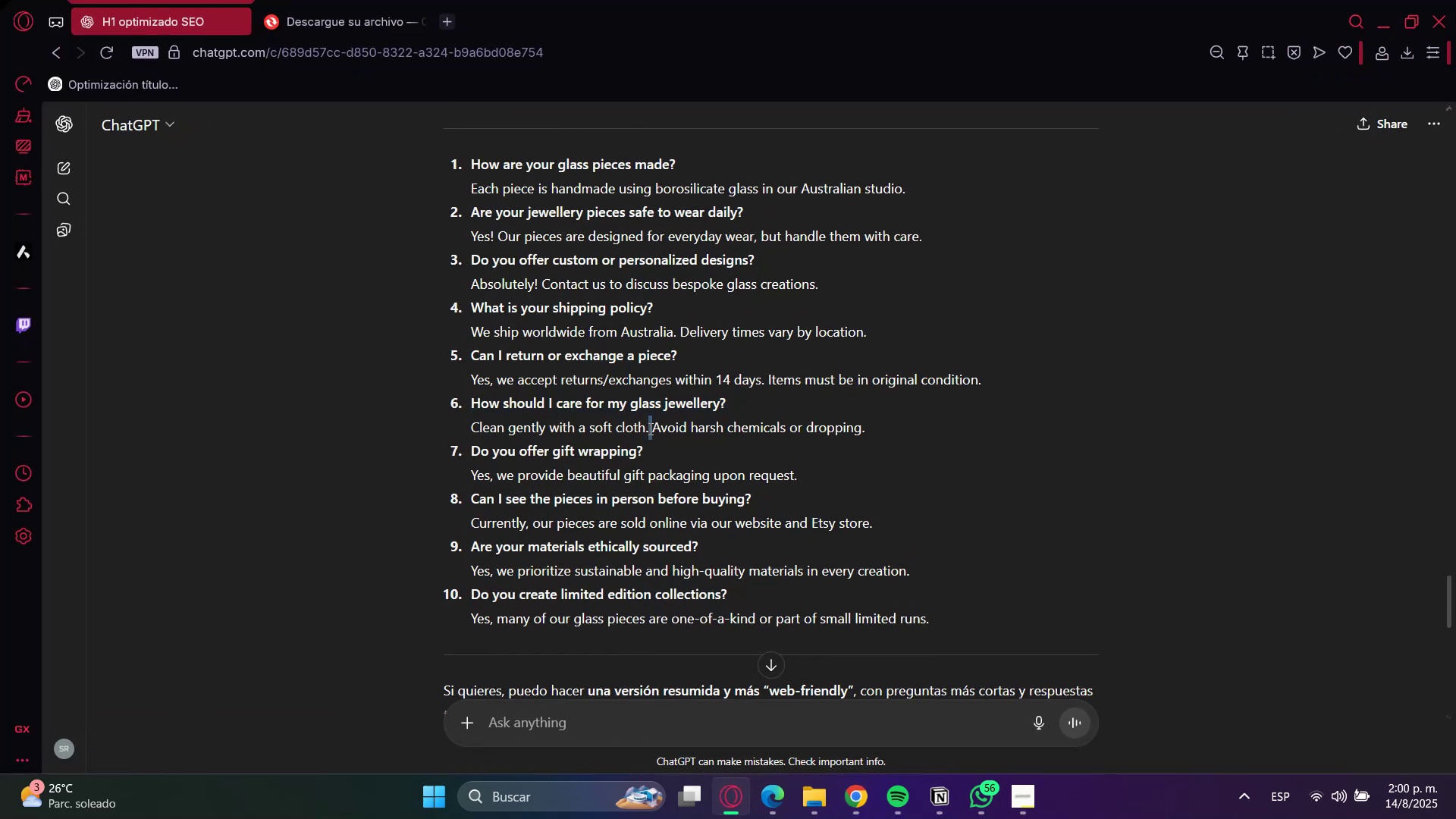 
triple_click([649, 428])
 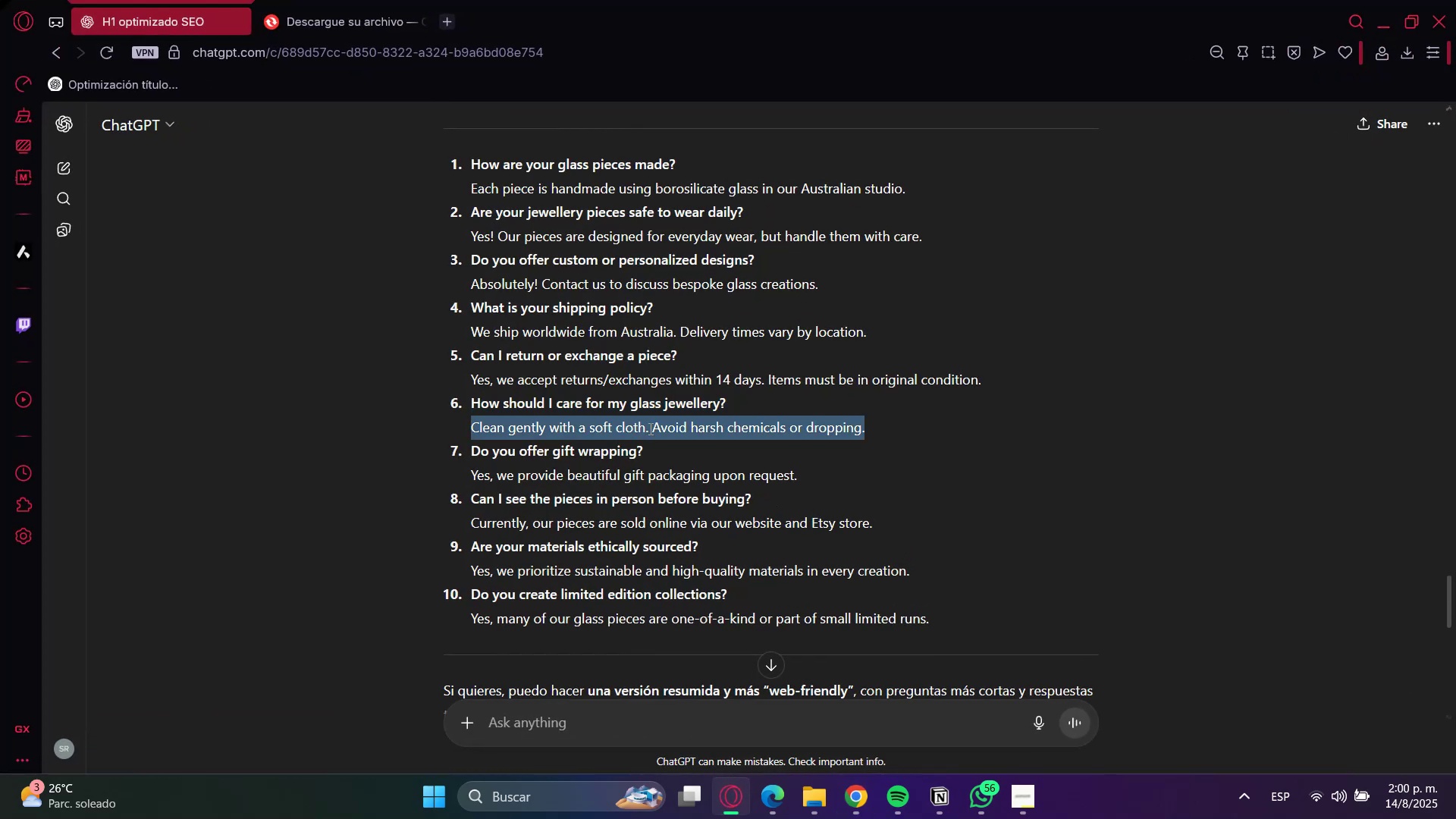 
key(Control+C)
 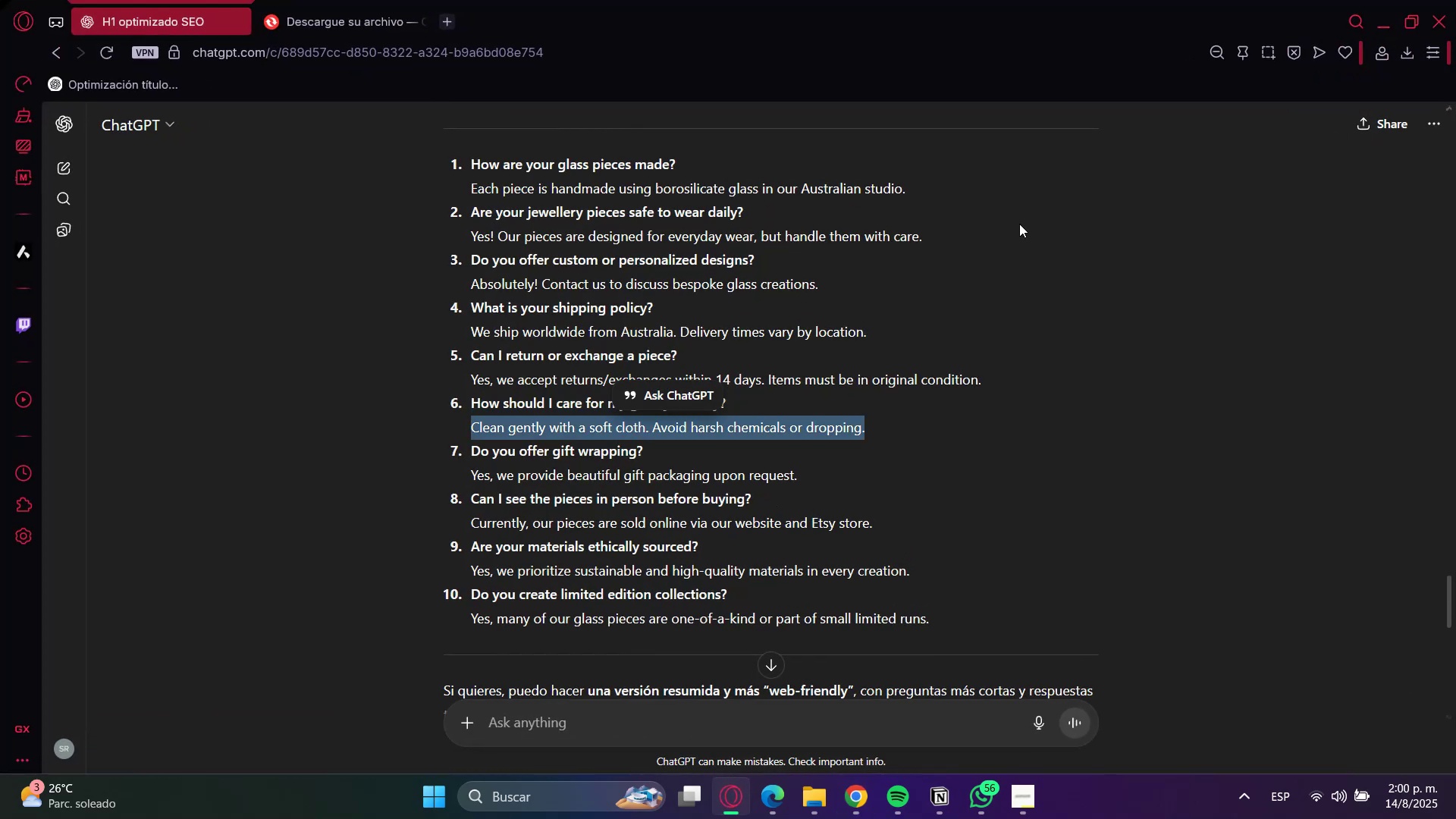 
key(Control+C)
 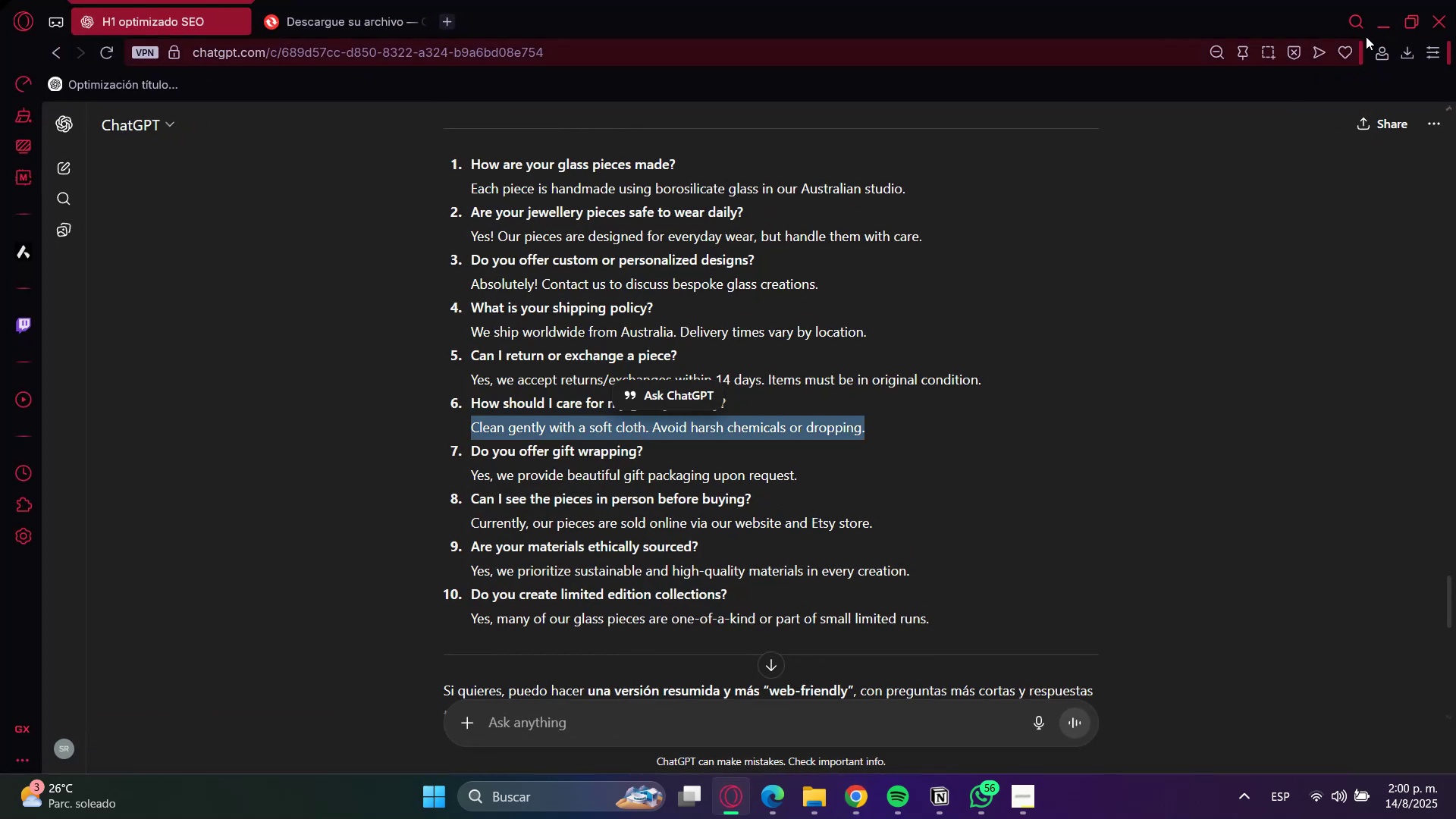 
left_click([1385, 23])
 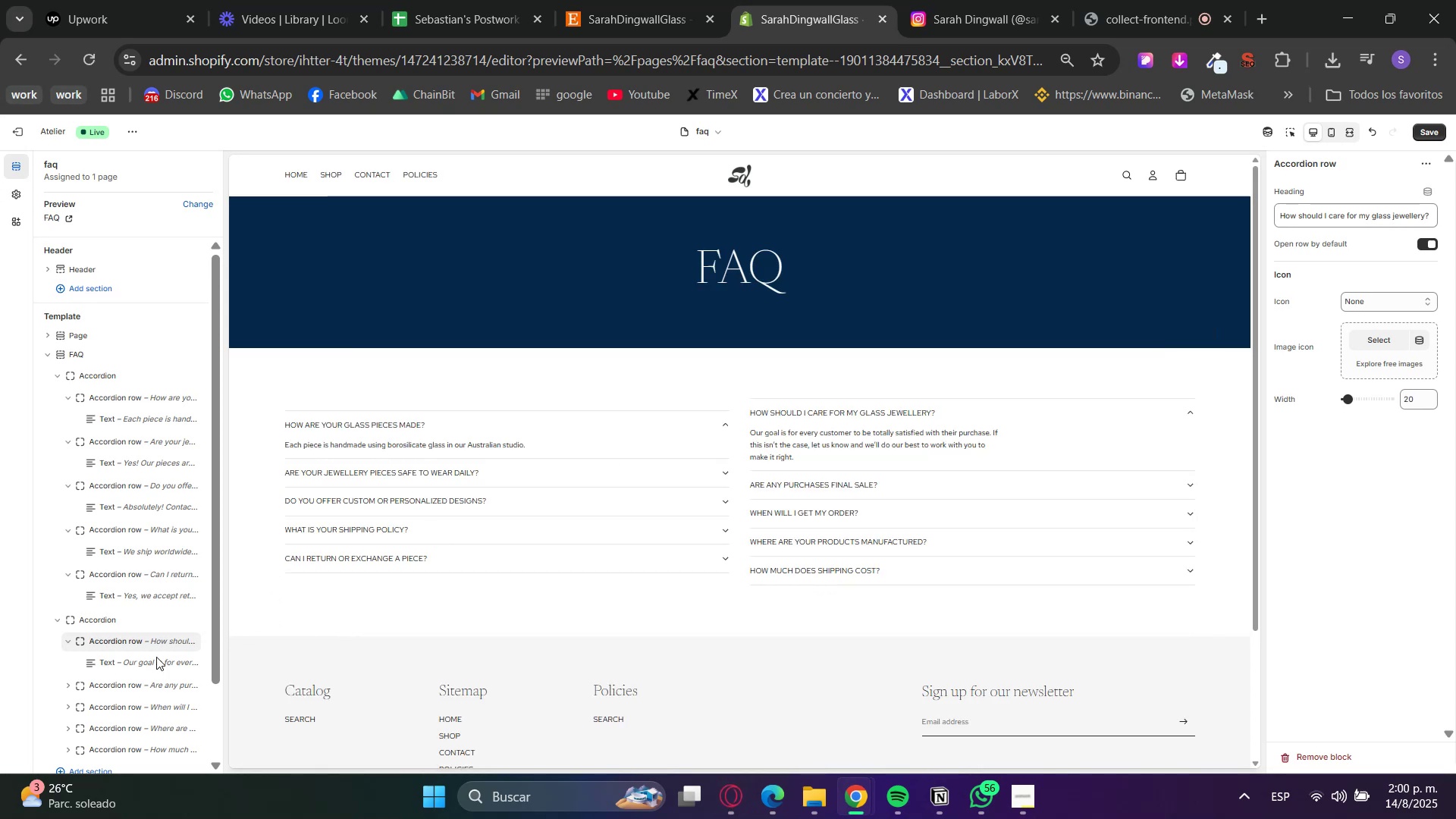 
left_click([115, 661])
 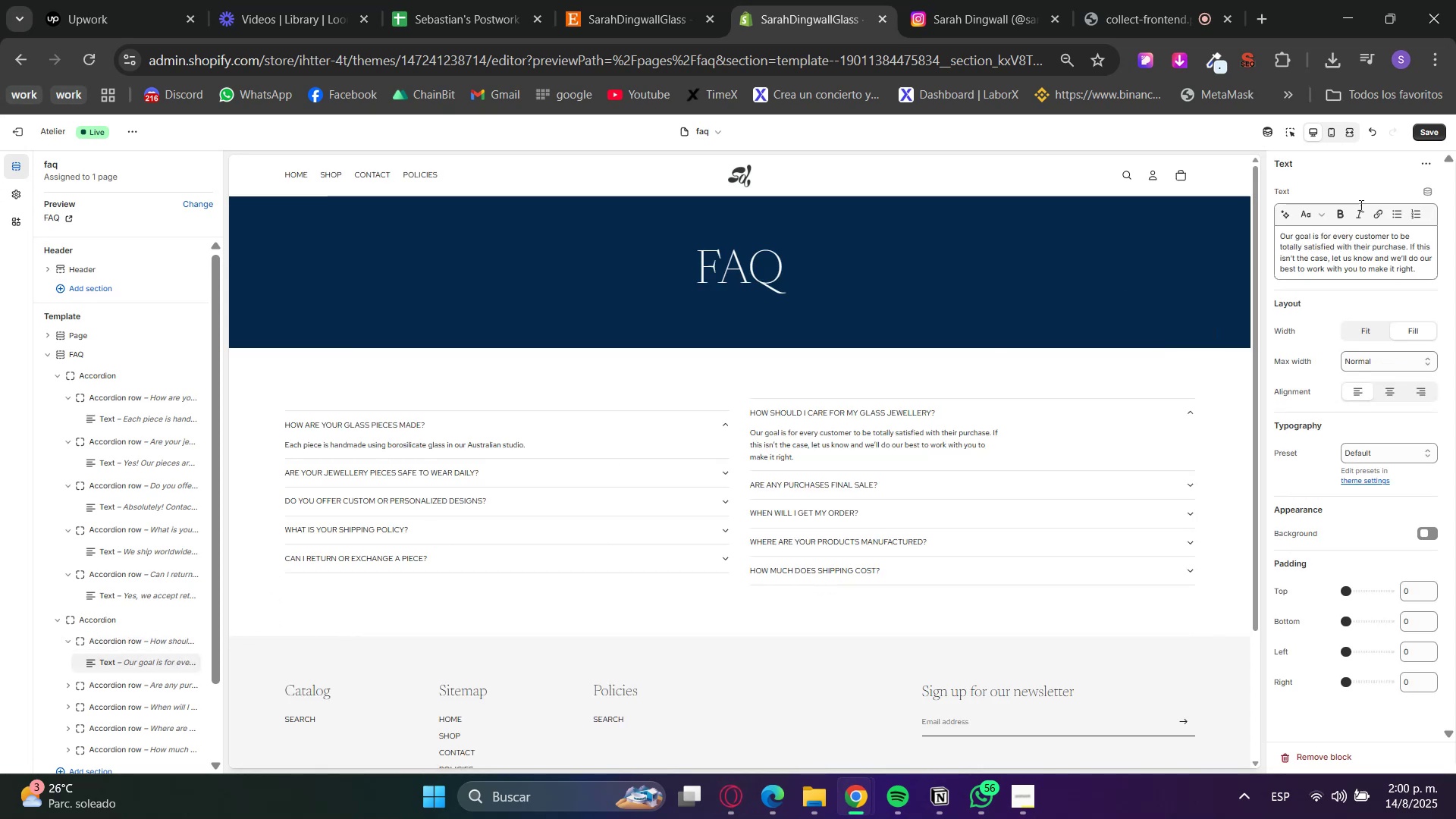 
double_click([1356, 248])
 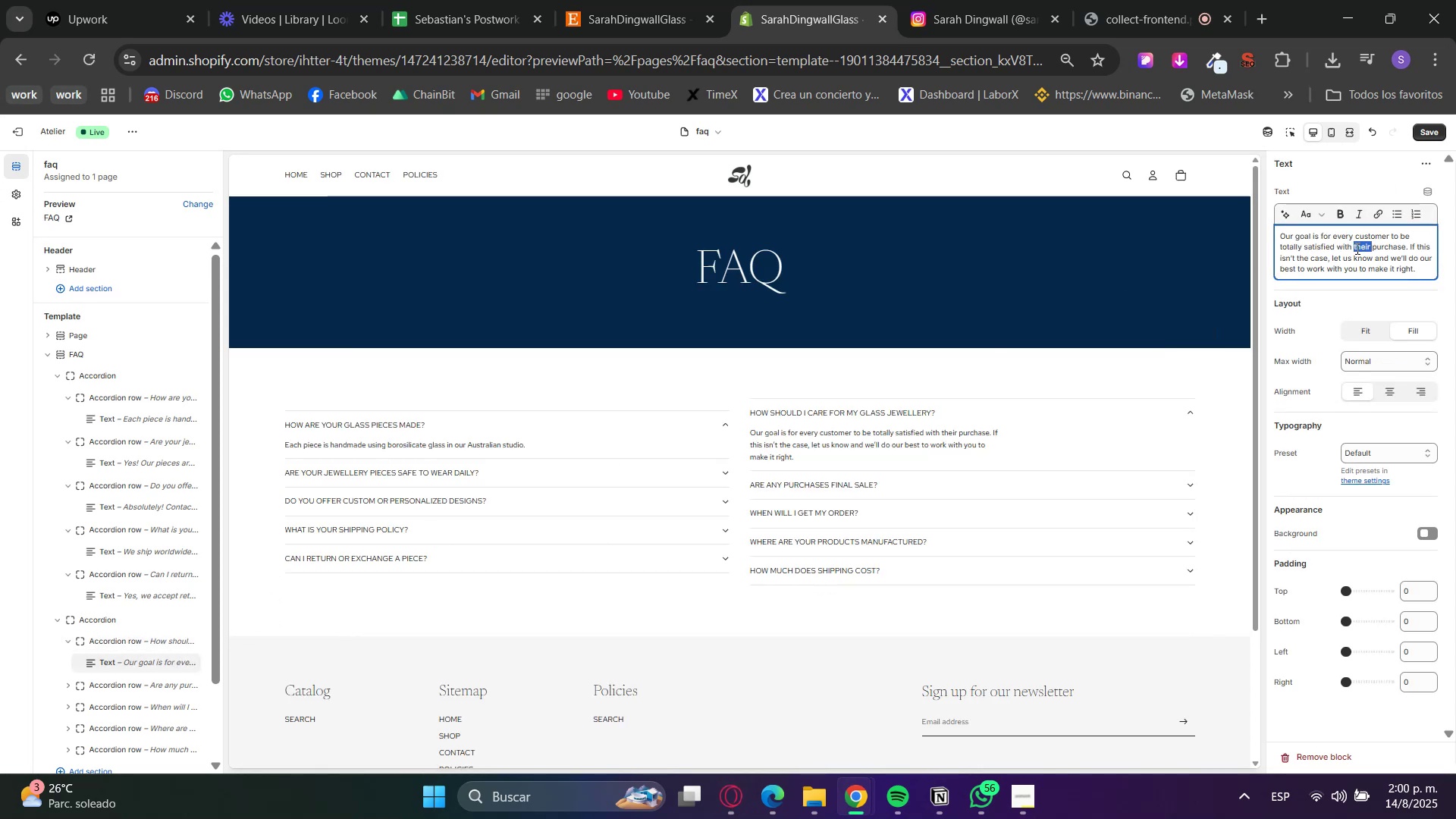 
triple_click([1356, 248])
 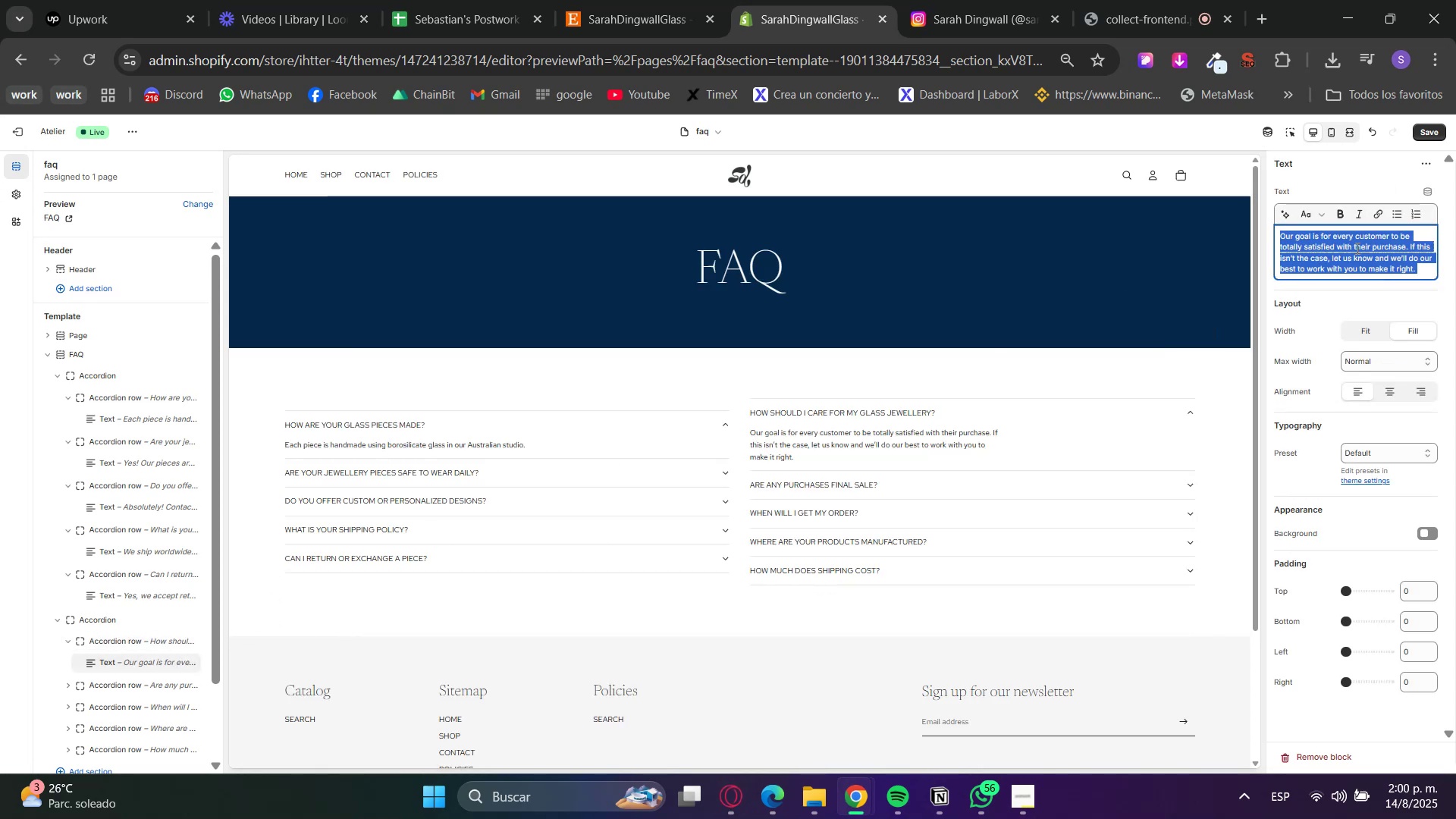 
key(Control+V)
 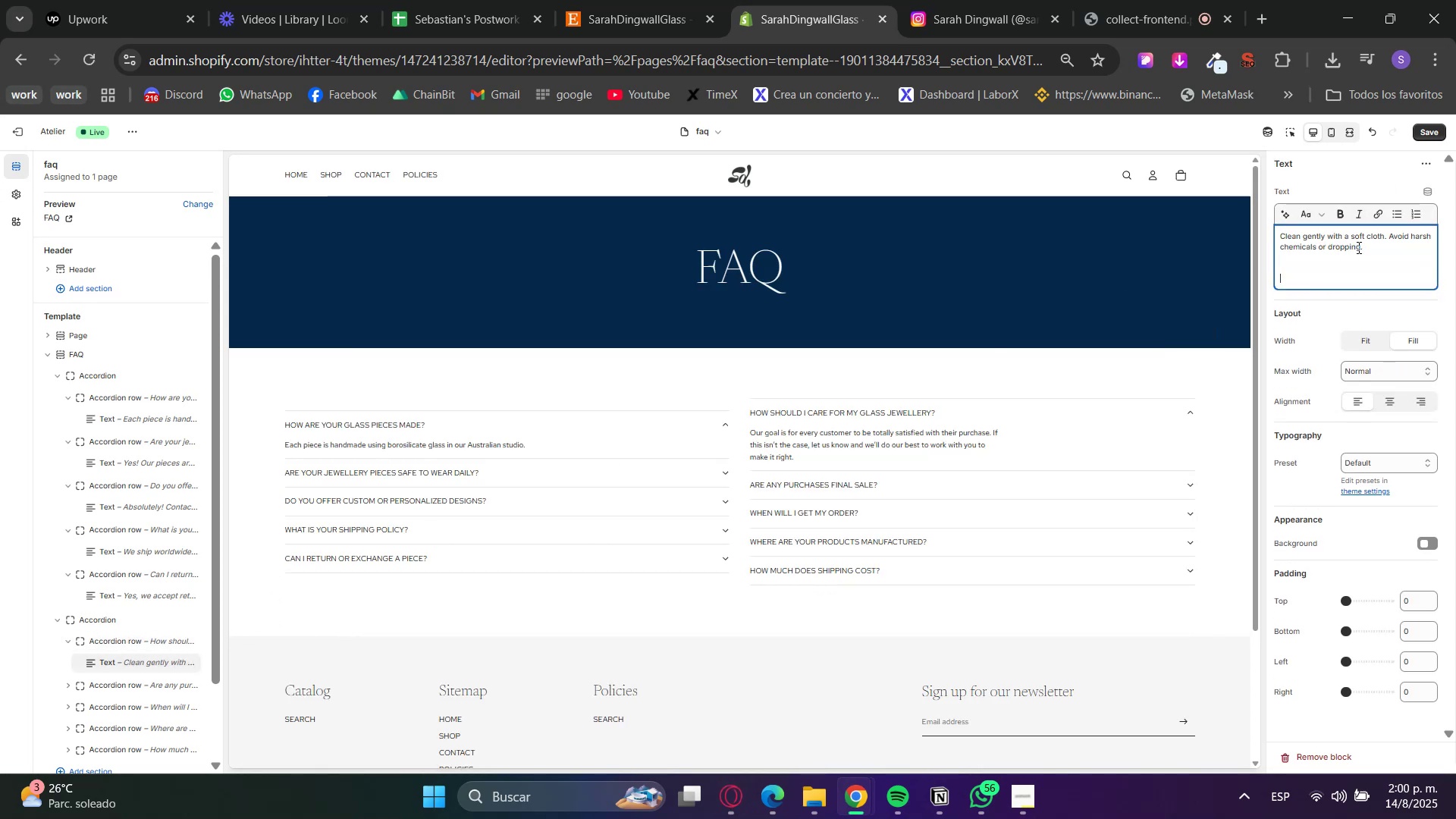 
key(Backspace)
 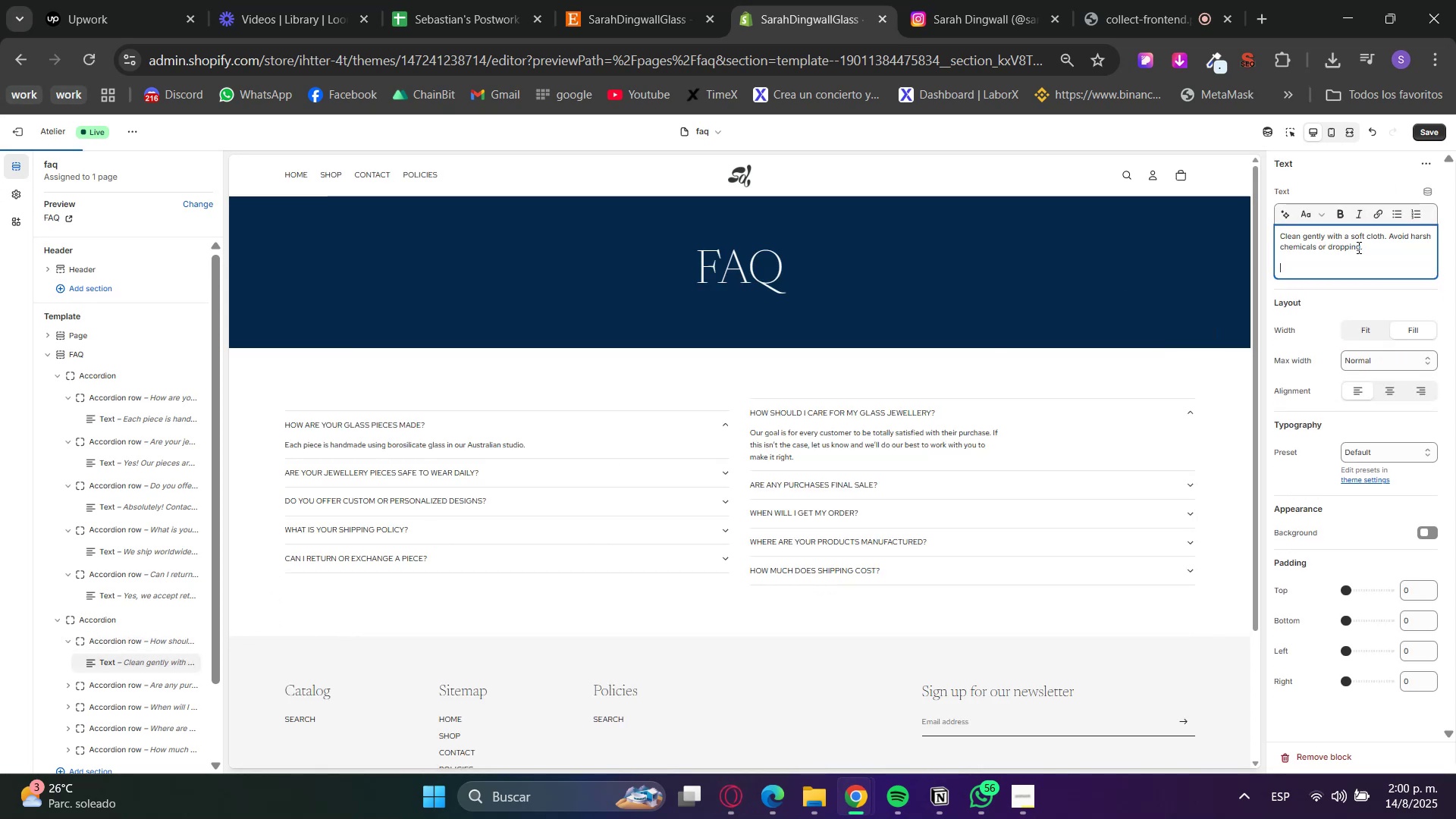 
key(Backspace)
 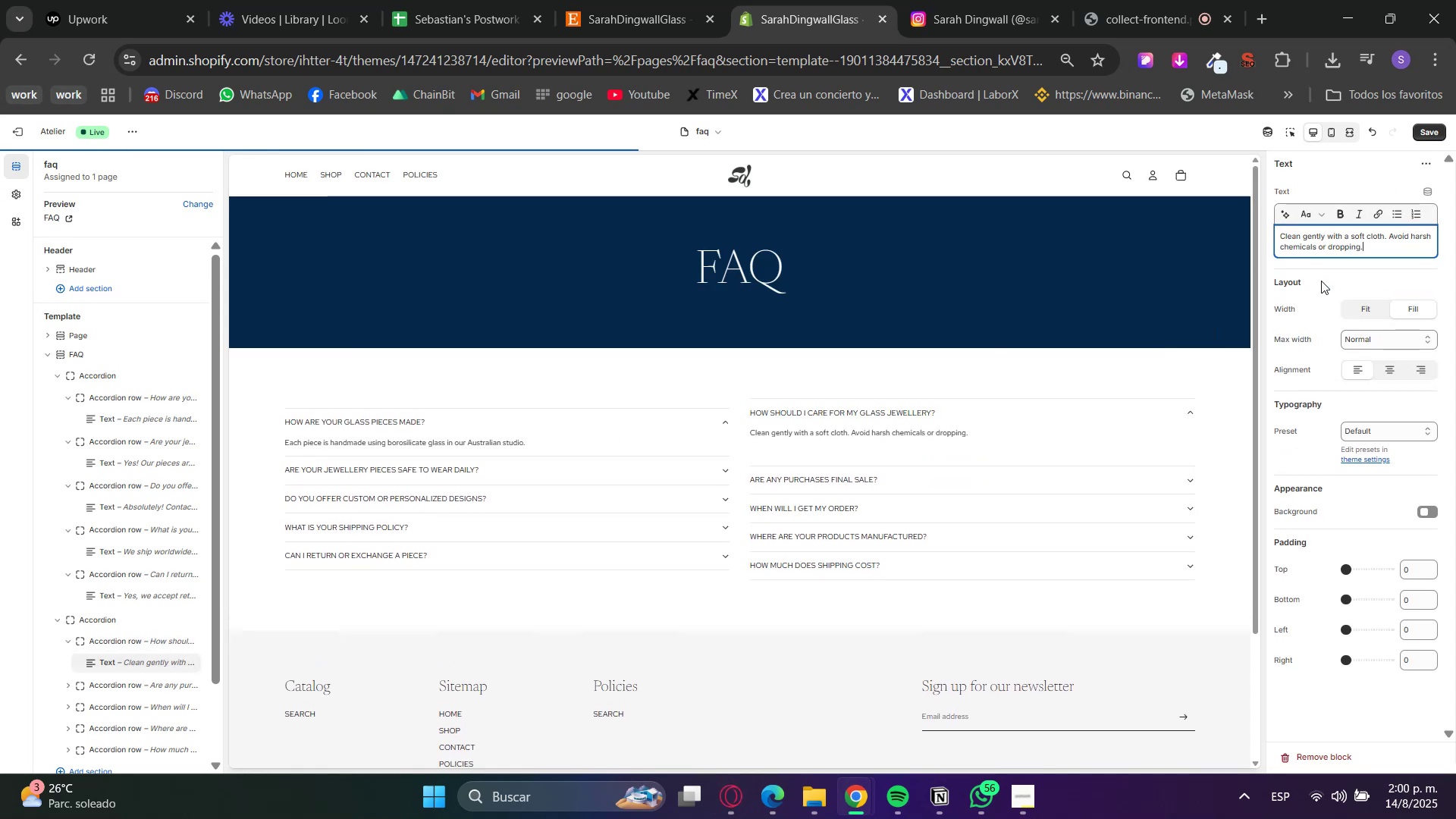 
left_click([1318, 287])
 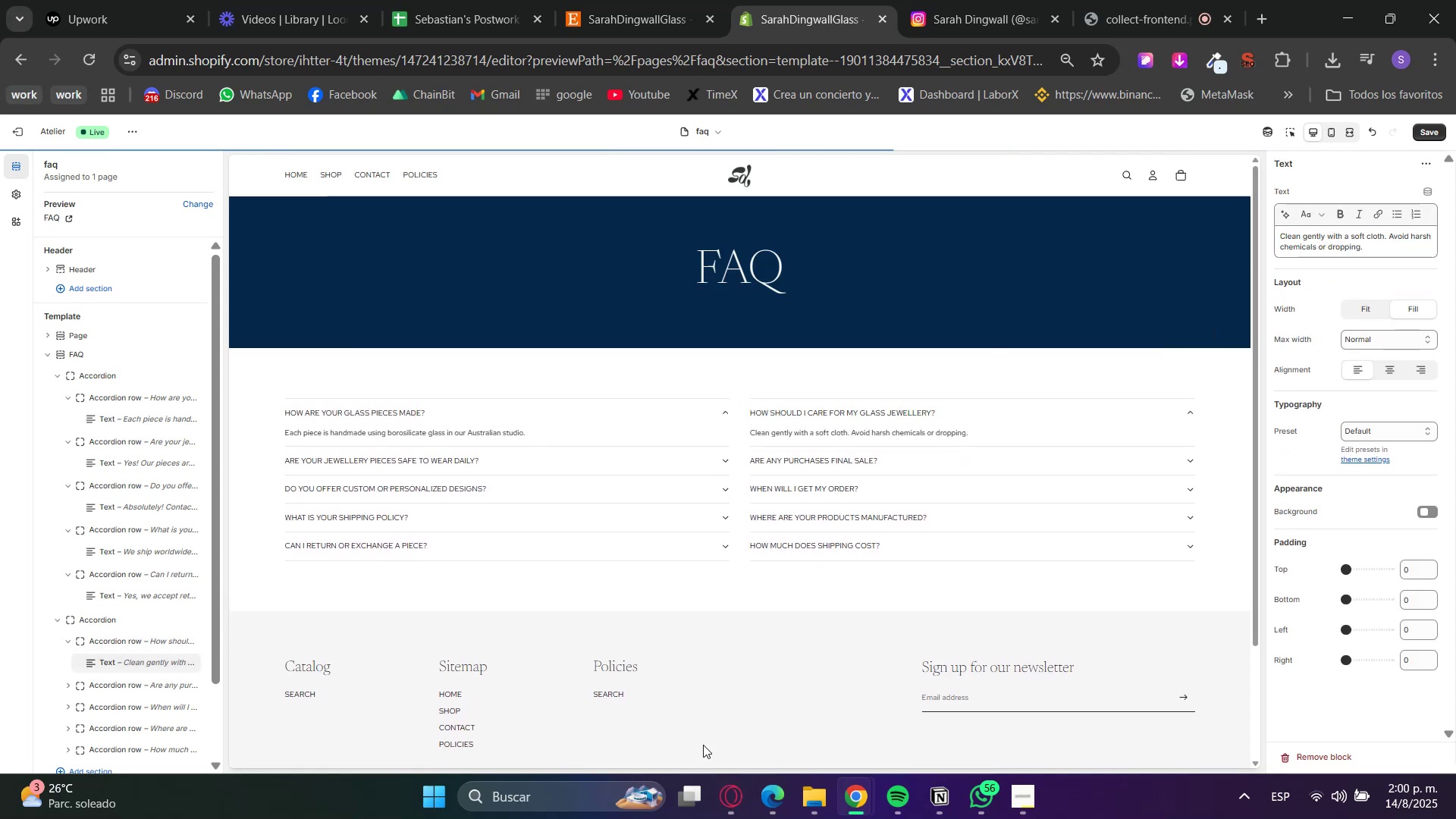 
left_click([712, 788])
 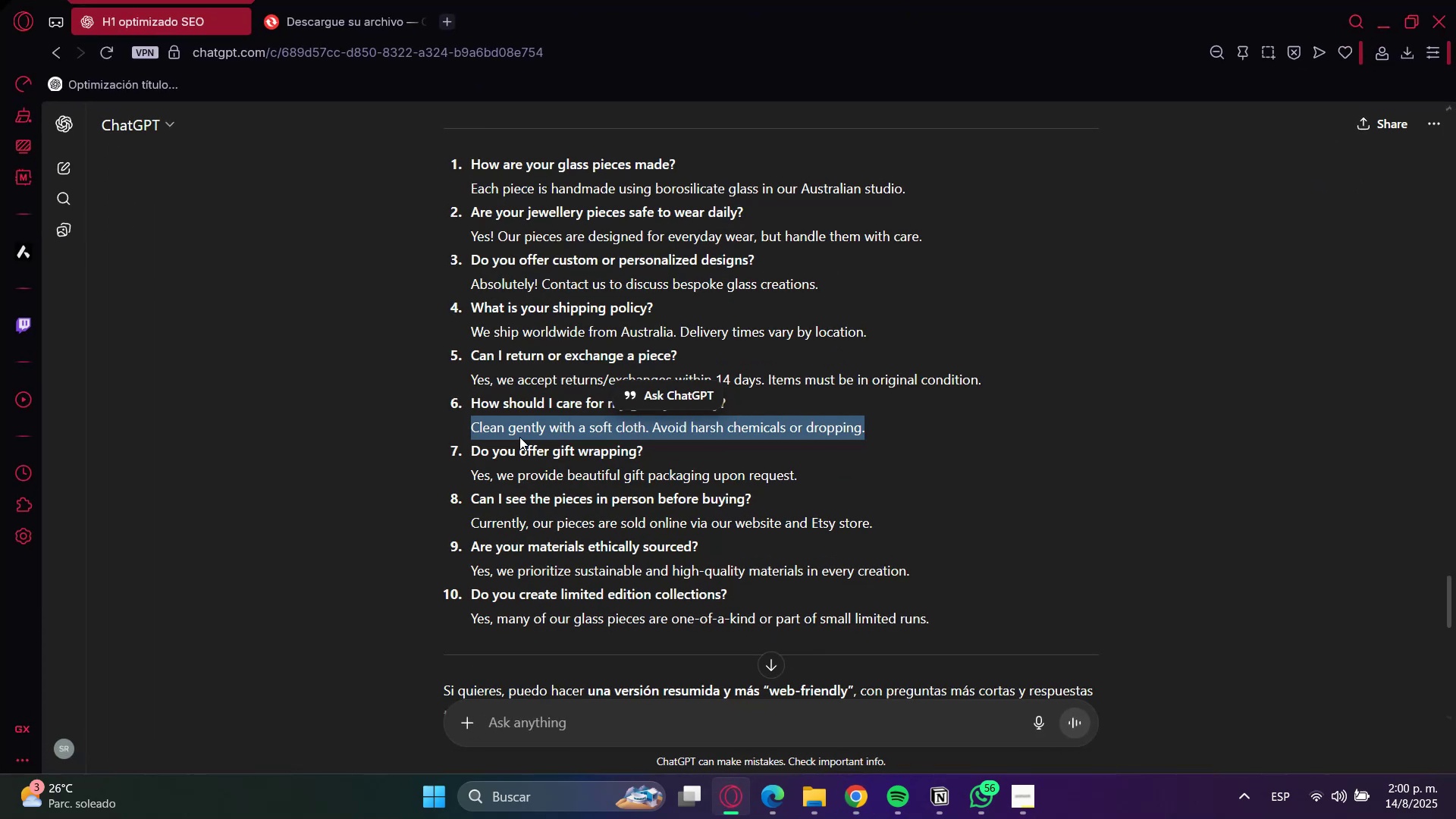 
double_click([516, 450])
 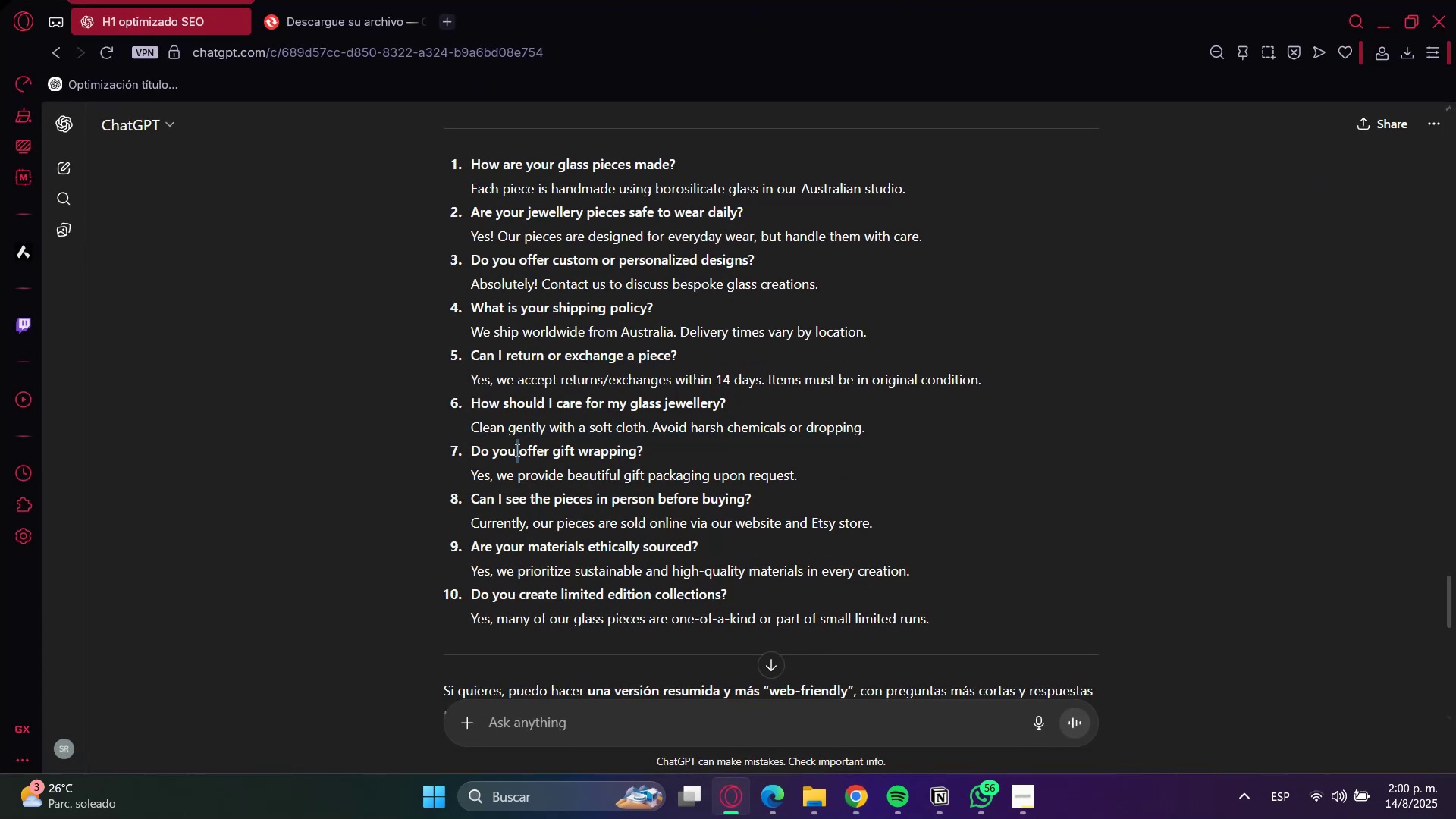 
triple_click([516, 450])
 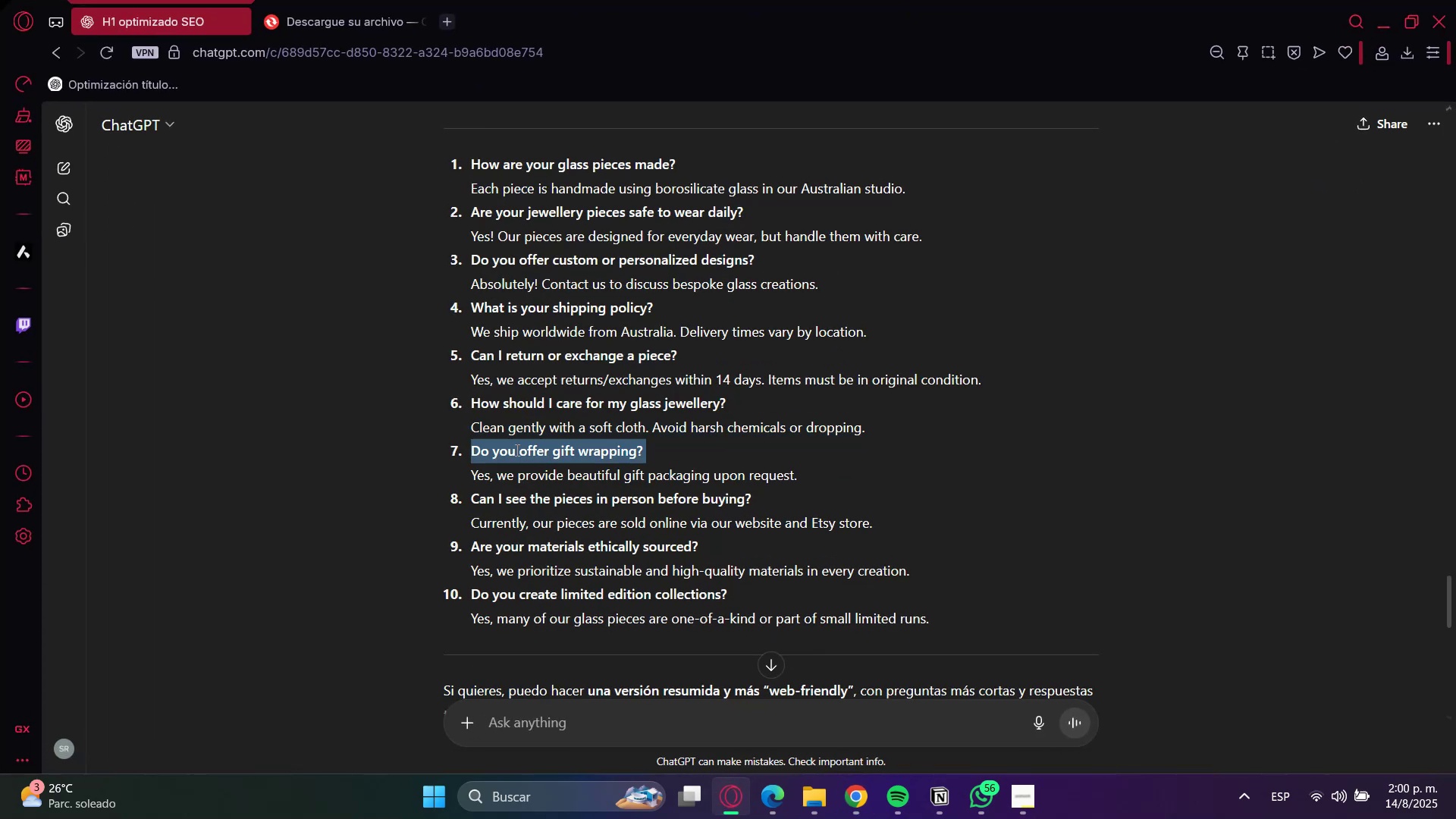 
triple_click([516, 450])
 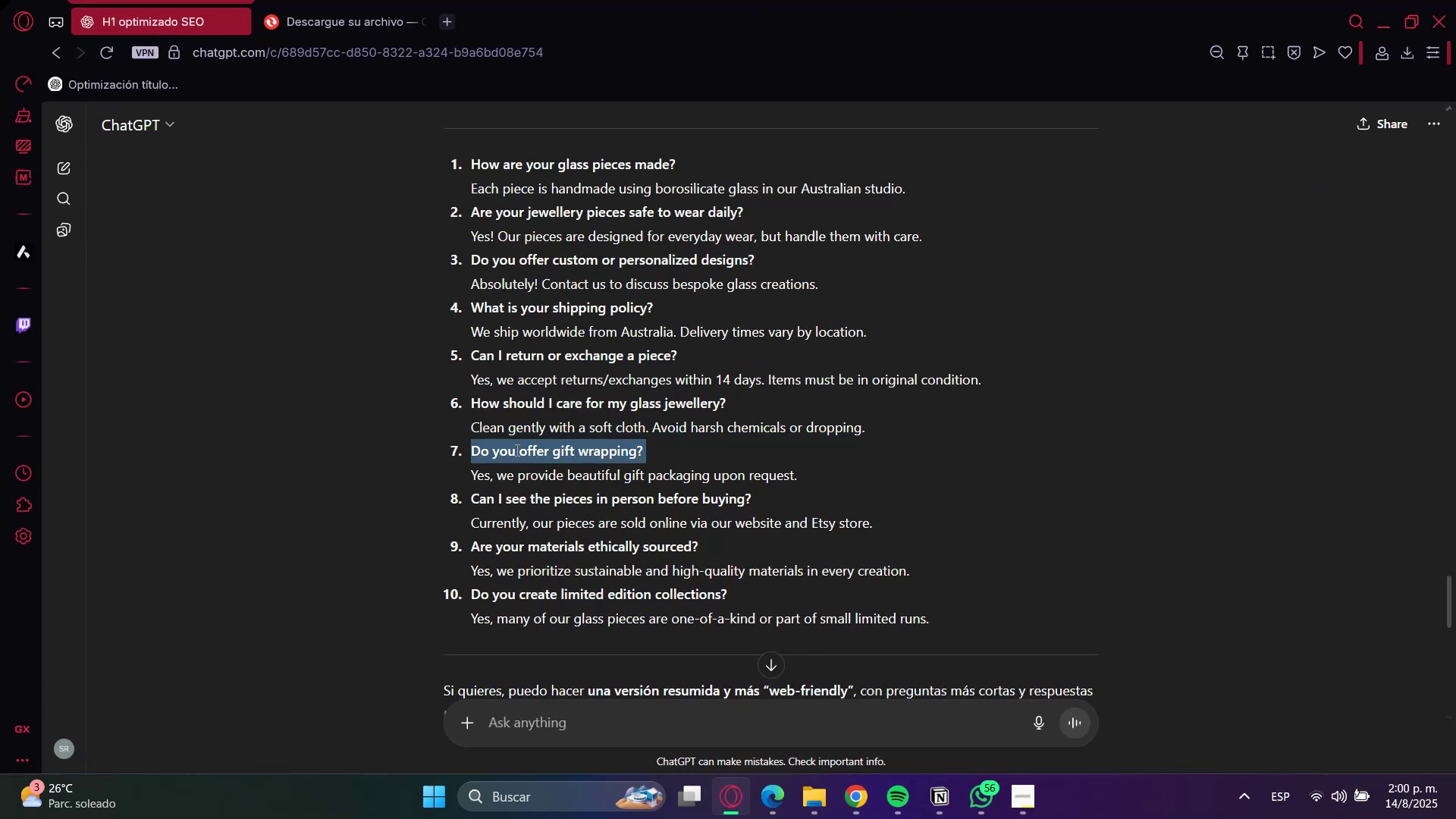 
key(Control+C)
 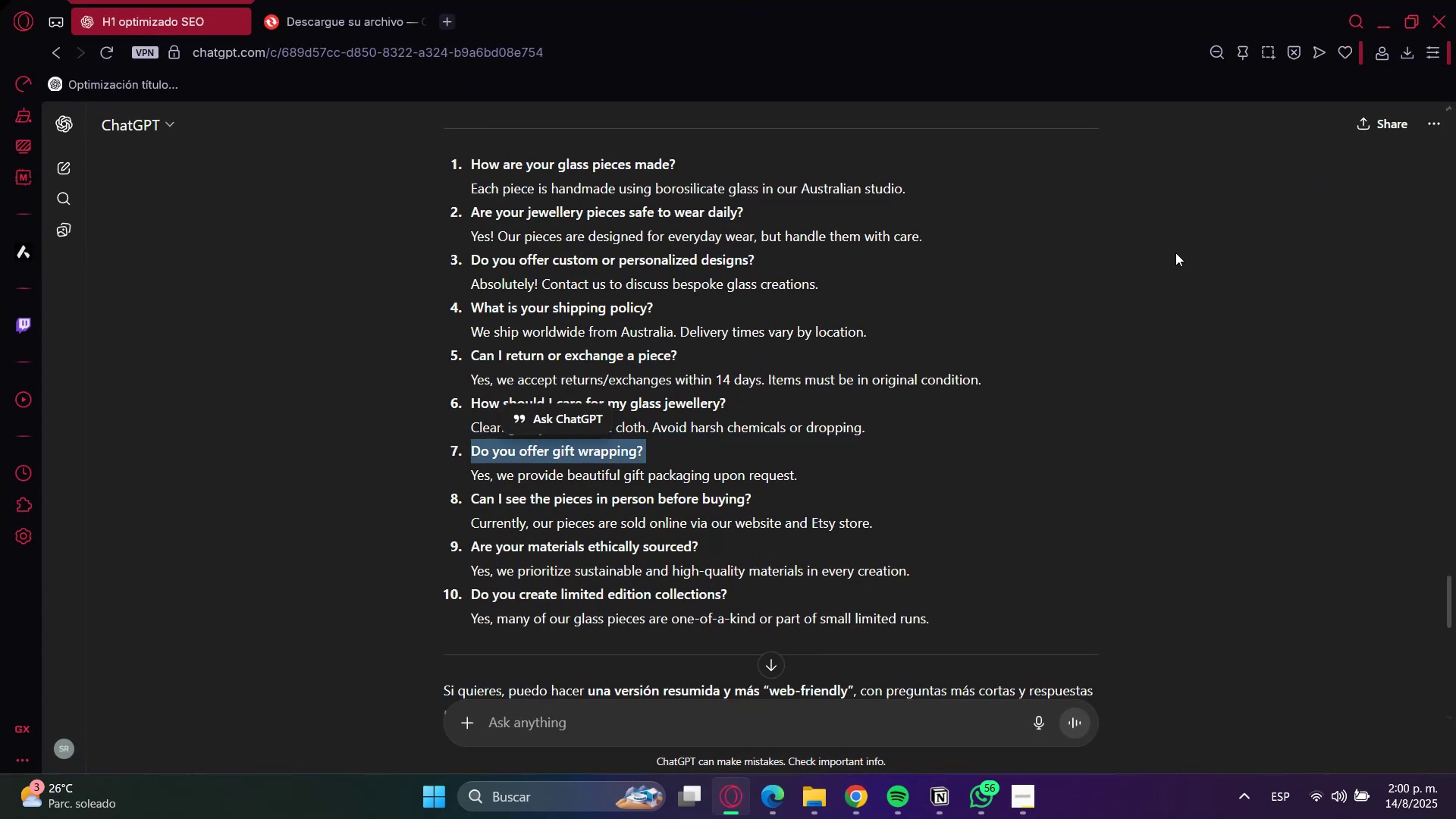 
key(Control+C)
 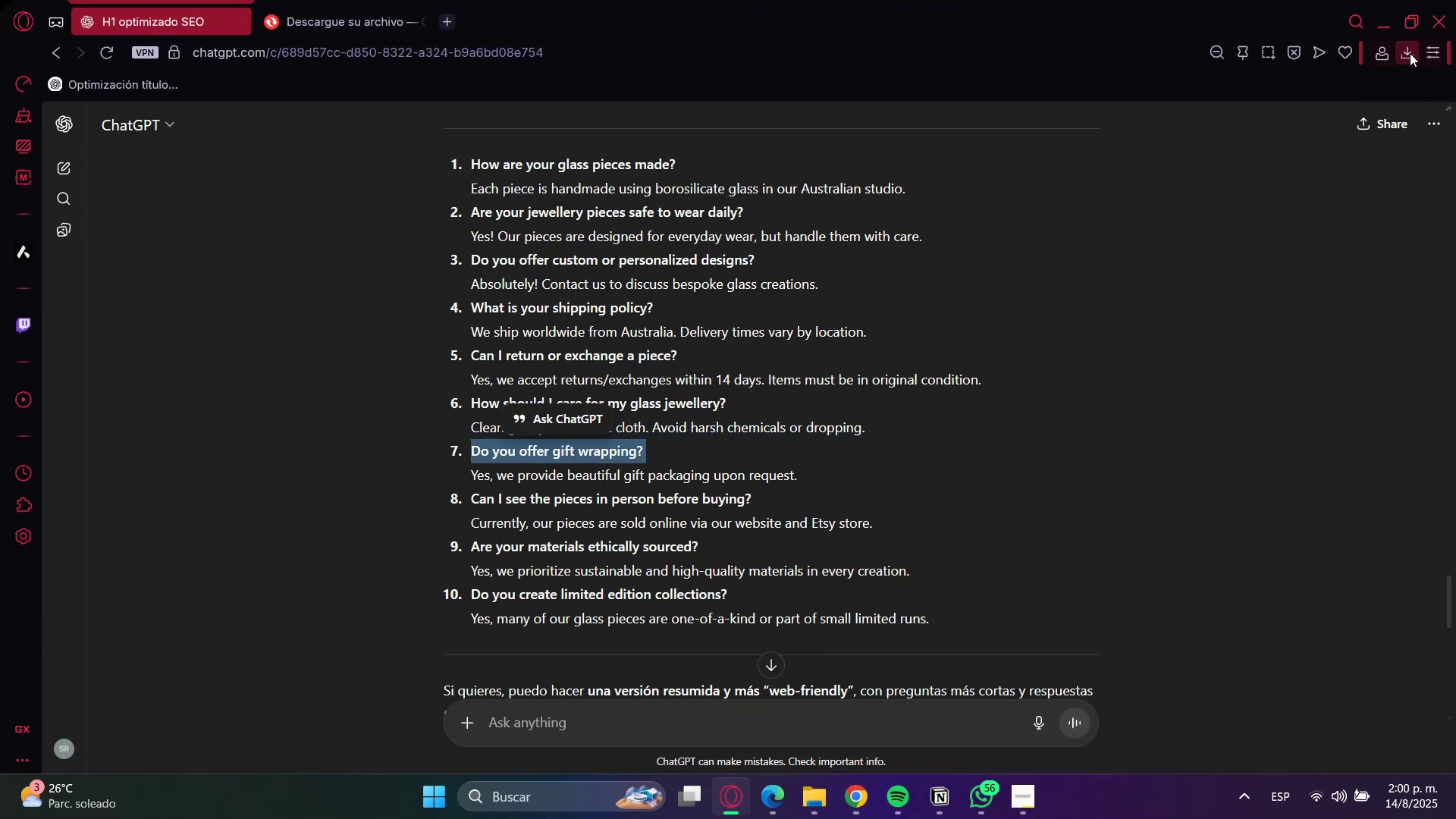 
left_click([1379, 26])
 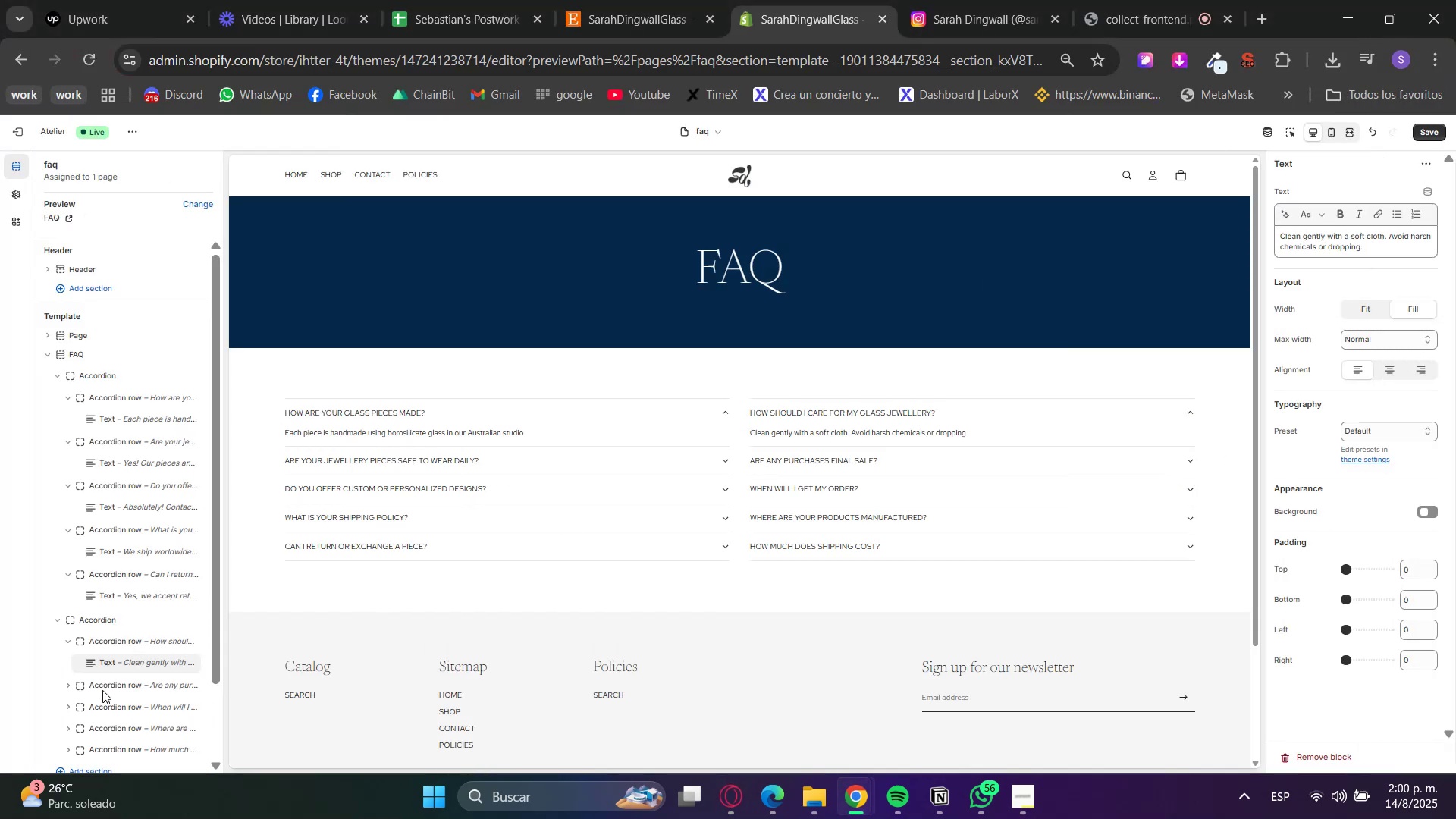 
left_click([95, 692])
 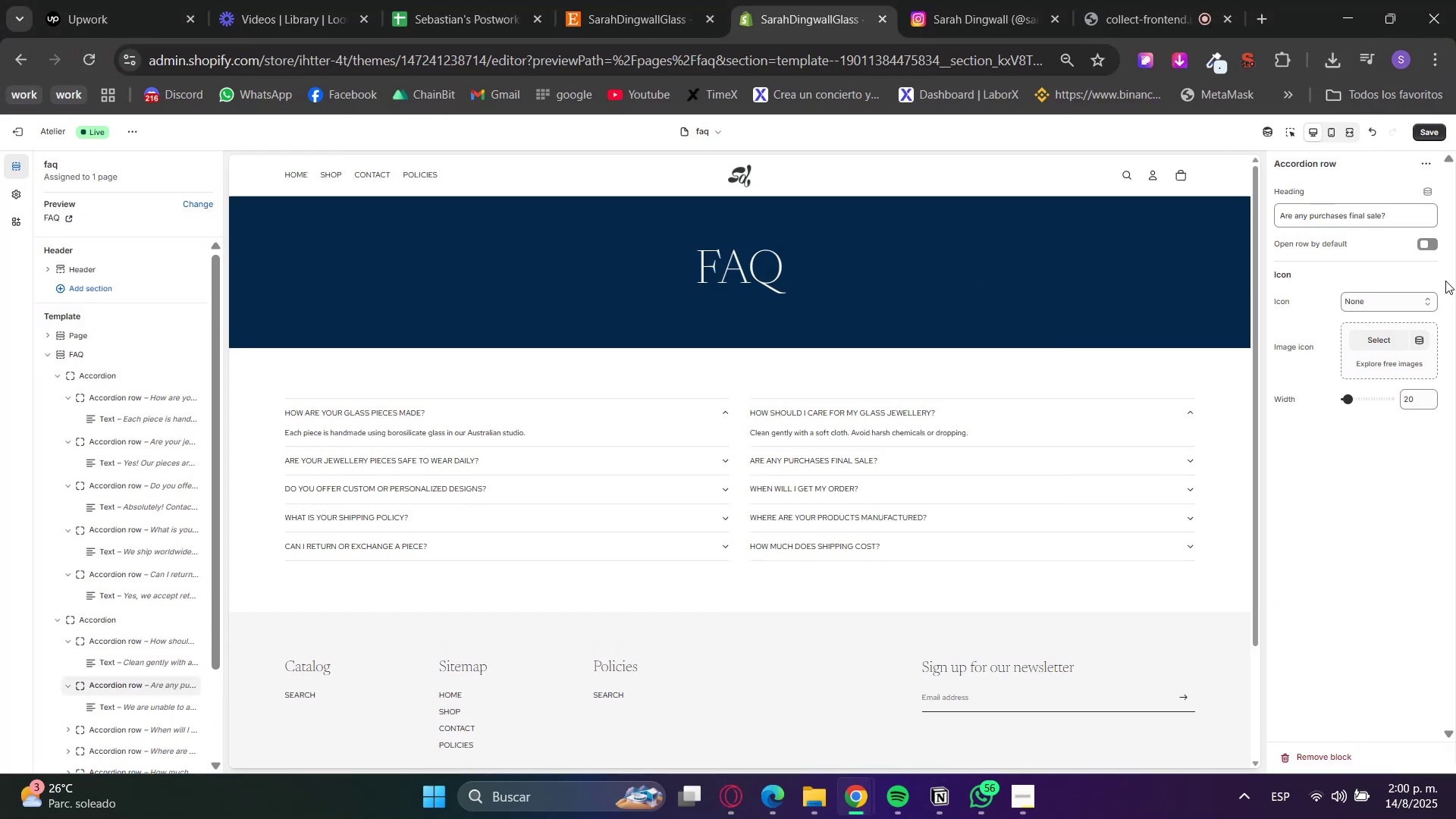 
left_click_drag(start_coordinate=[1405, 213], to_coordinate=[1159, 207])
 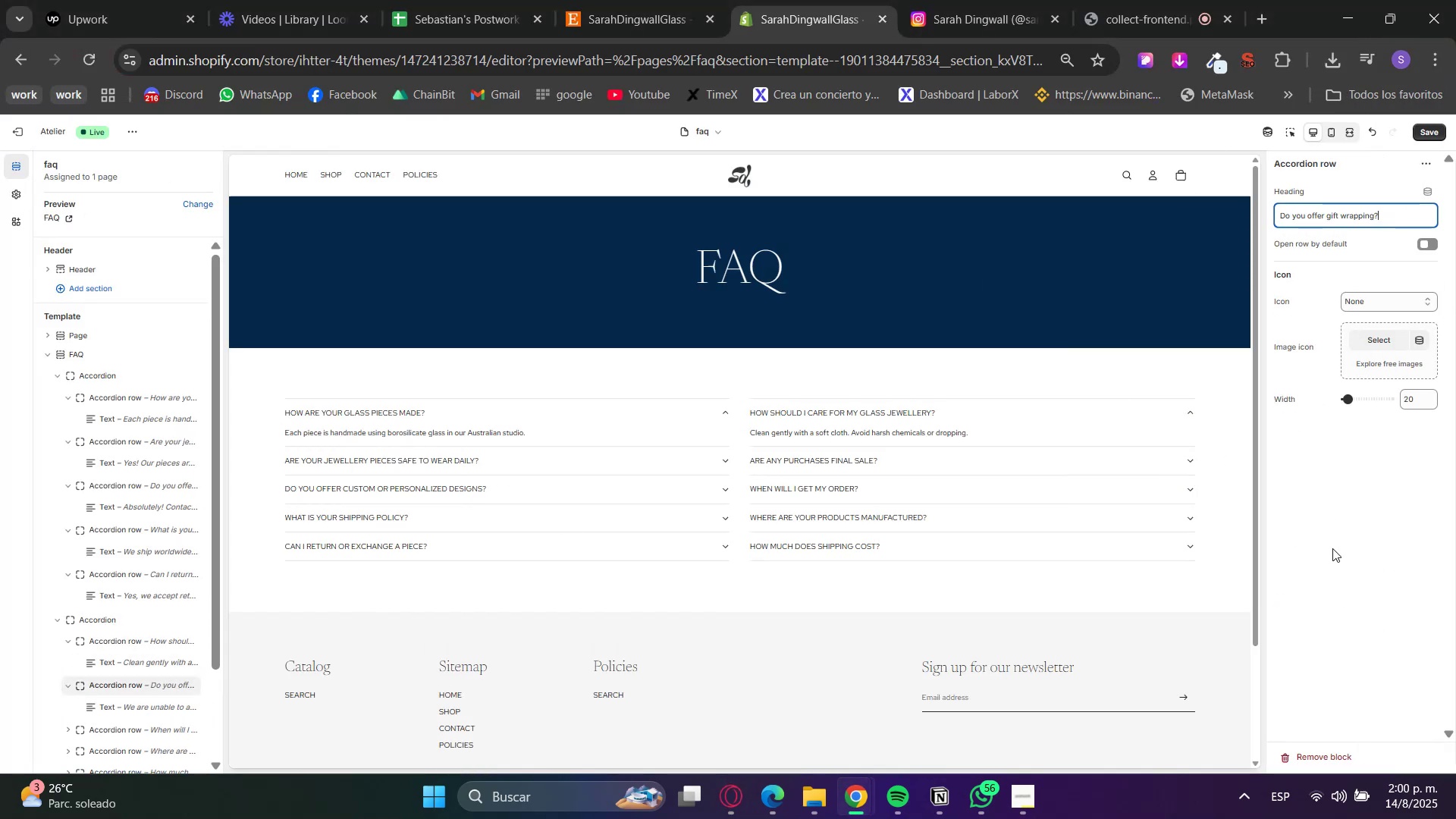 
key(Control+V)
 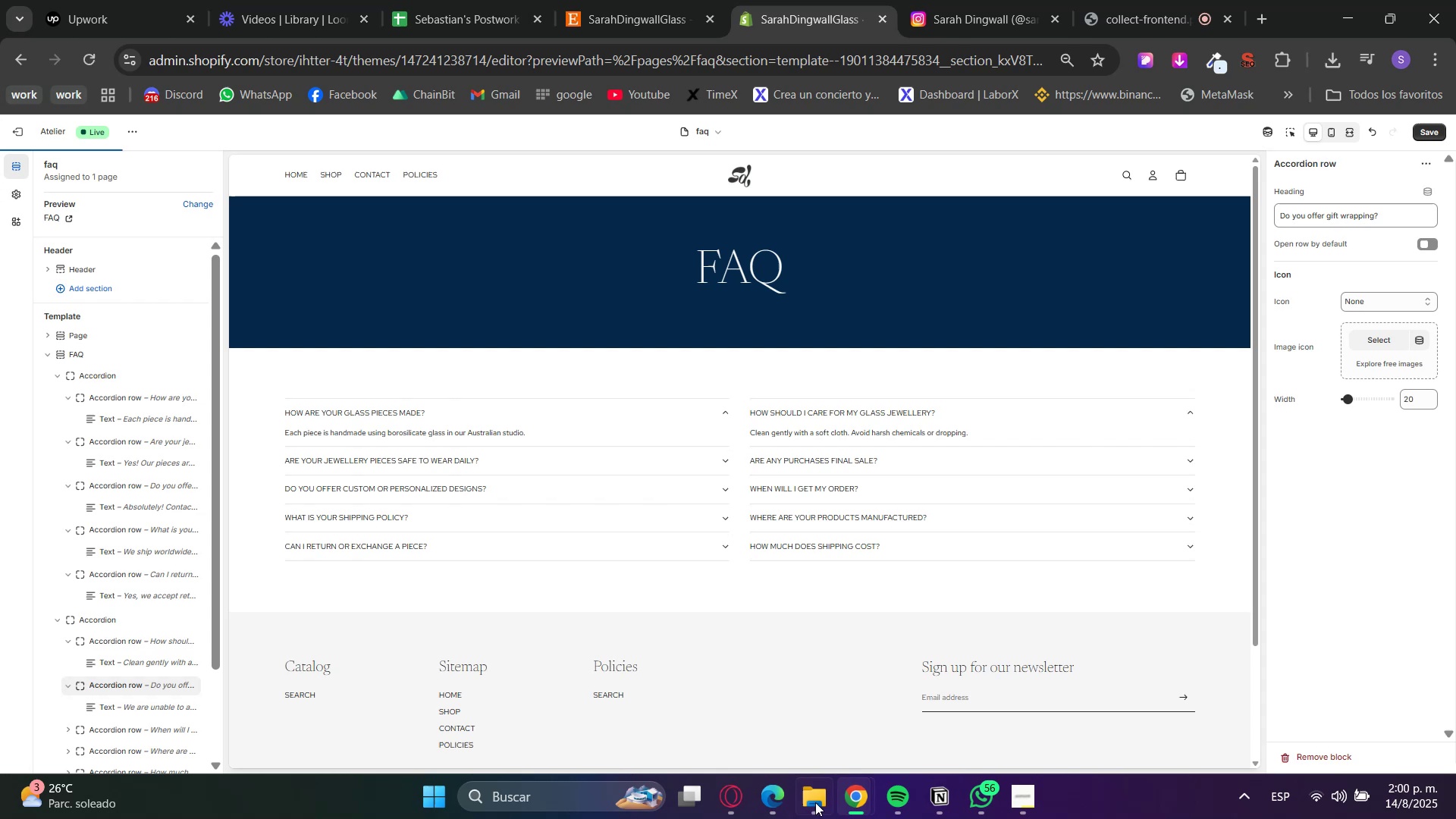 
left_click([720, 793])
 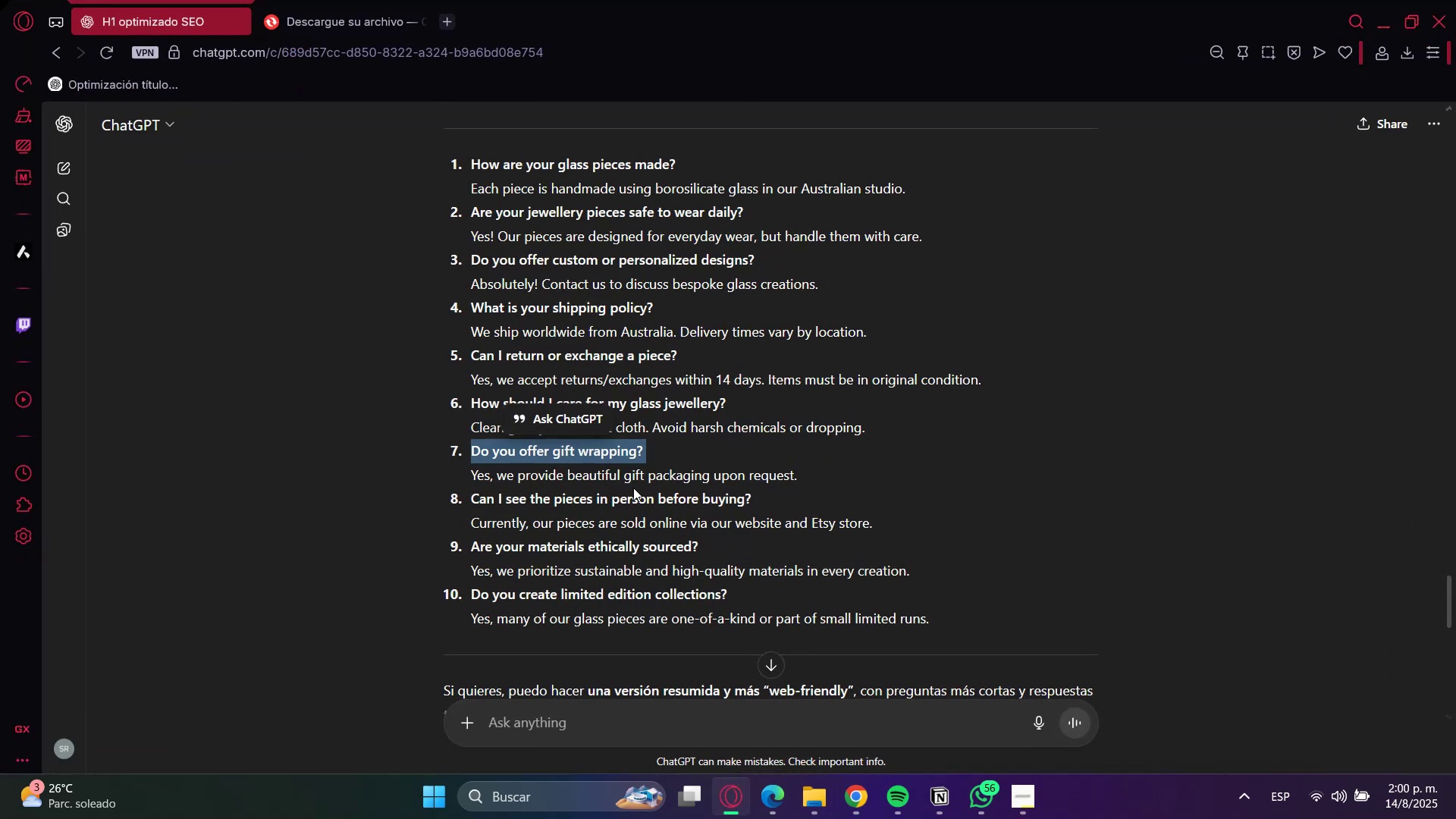 
double_click([633, 483])
 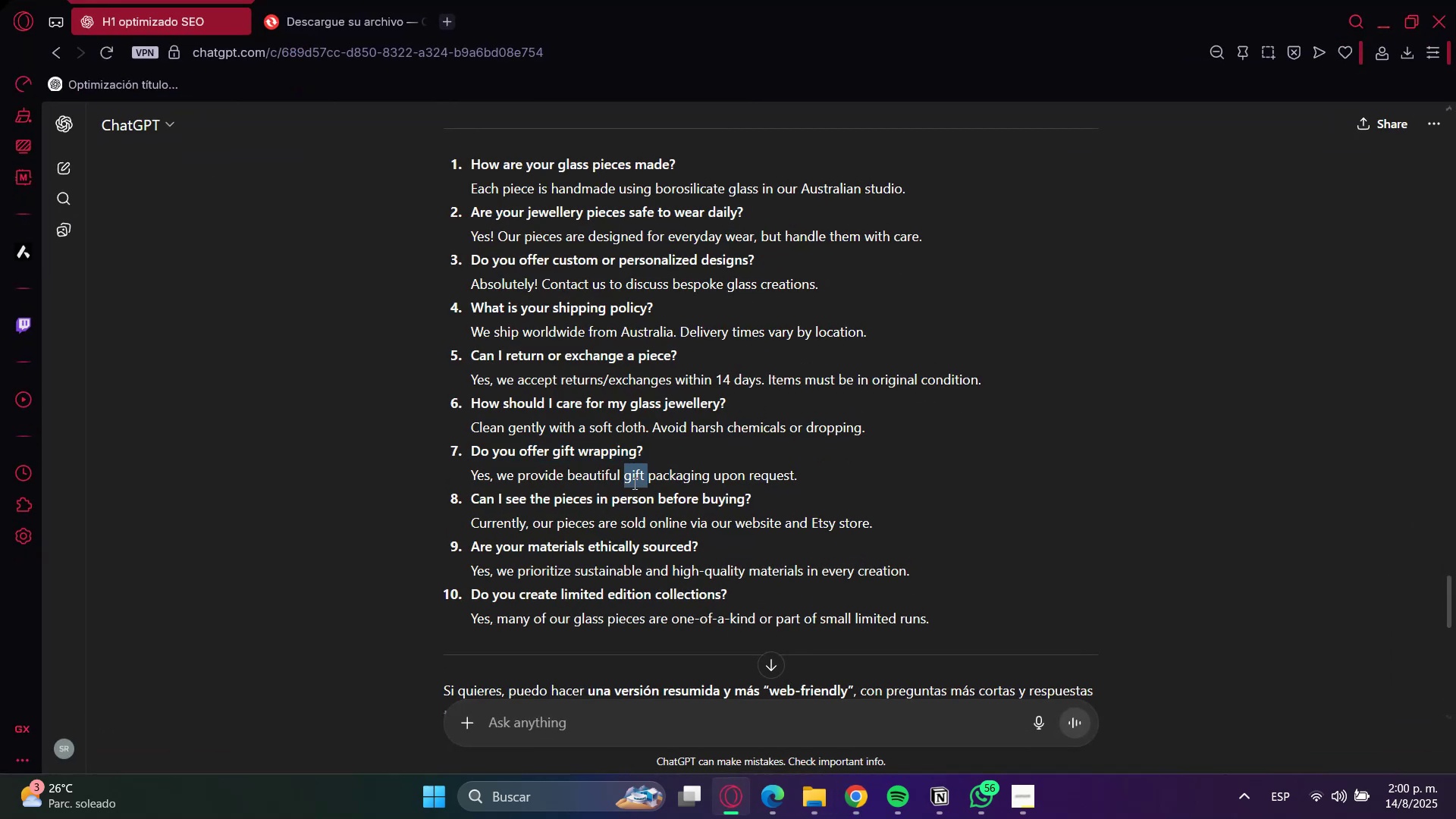 
triple_click([633, 483])
 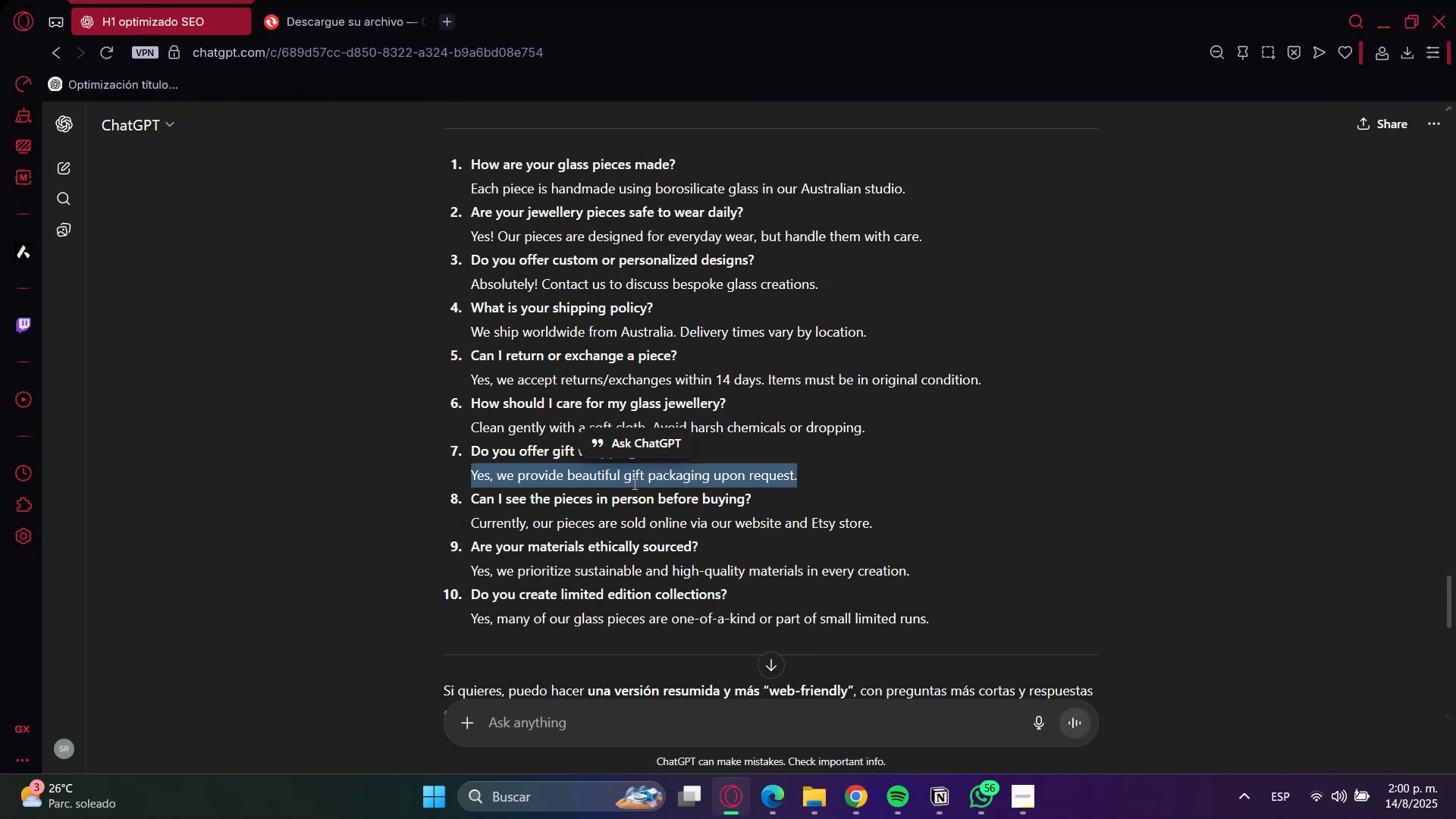 
key(Control+C)
 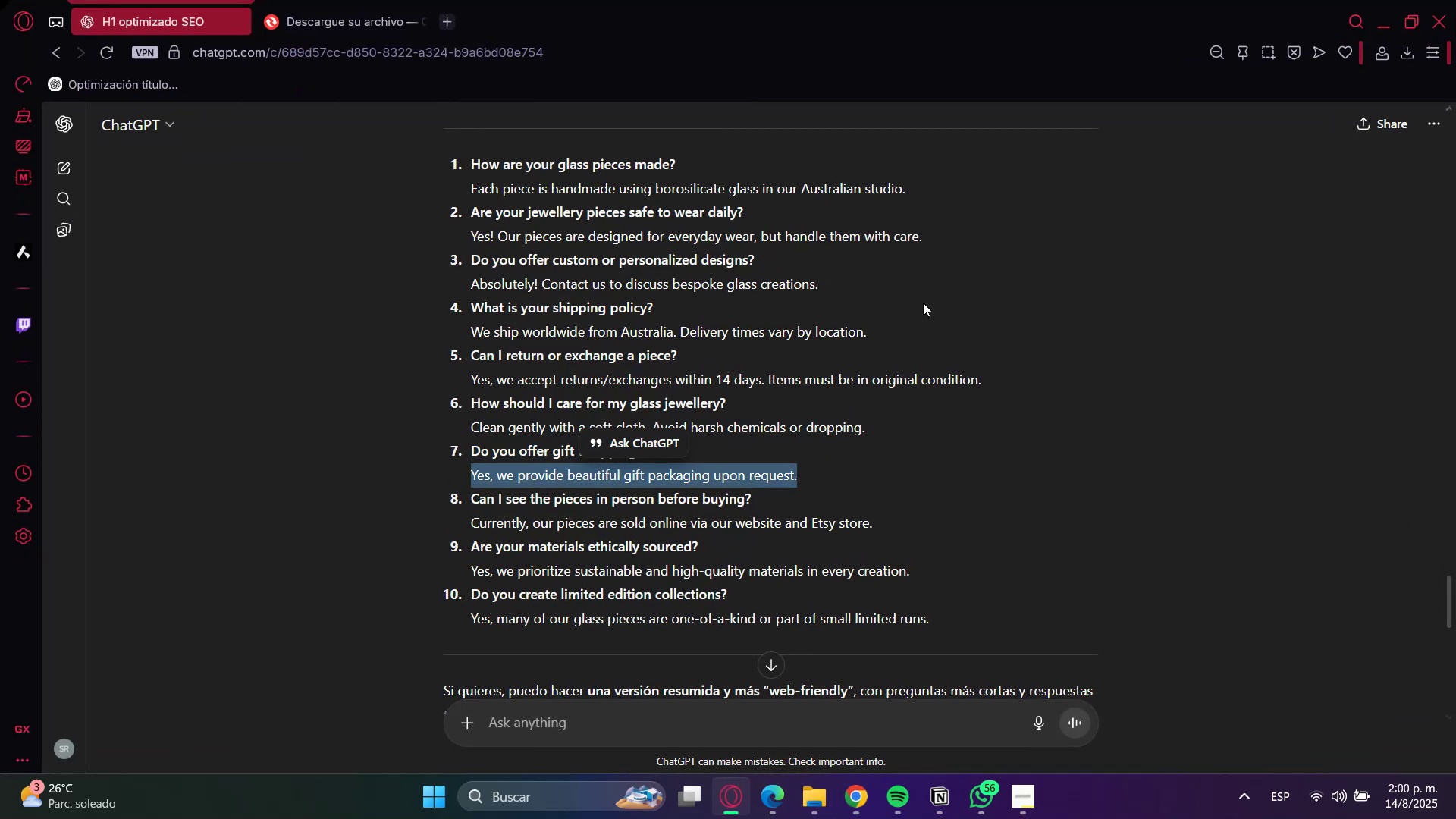 
key(Control+C)
 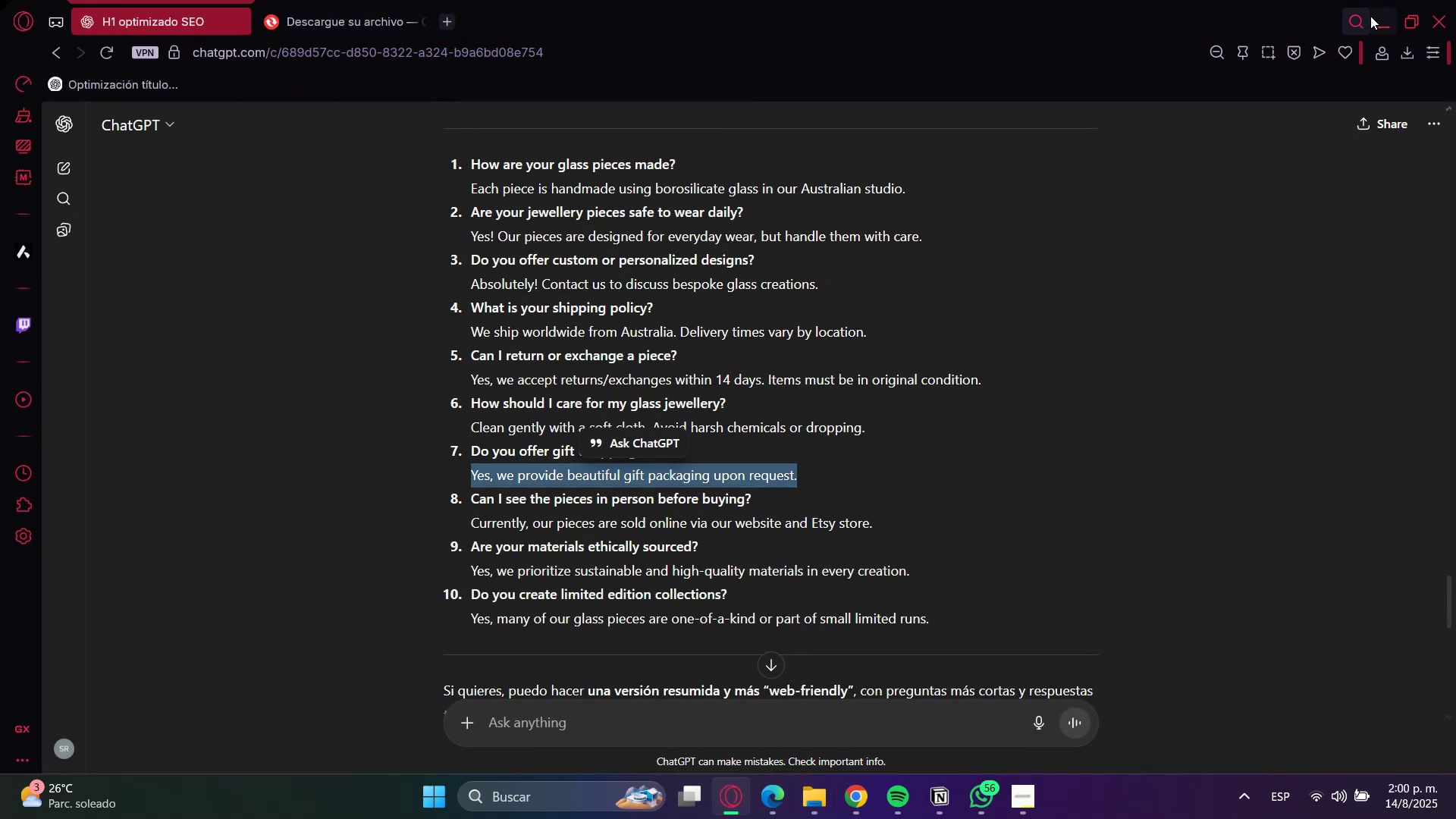 
left_click([1379, 17])
 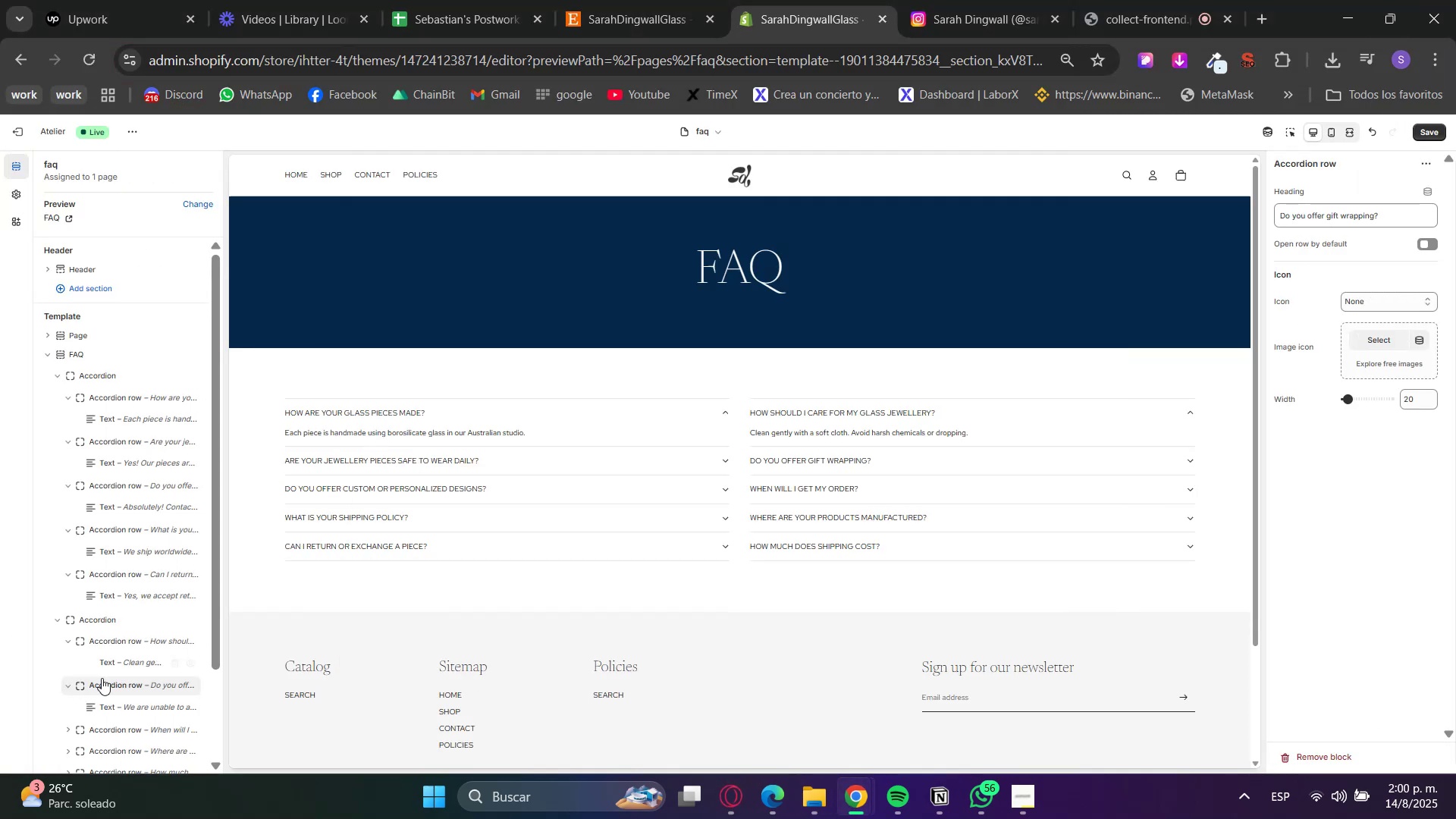 
left_click([115, 708])
 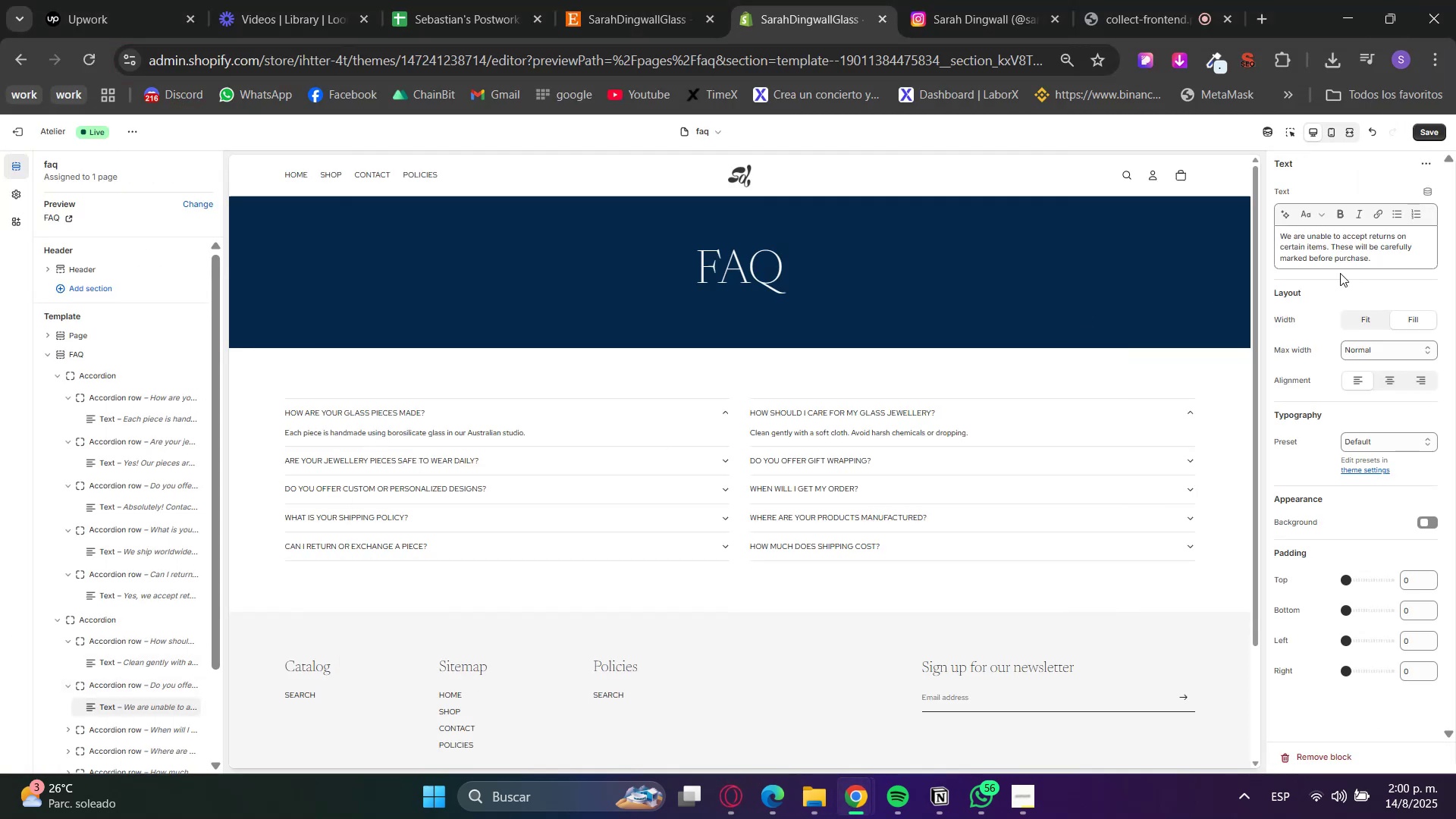 
double_click([1370, 250])
 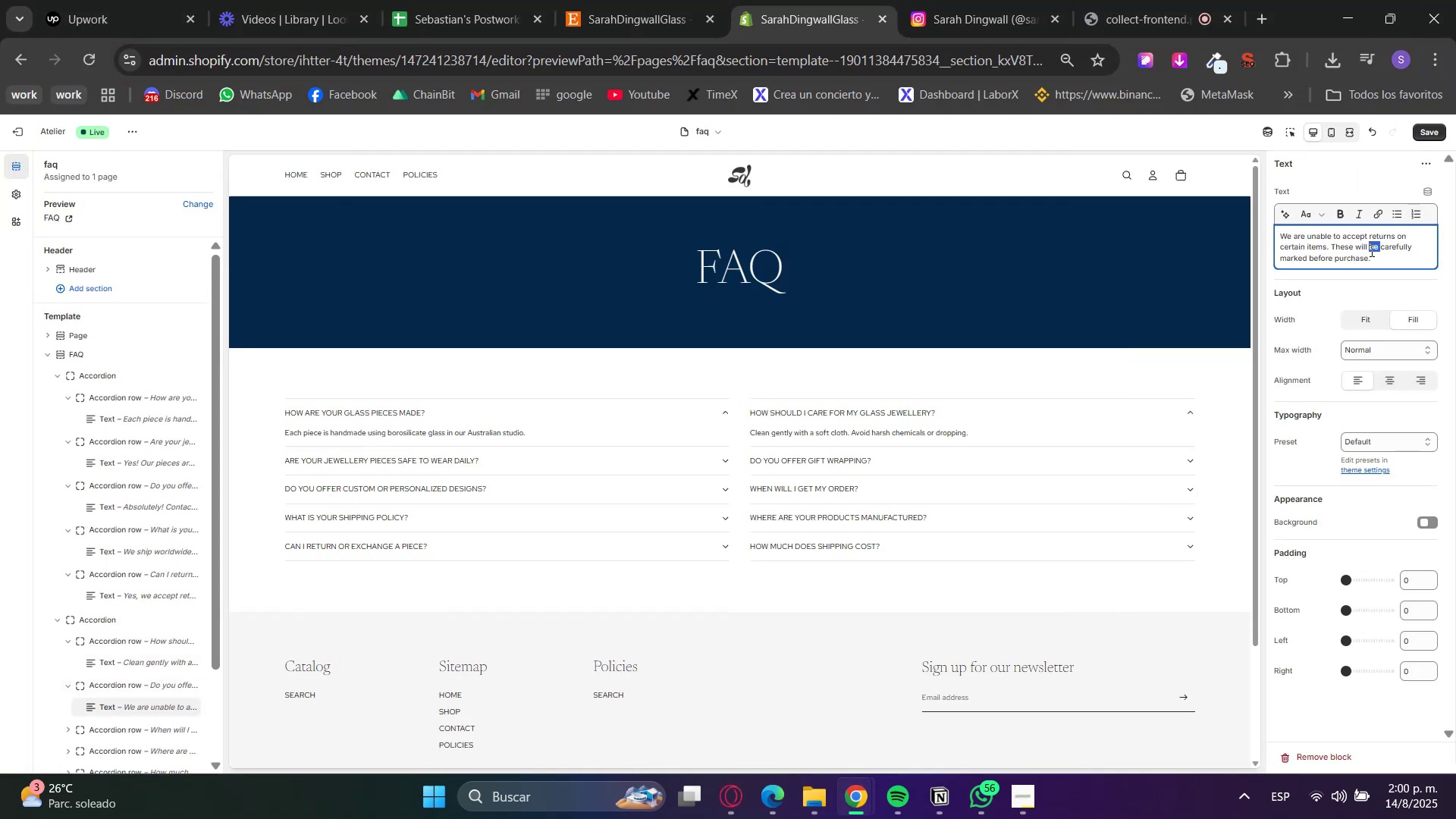 
key(Control+ControlLeft)
 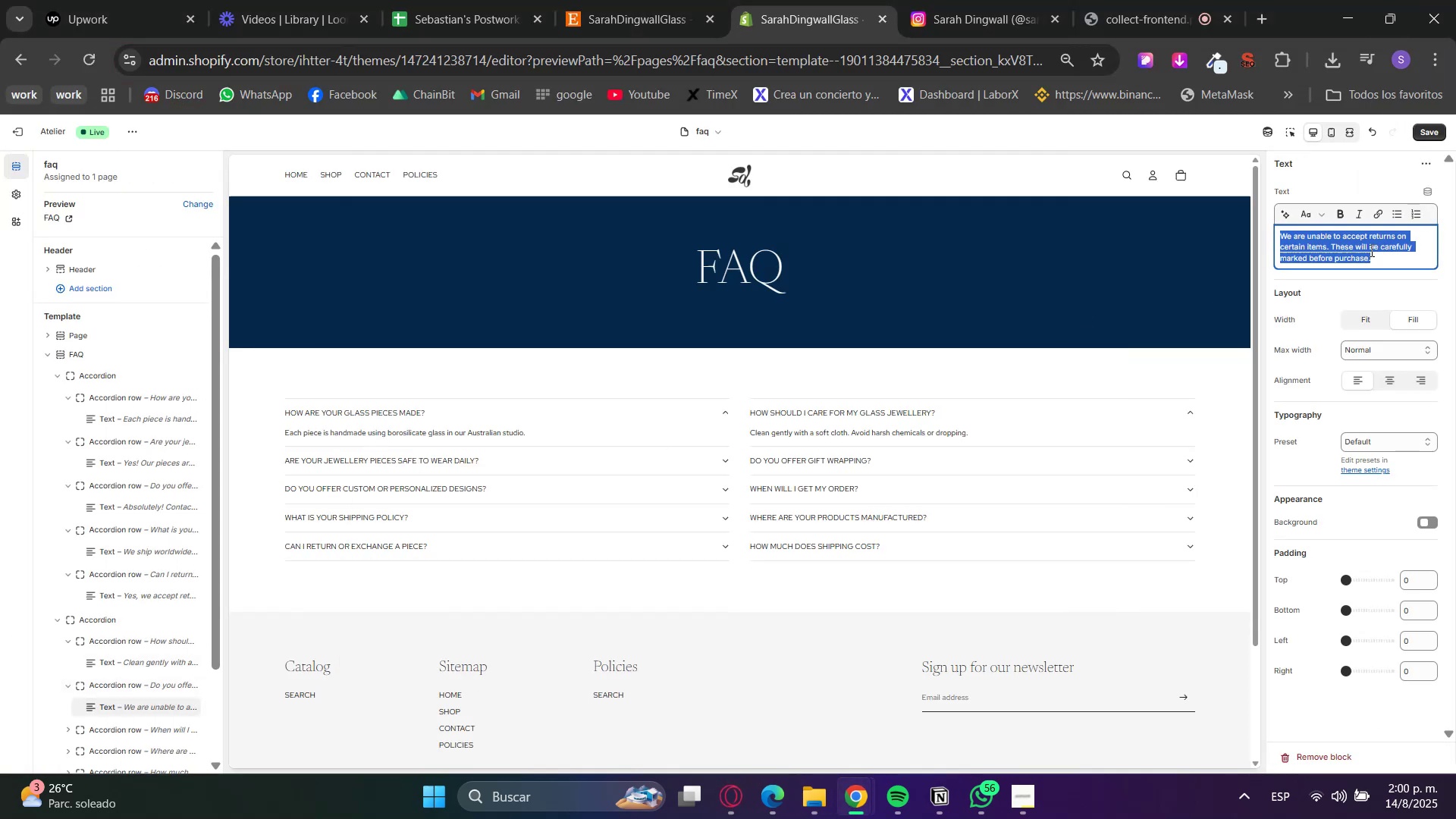 
triple_click([1370, 250])
 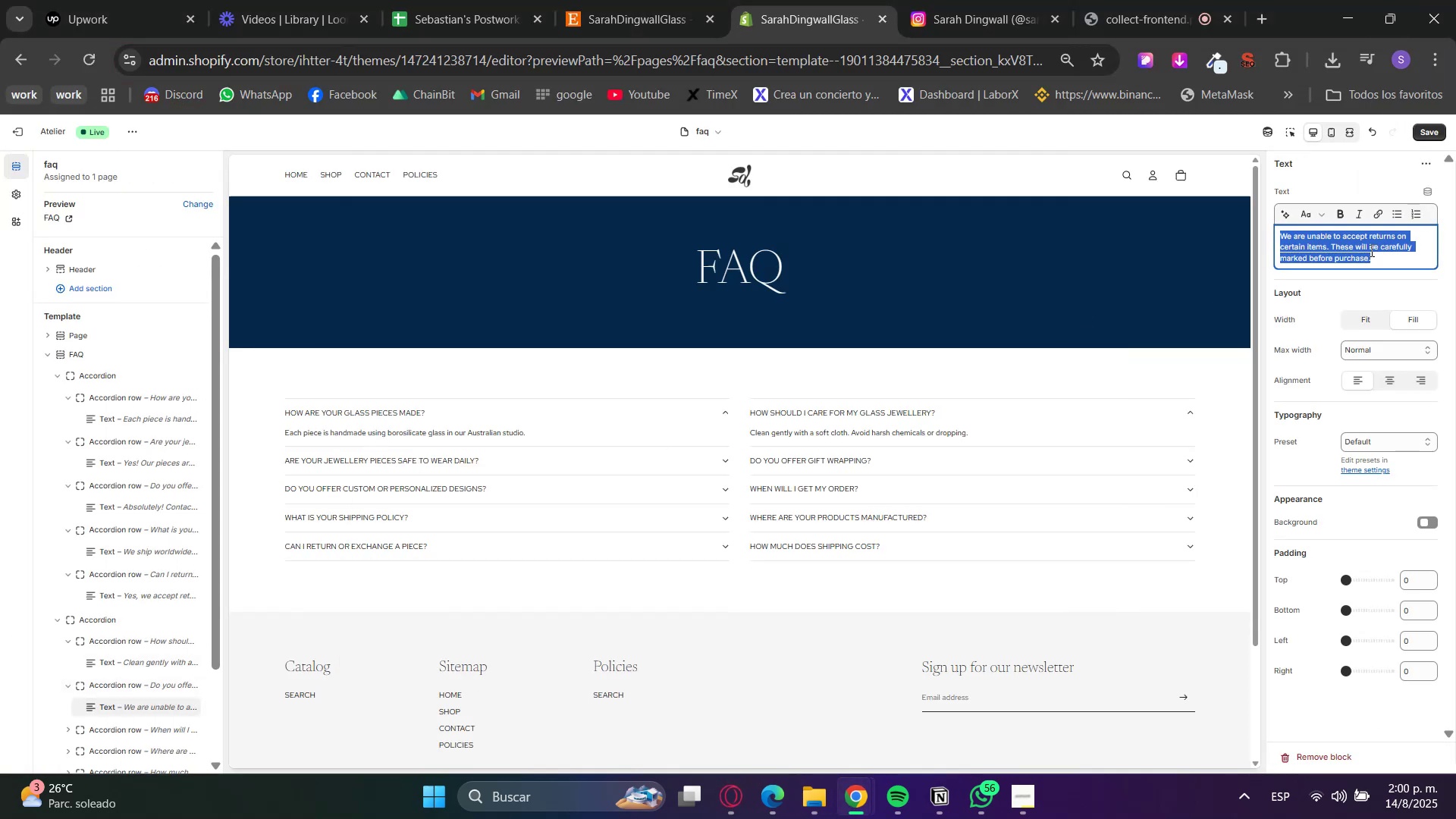 
key(Control+V)
 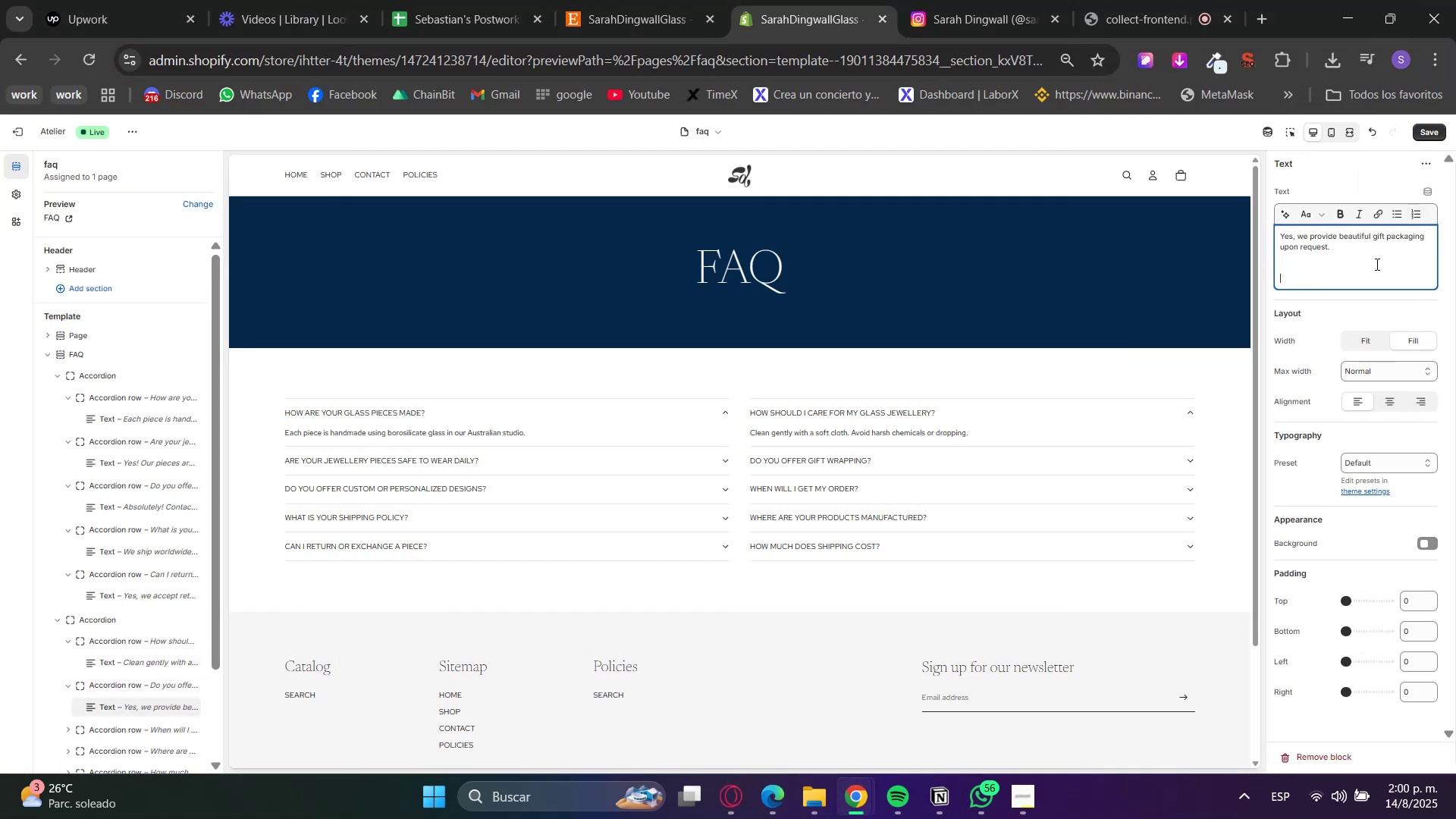 
key(Backspace)
 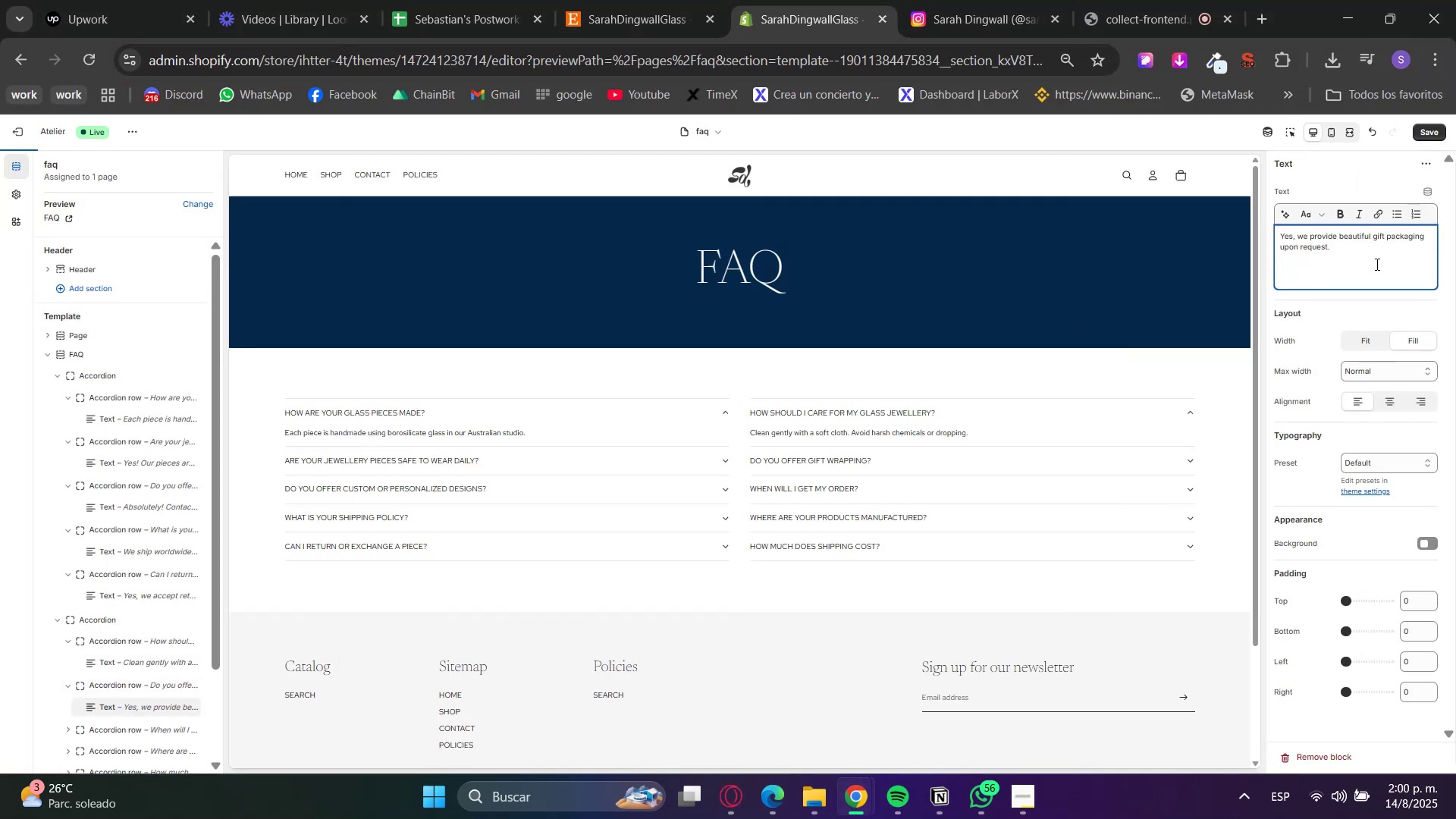 
key(Backspace)
 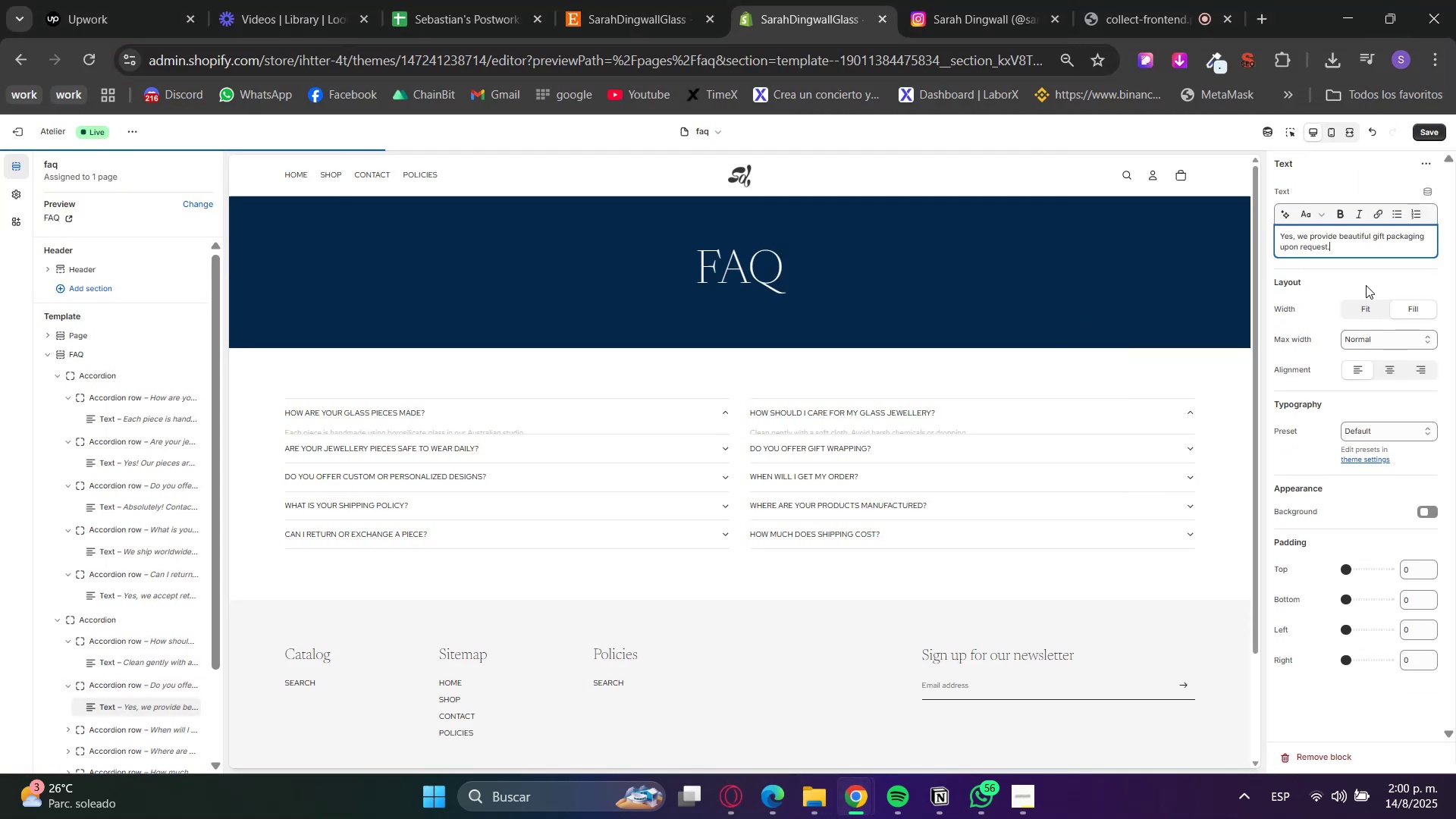 
left_click([1366, 285])
 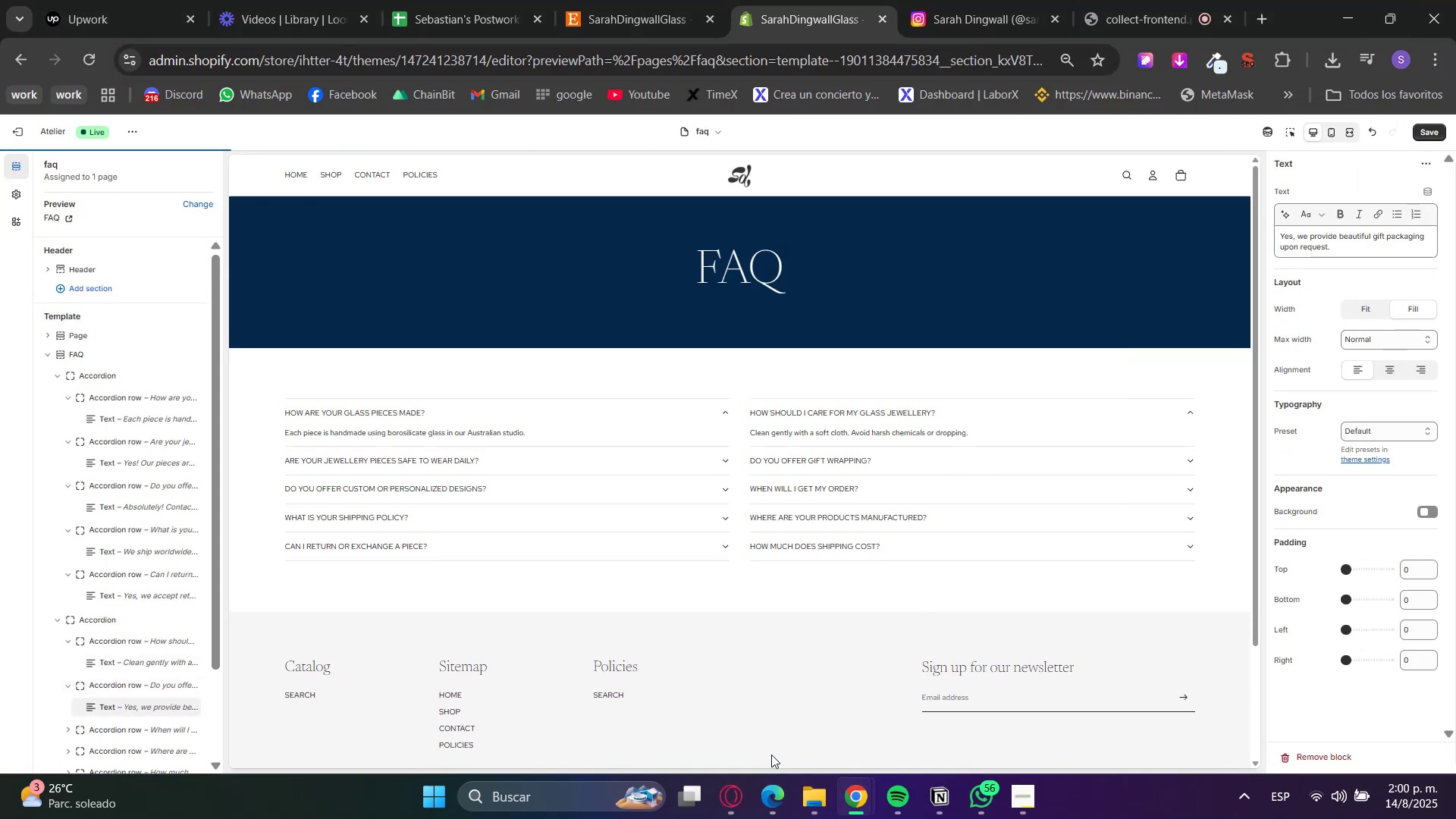 
left_click([730, 811])
 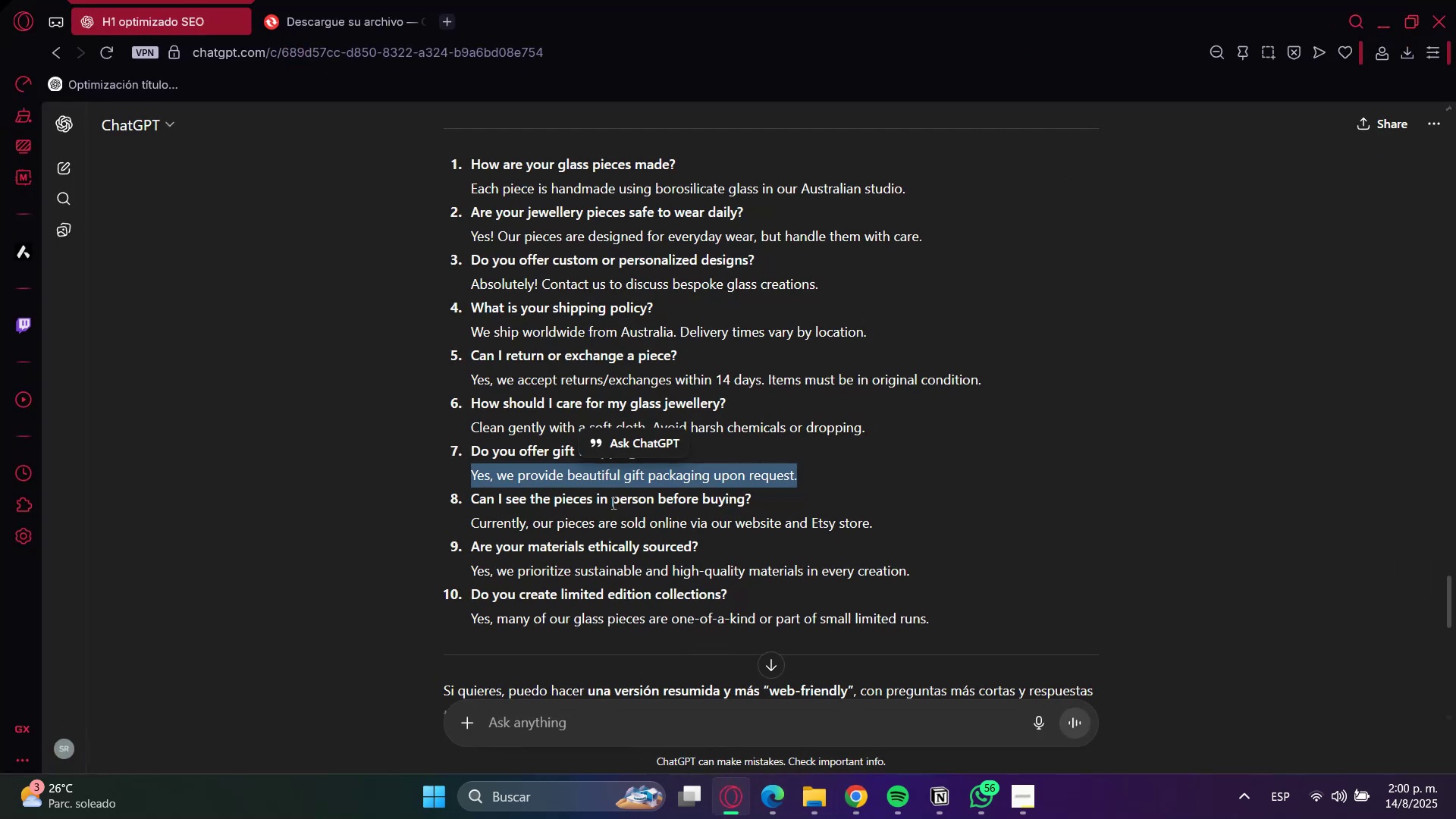 
double_click([598, 490])
 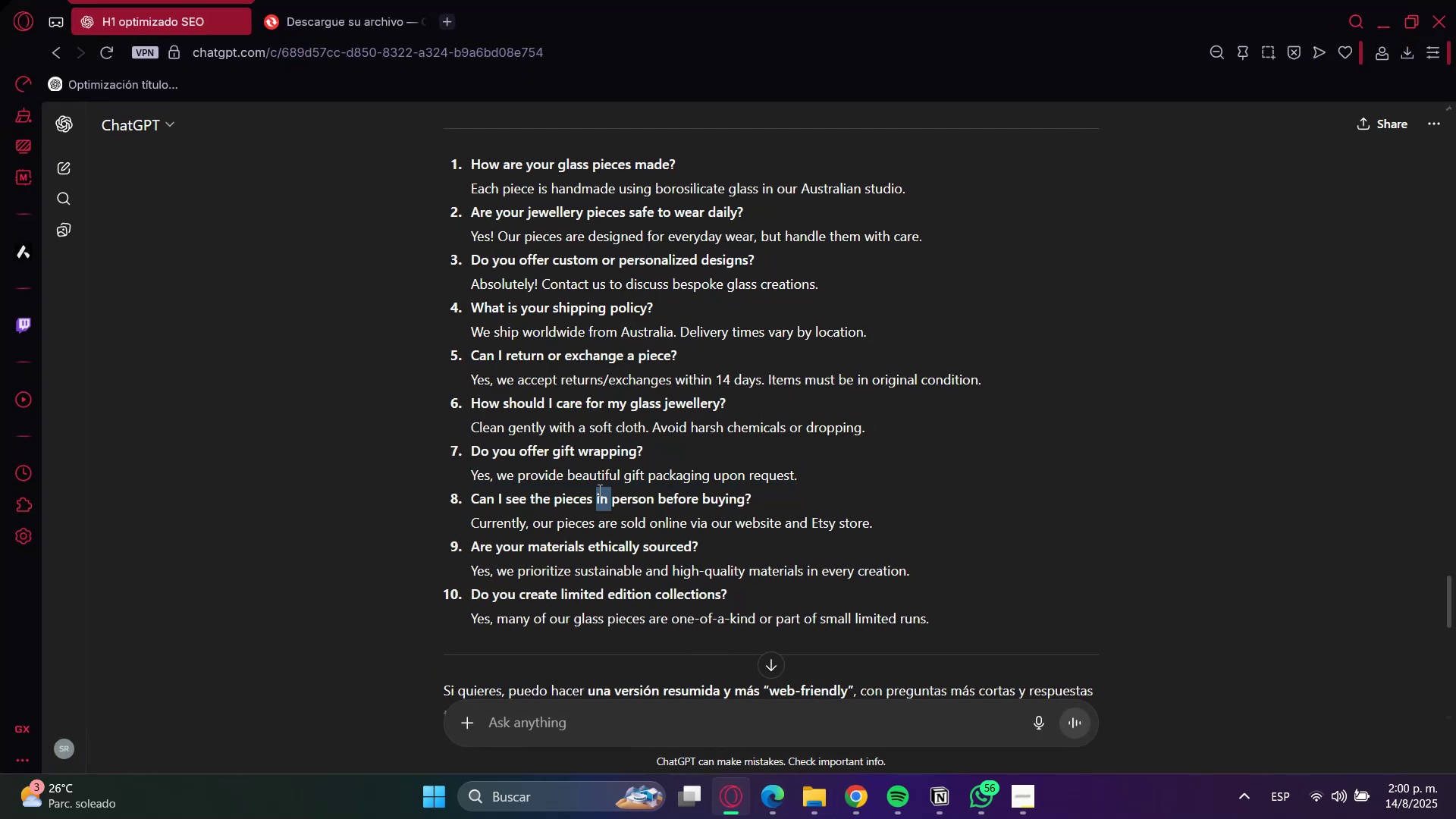 
triple_click([598, 490])
 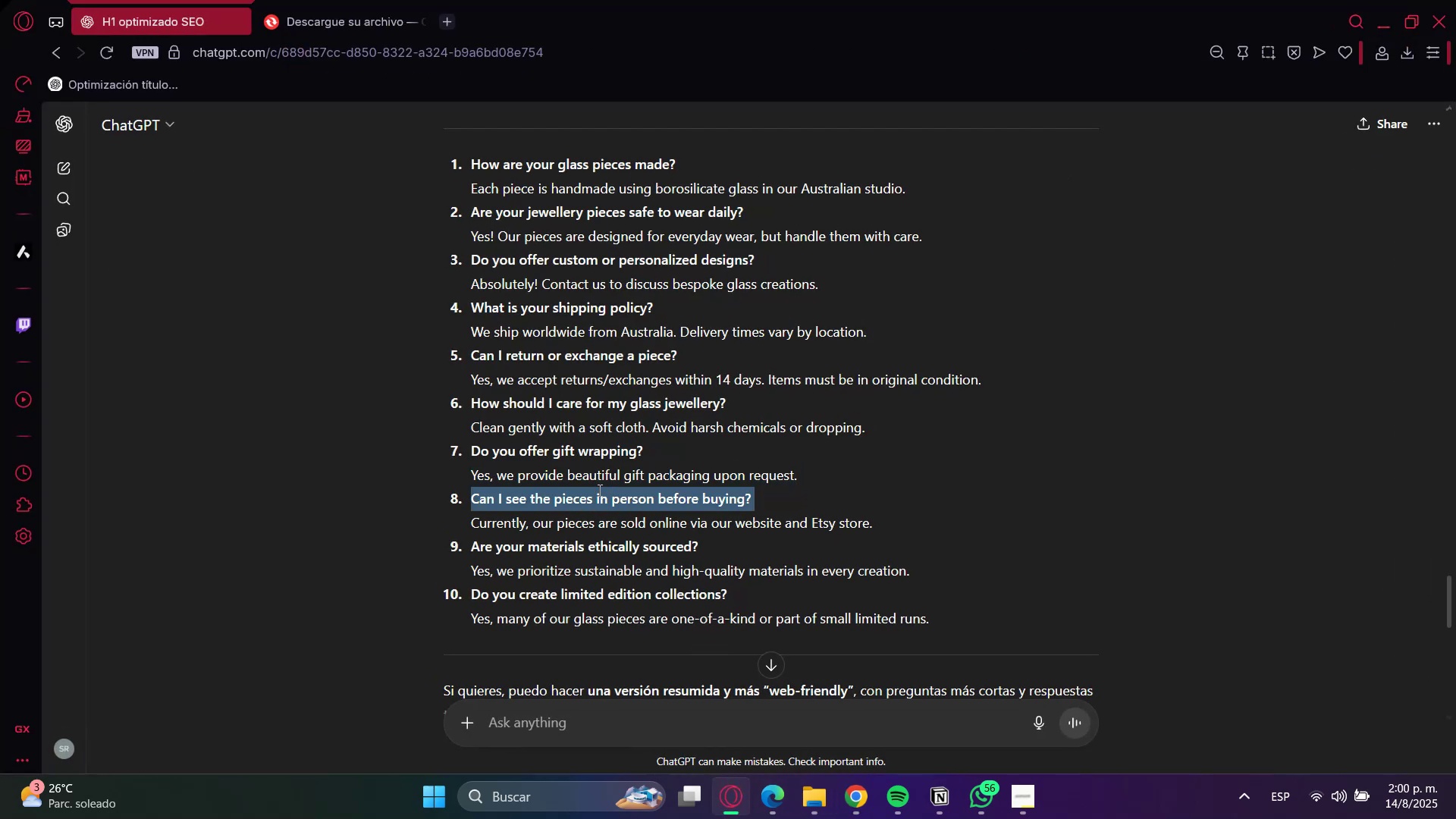 
key(Control+C)
 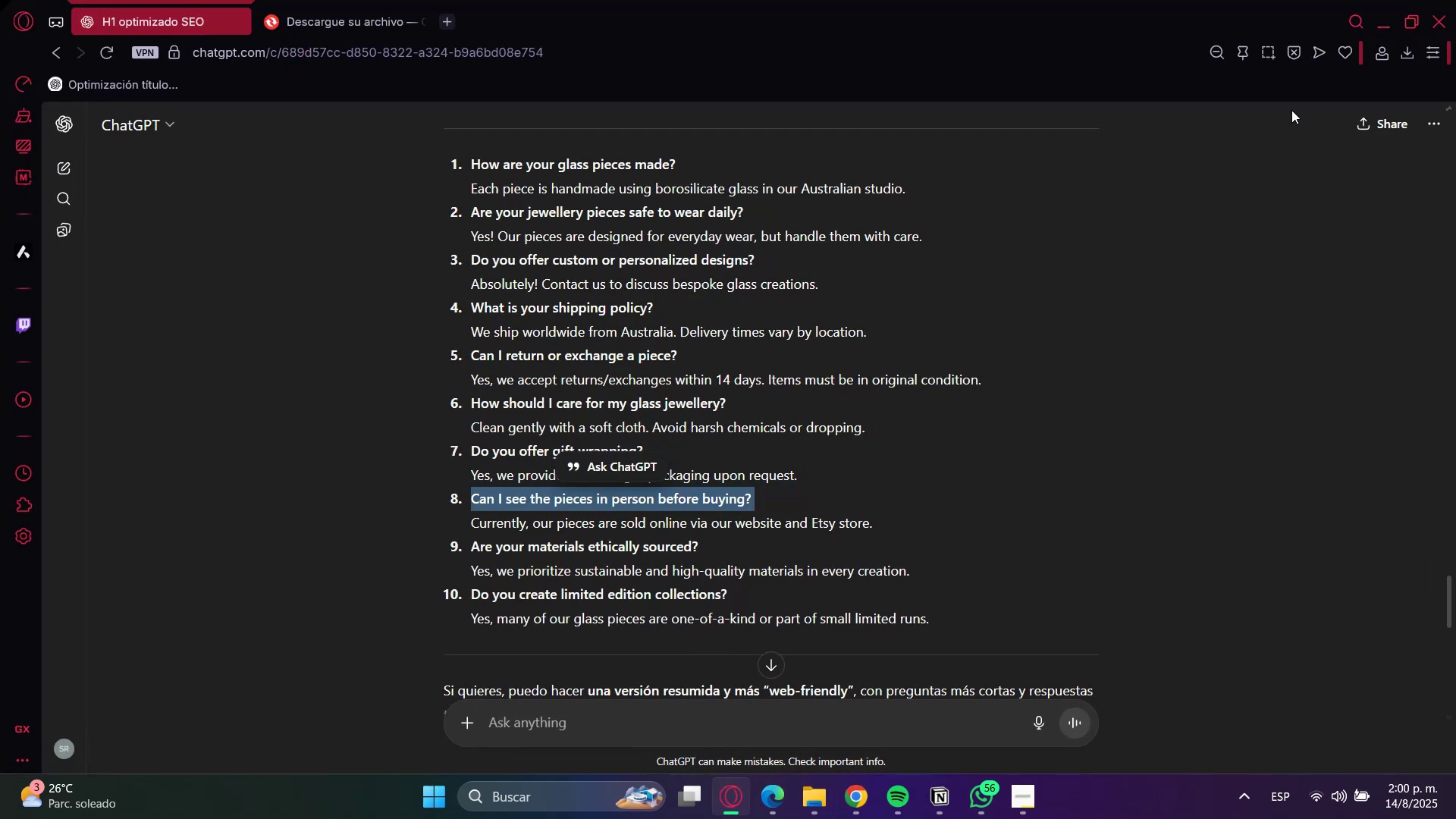 
key(Control+C)
 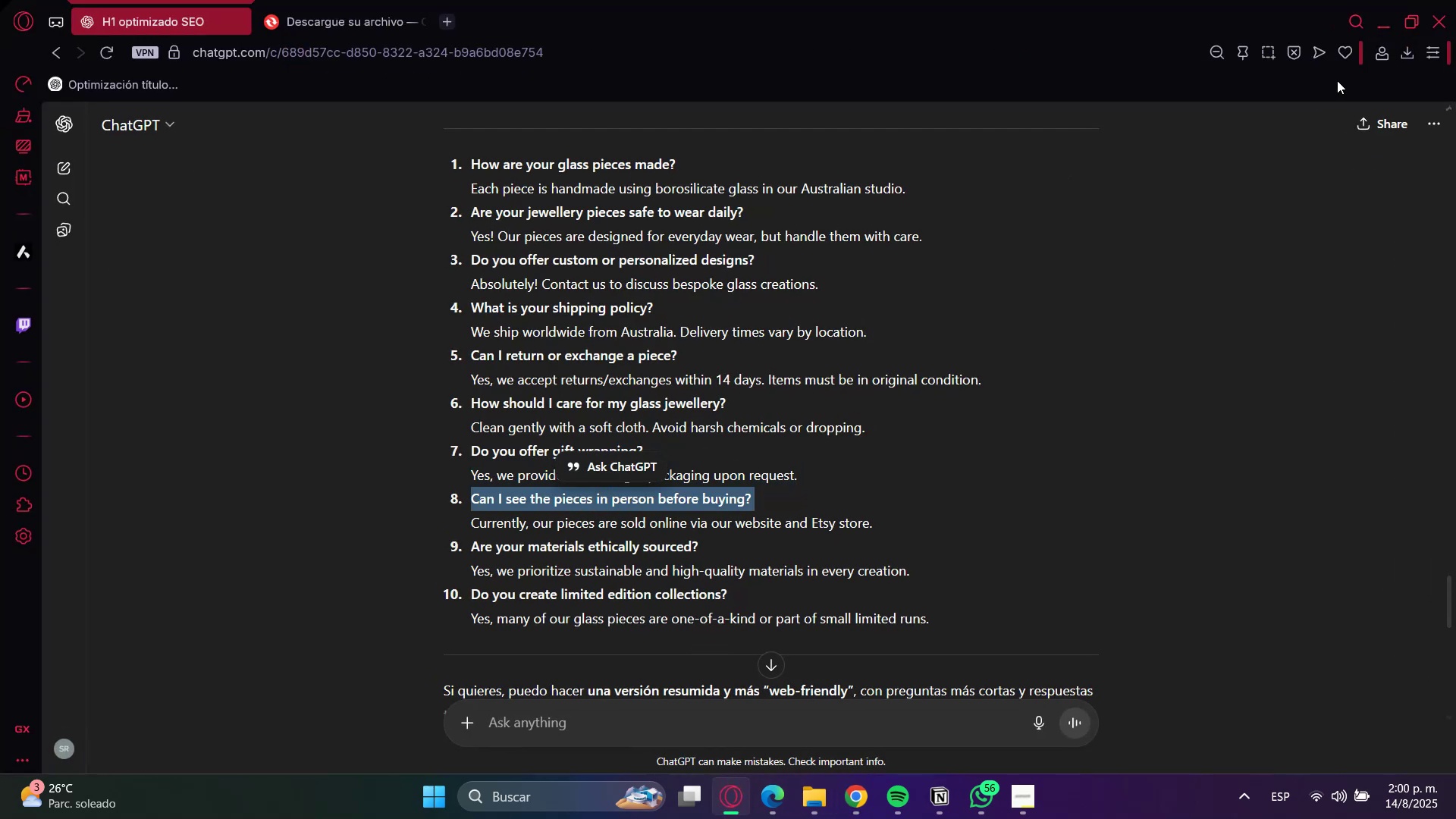 
key(Control+C)
 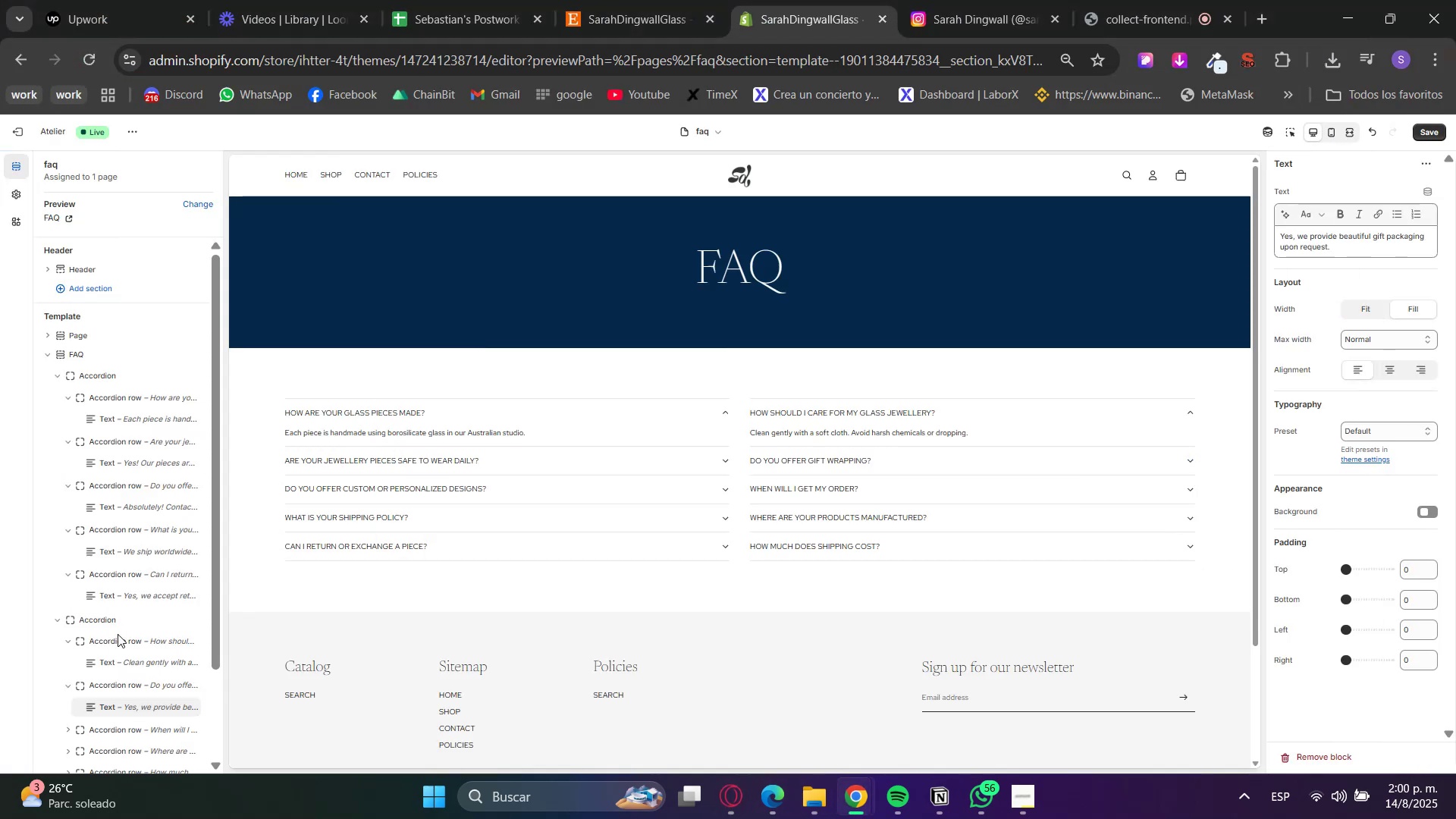 
left_click([100, 731])
 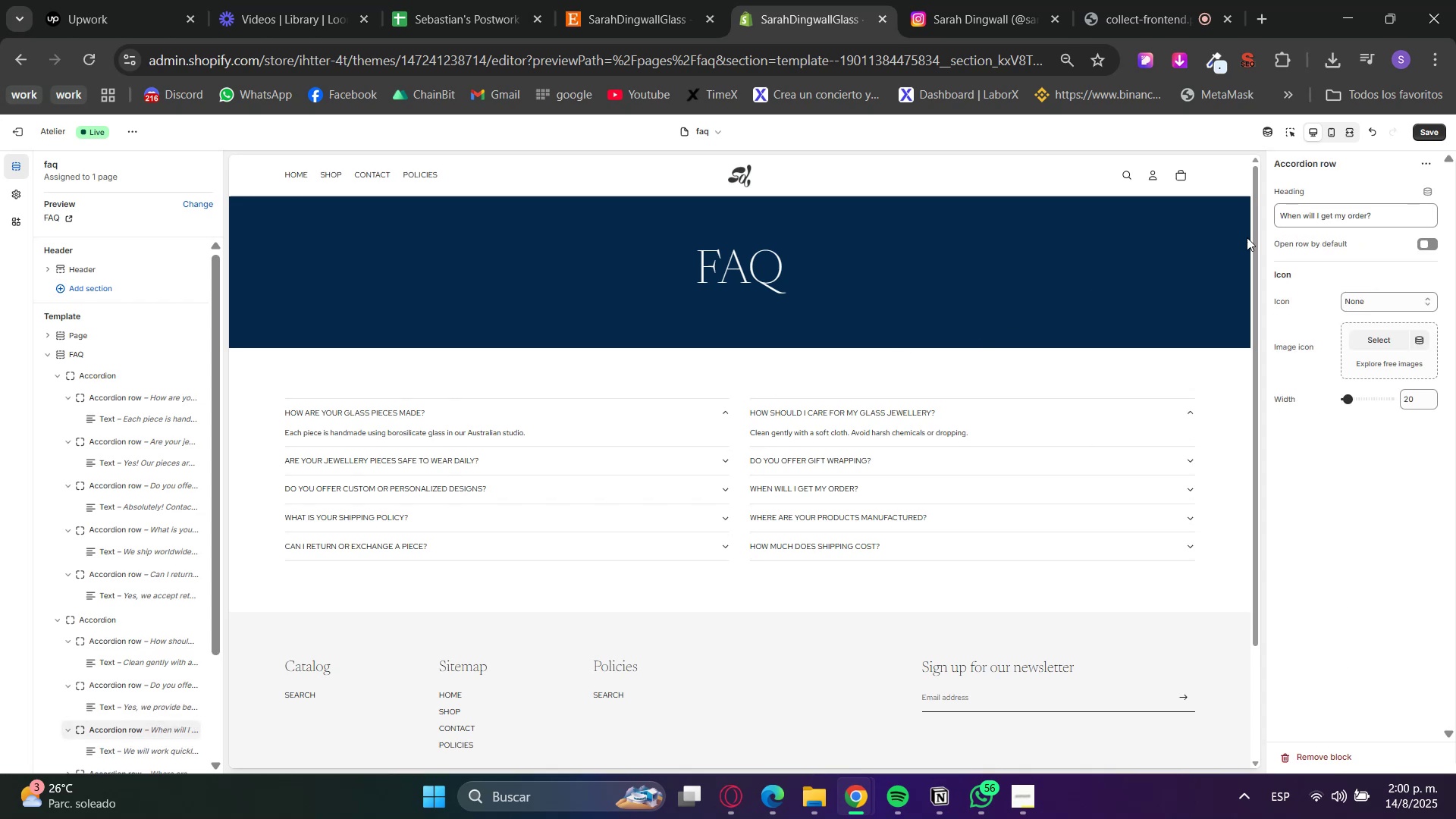 
double_click([1382, 216])
 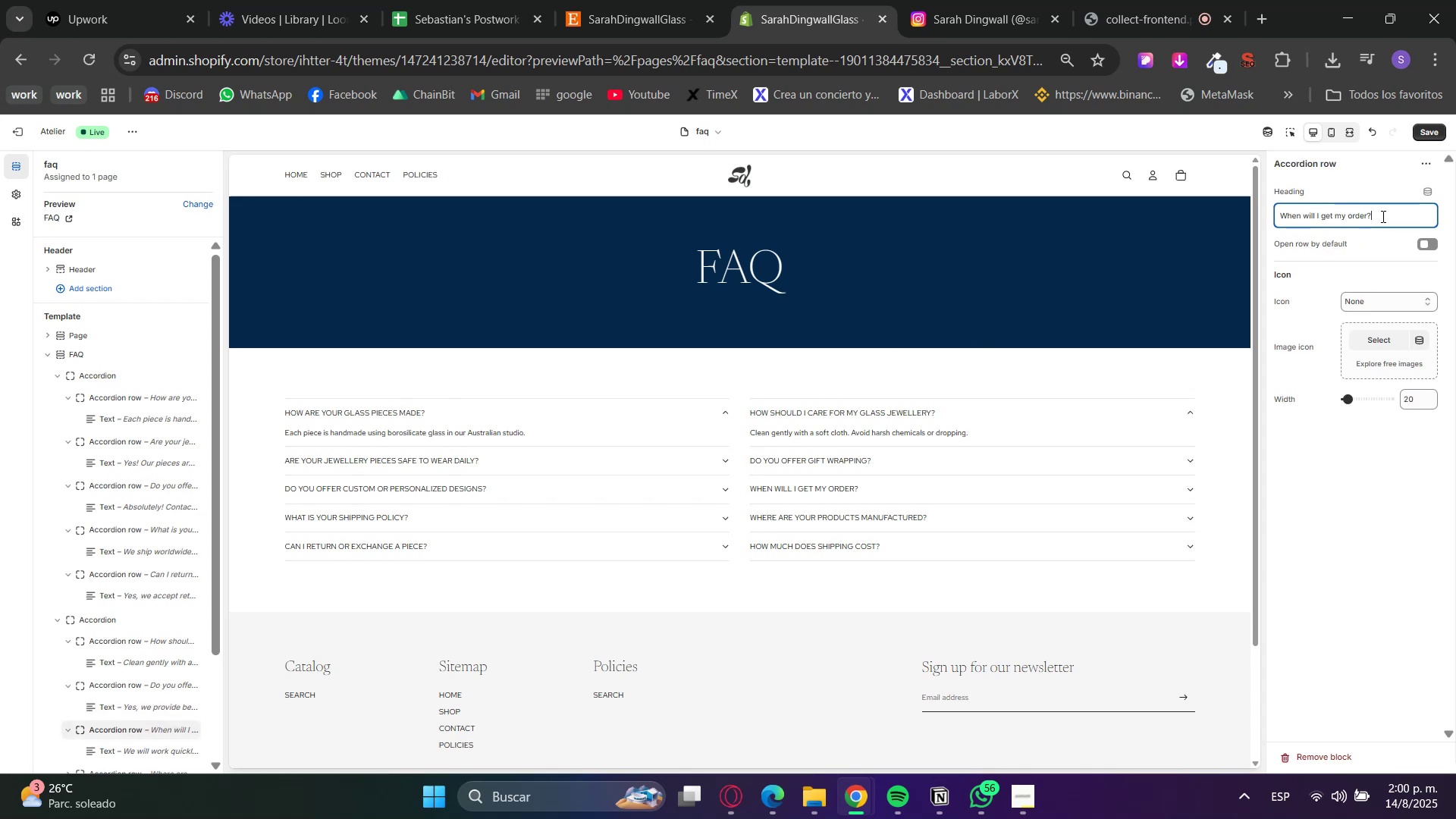 
triple_click([1382, 216])
 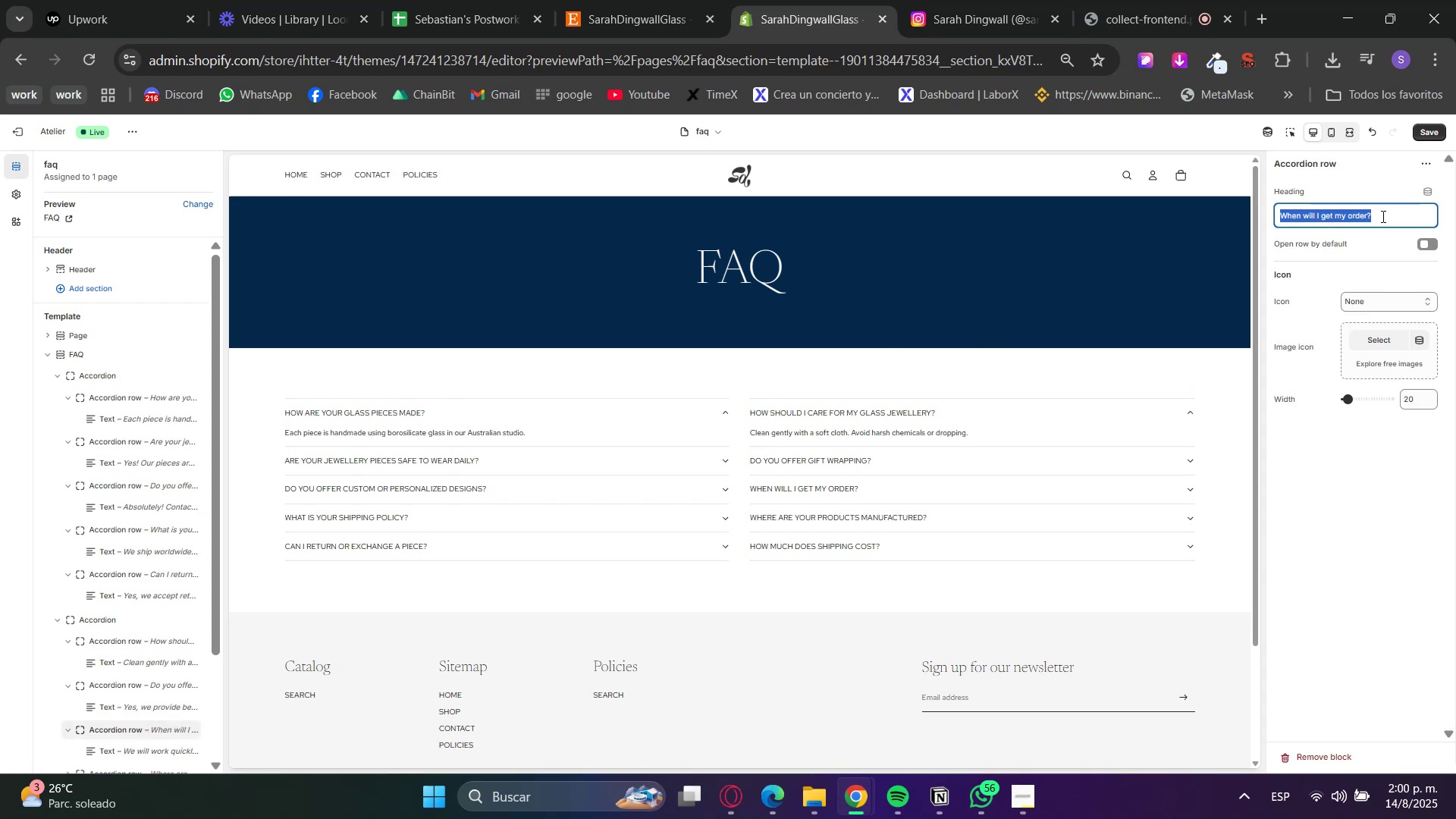 
key(Control+V)
 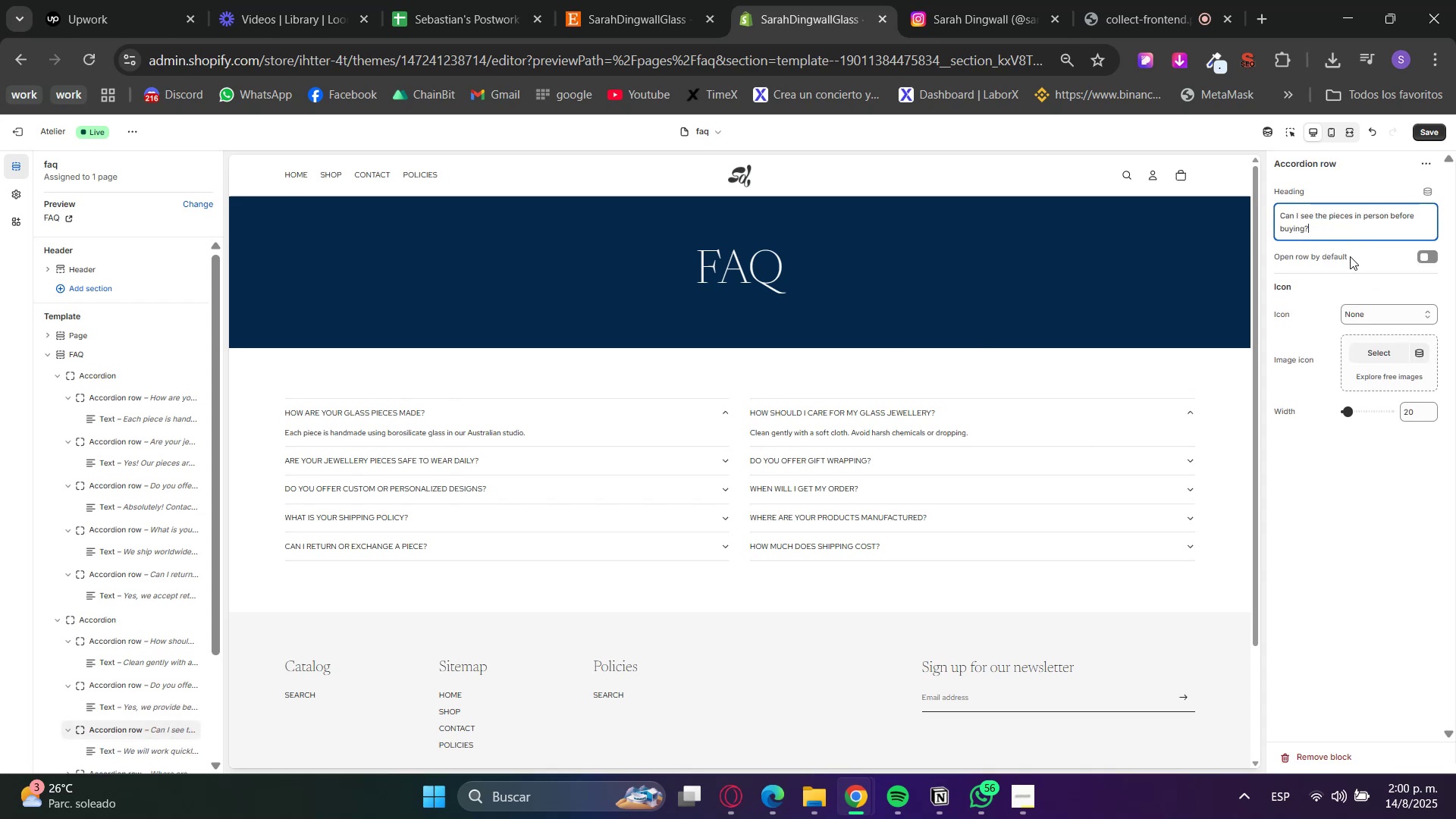 
triple_click([1348, 258])
 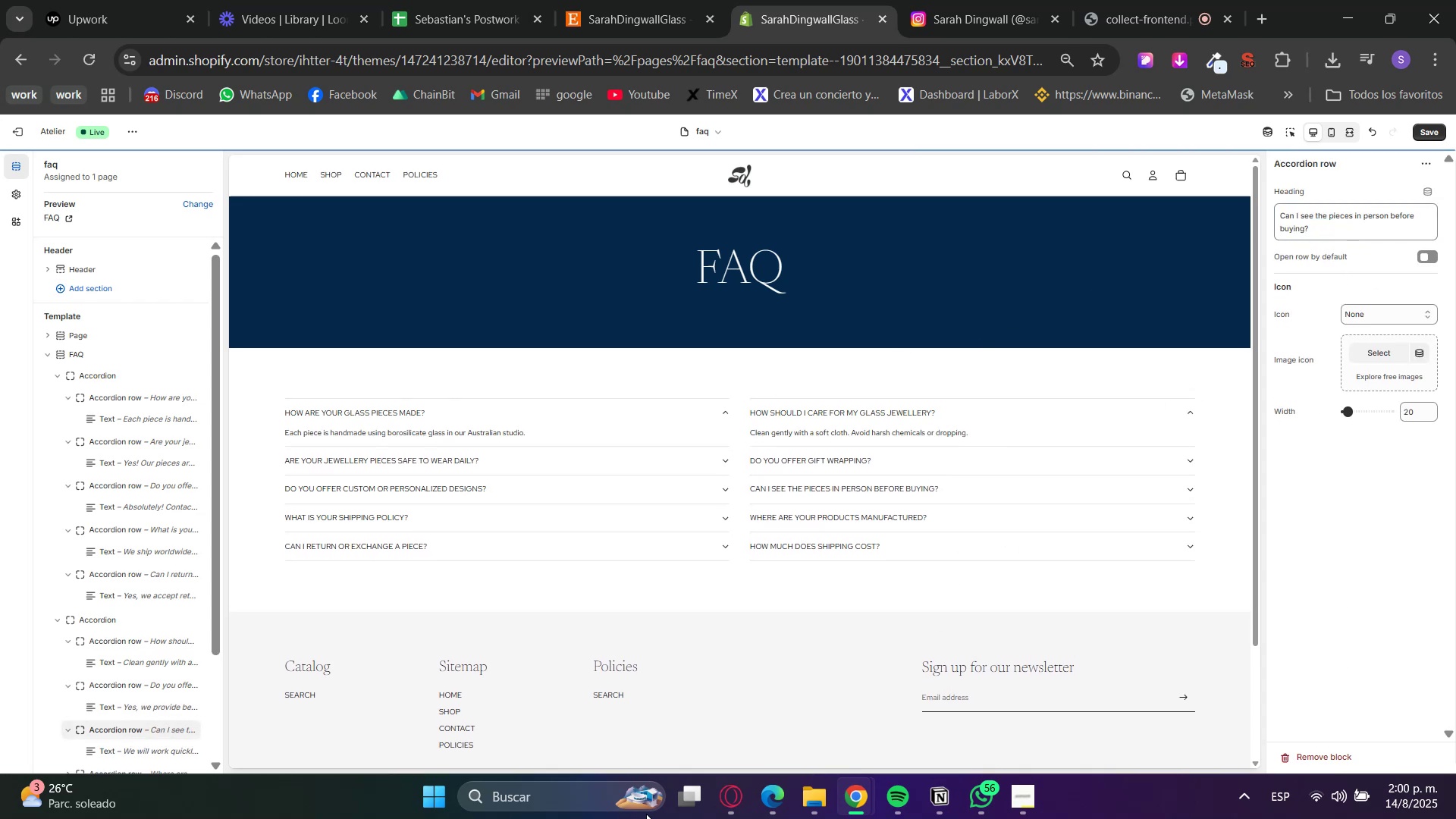 
left_click([733, 799])
 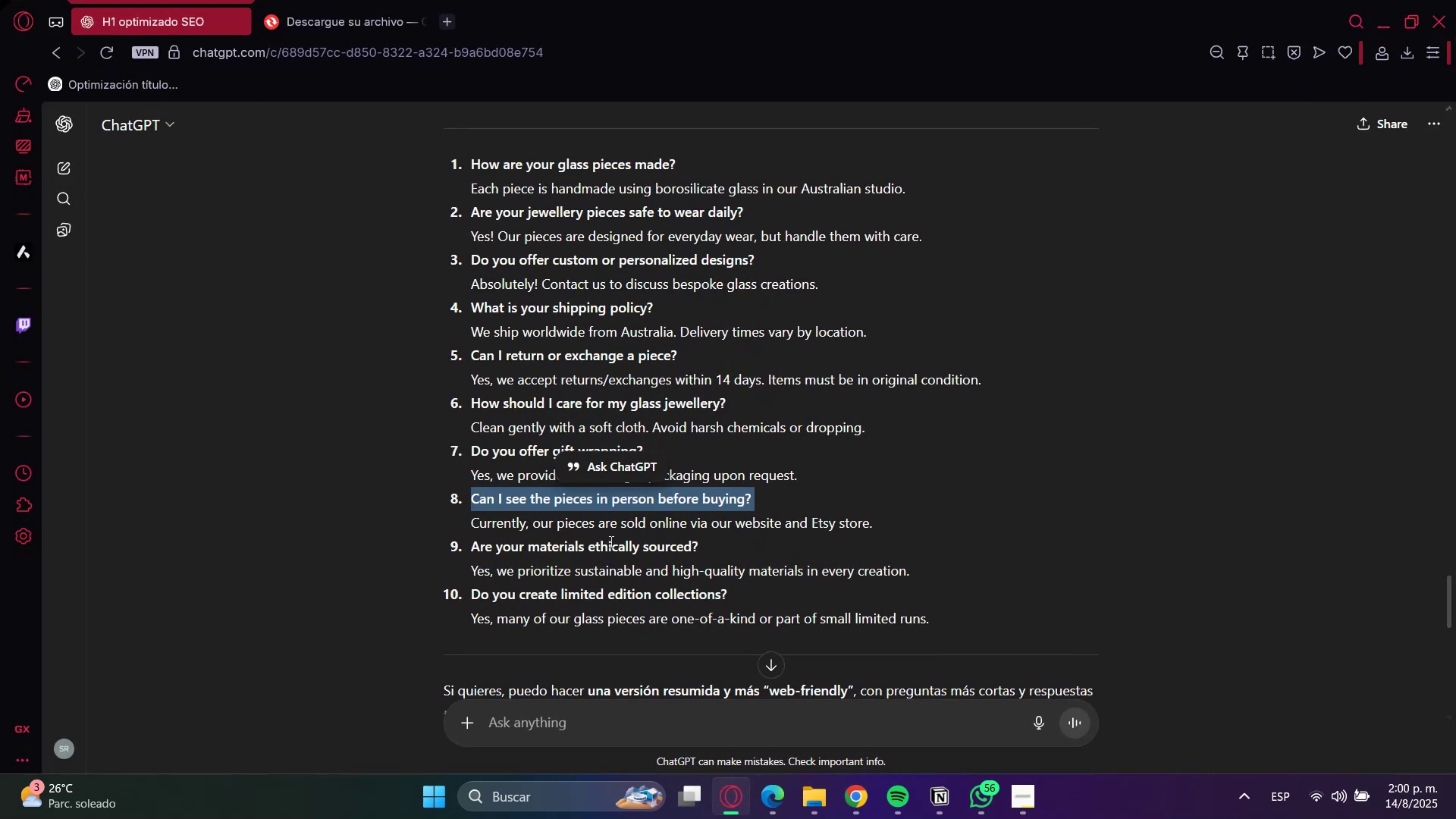 
double_click([593, 515])
 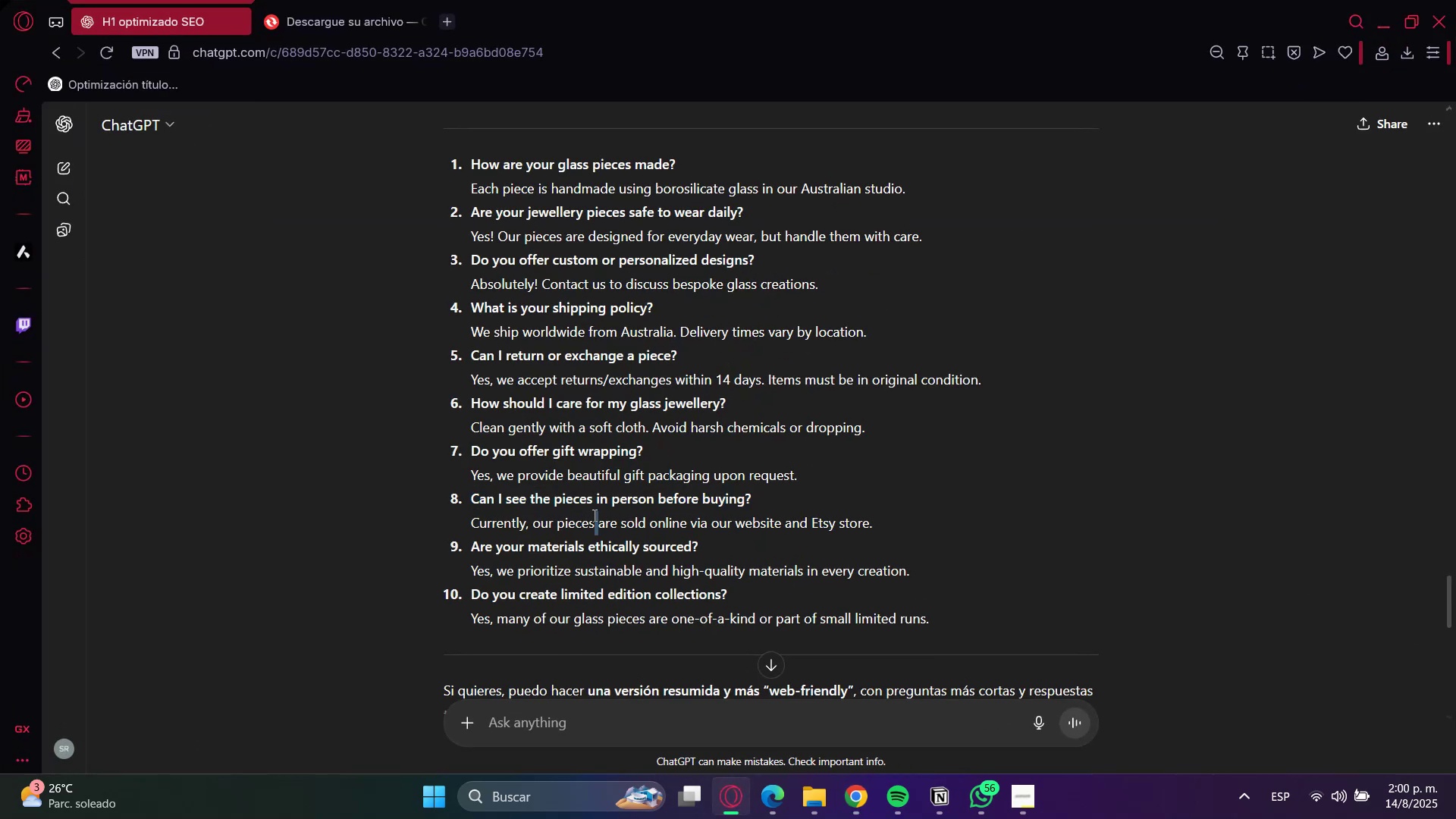 
triple_click([593, 515])
 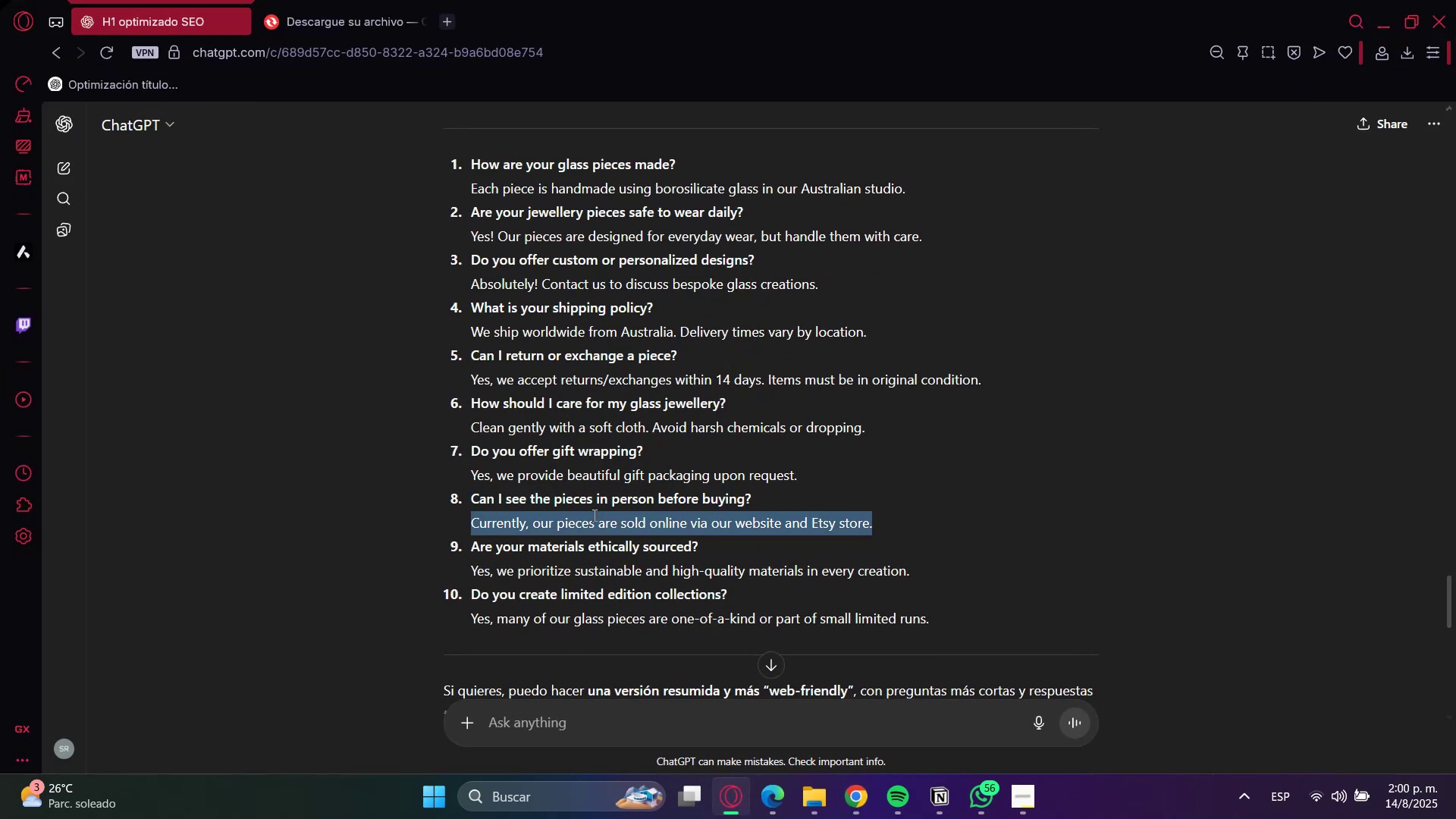 
key(Control+C)
 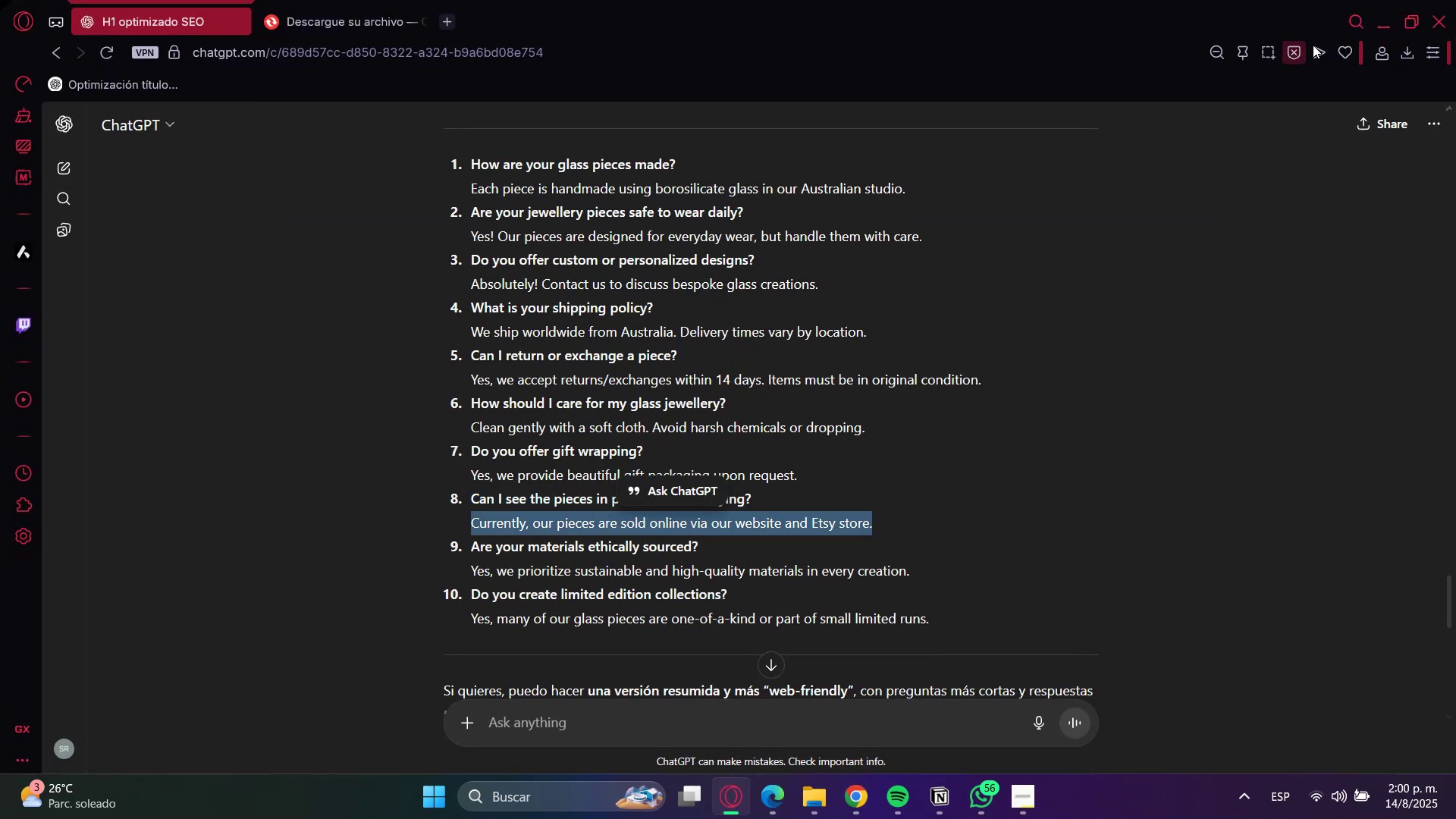 
key(Control+C)
 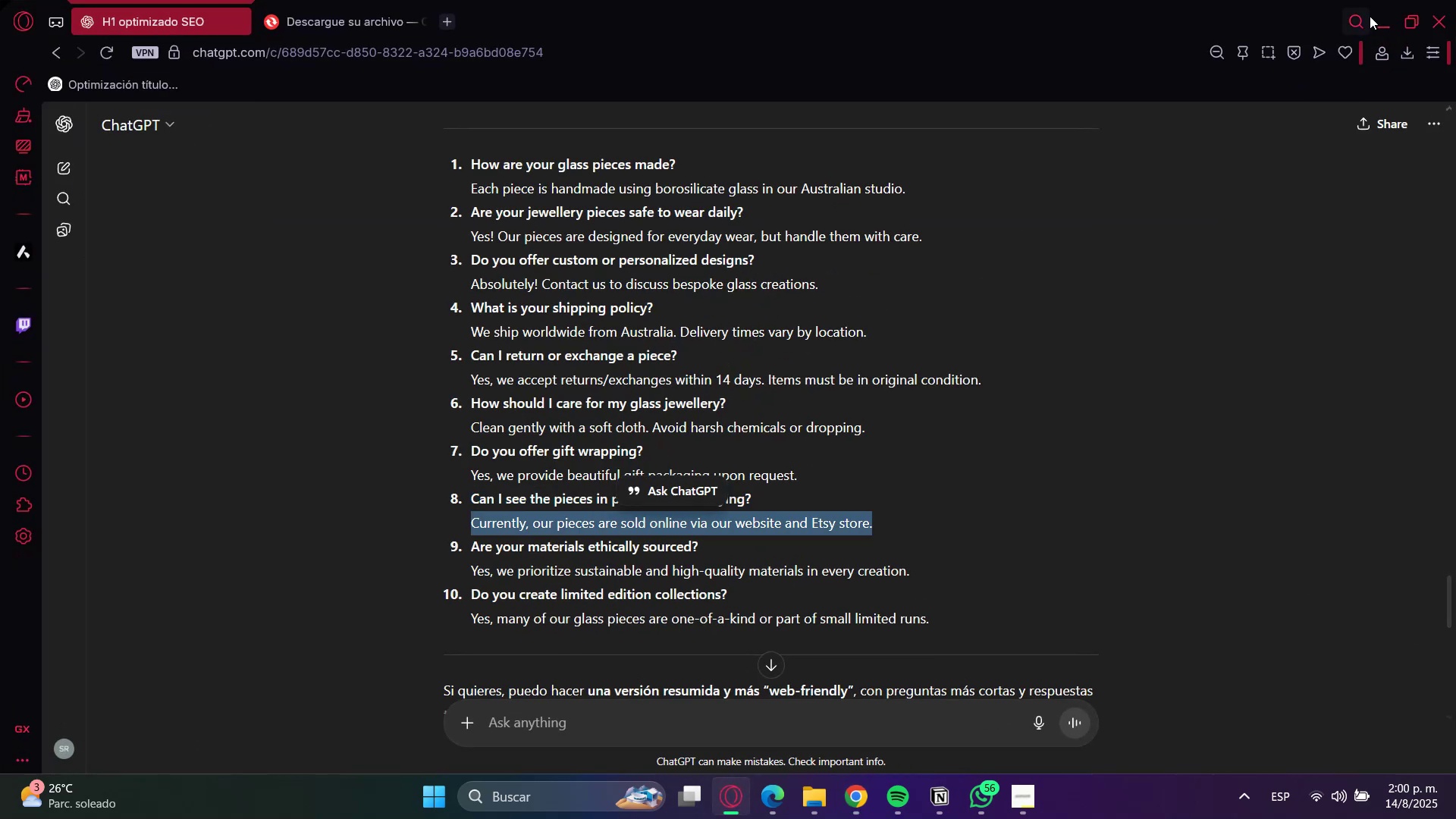 
left_click([1375, 21])
 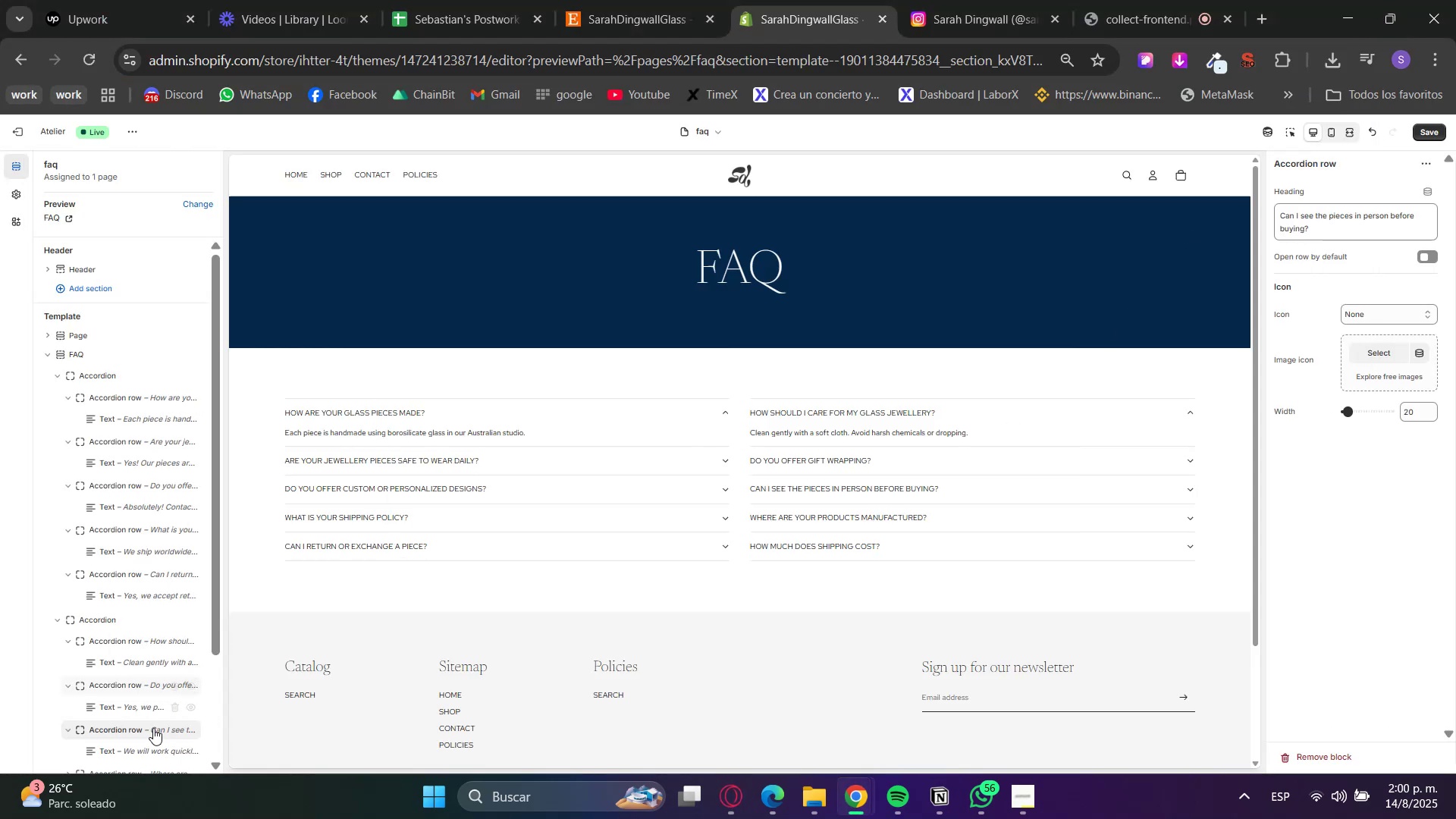 
left_click([99, 750])
 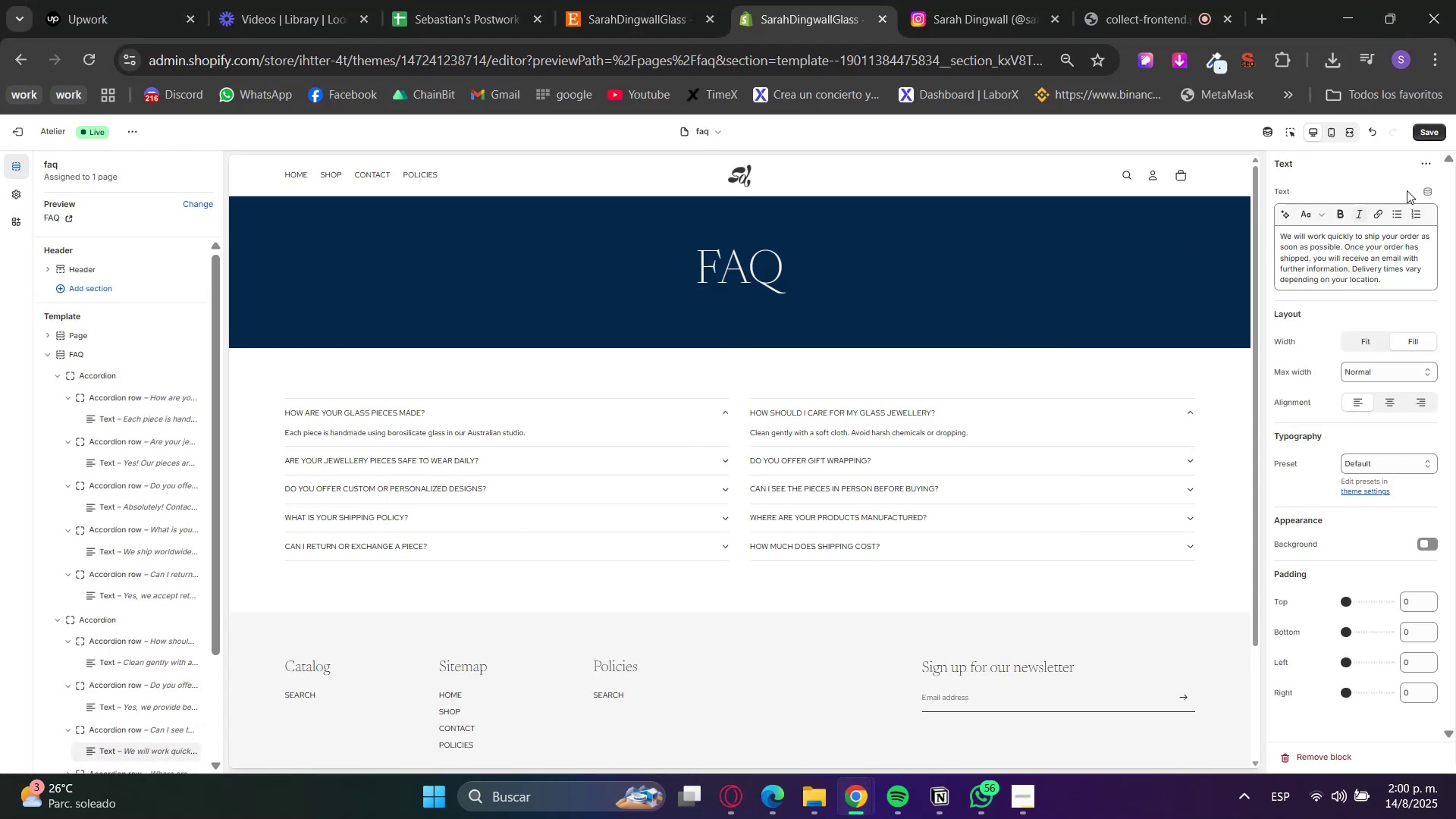 
double_click([1385, 237])
 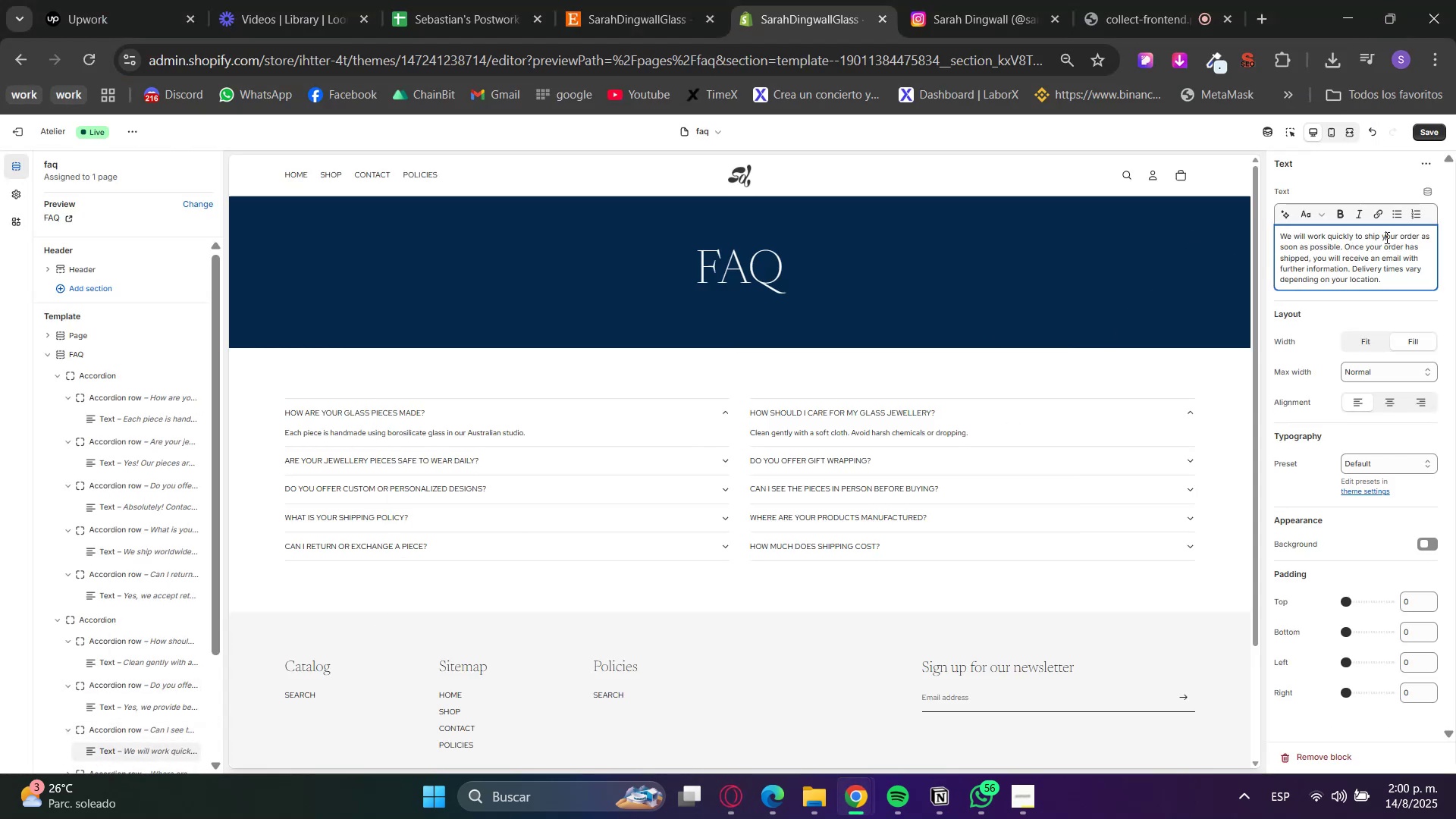 
triple_click([1385, 237])
 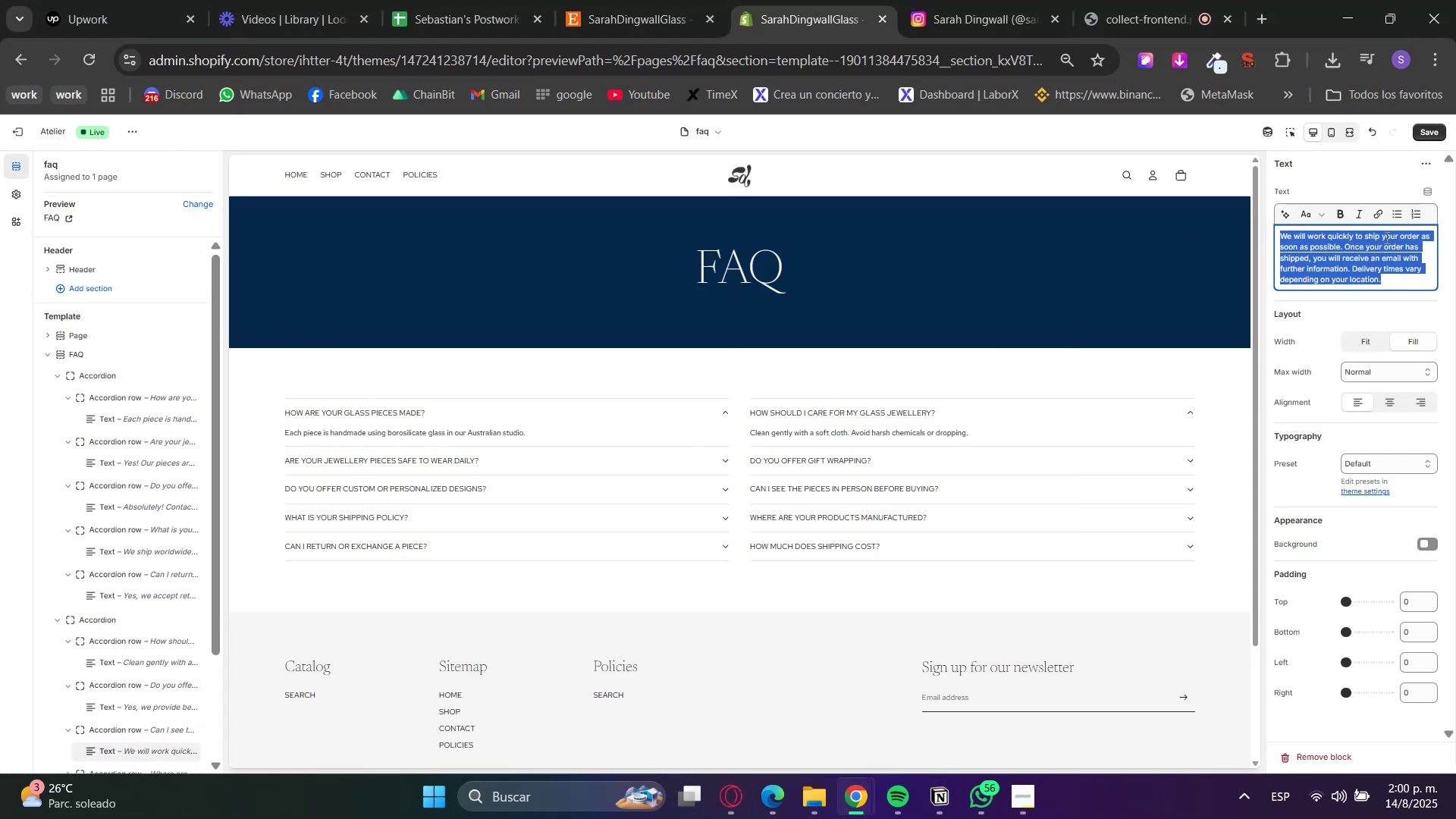 
key(Control+V)
 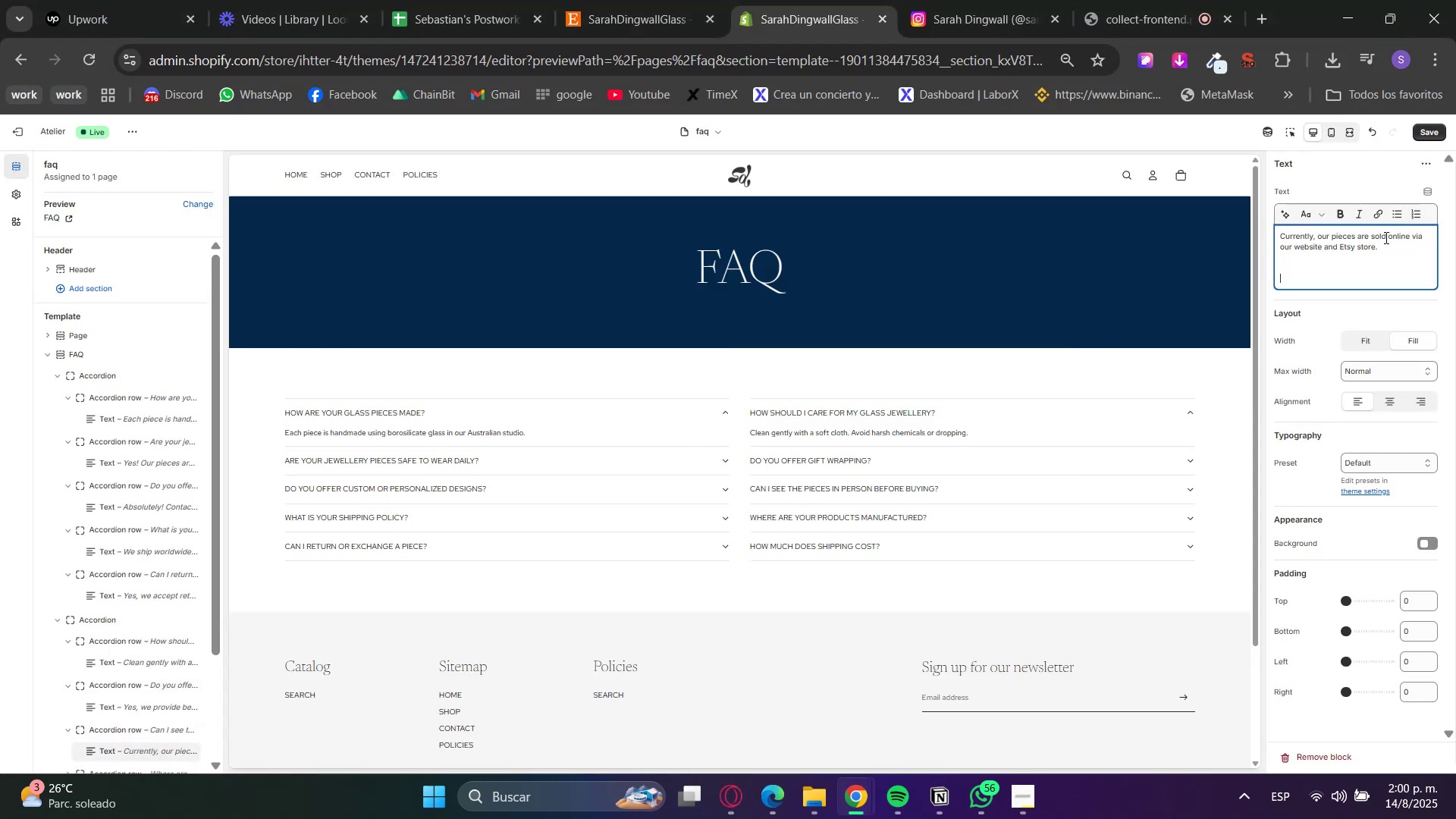 
key(BracketRight)
 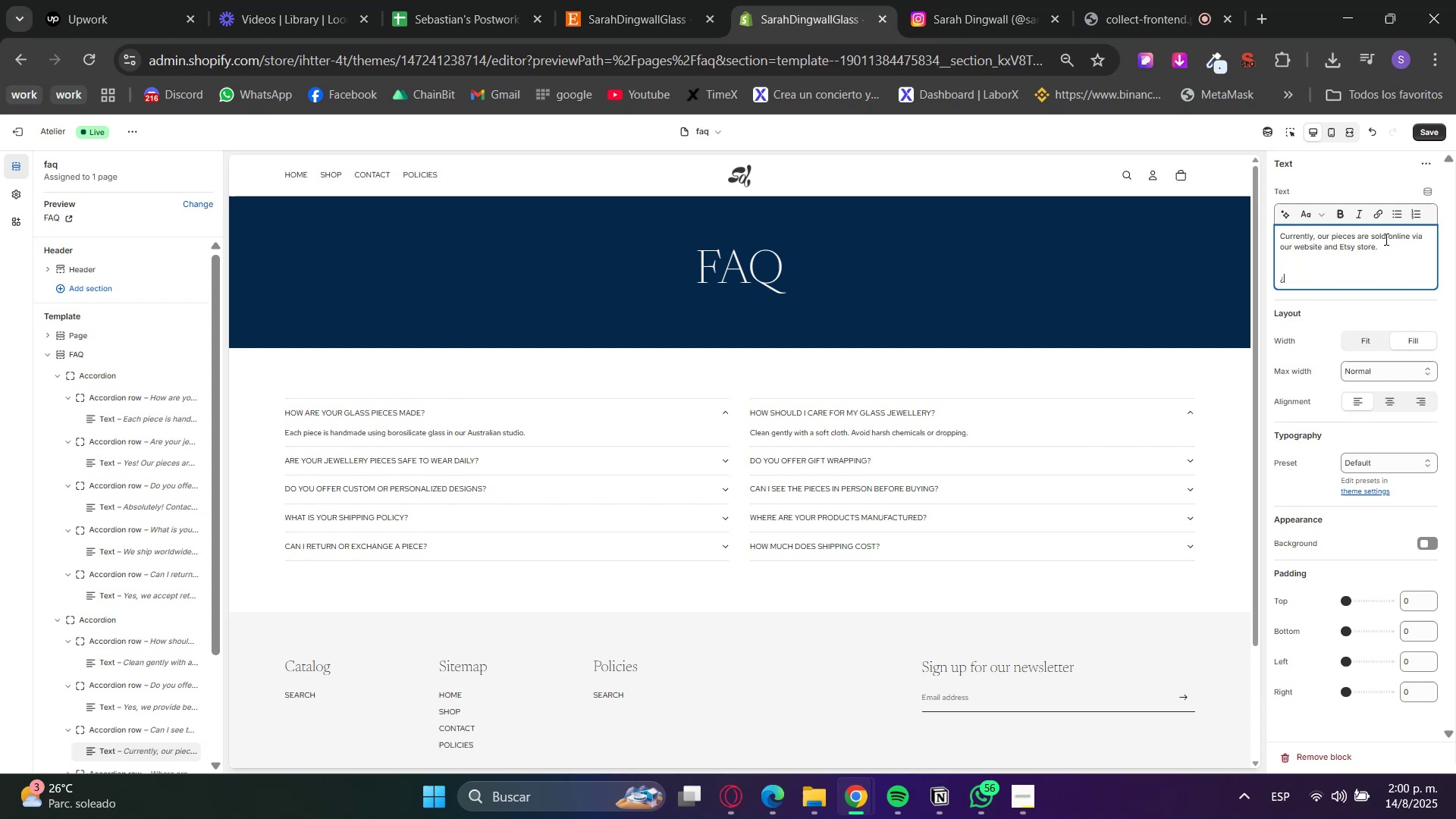 
key(Backspace)
 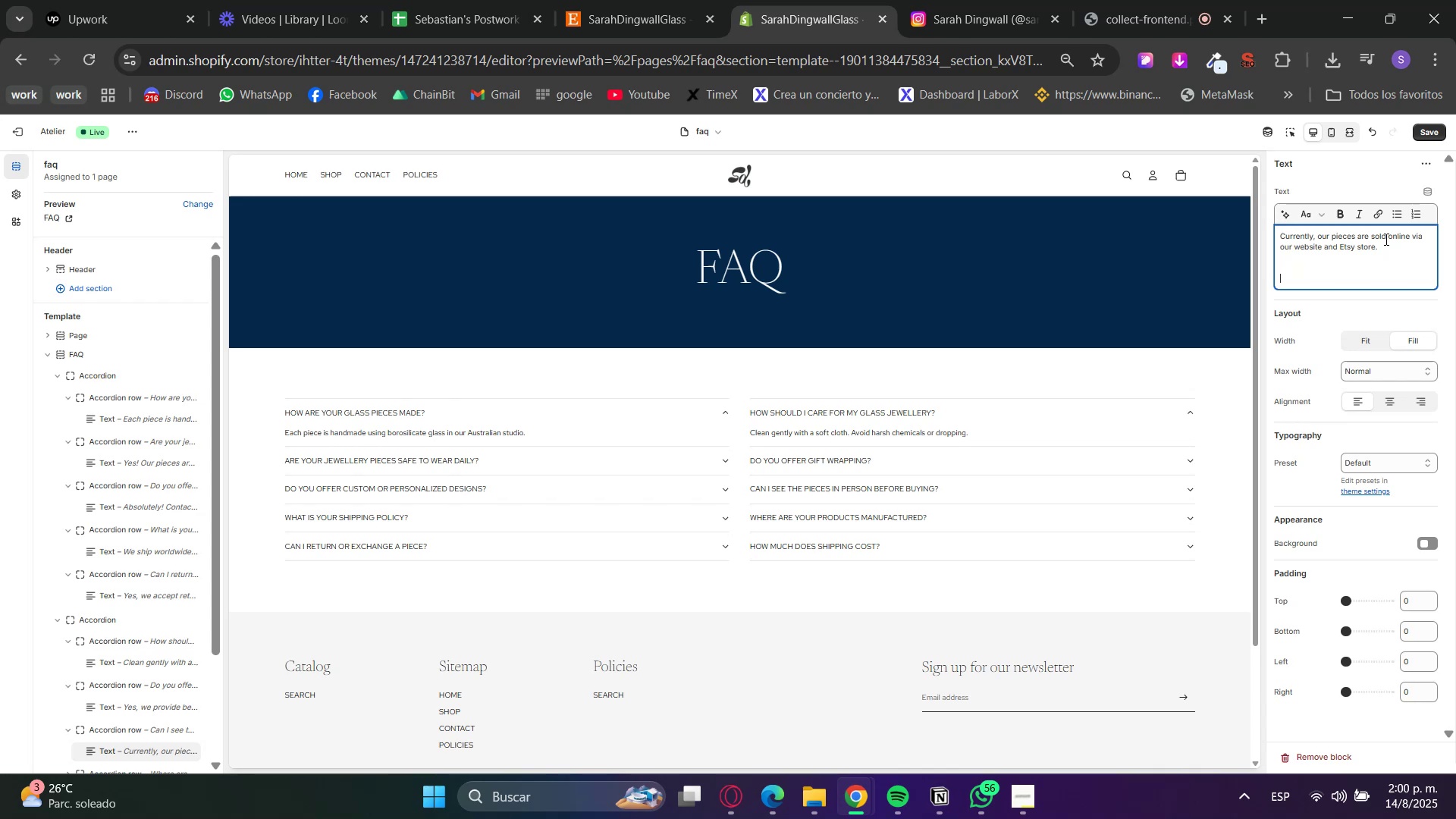 
key(Backspace)
 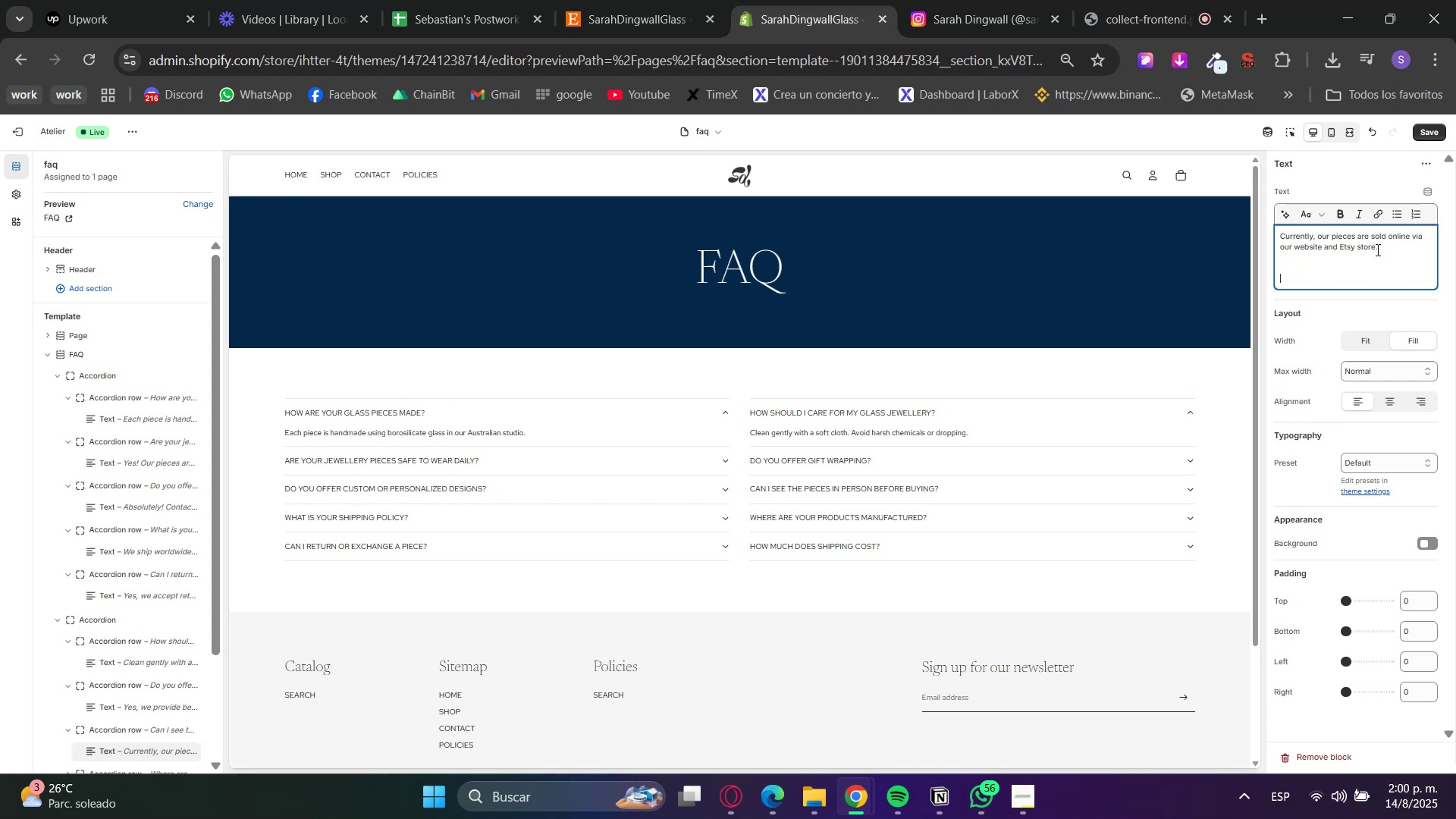 
key(Backspace)
 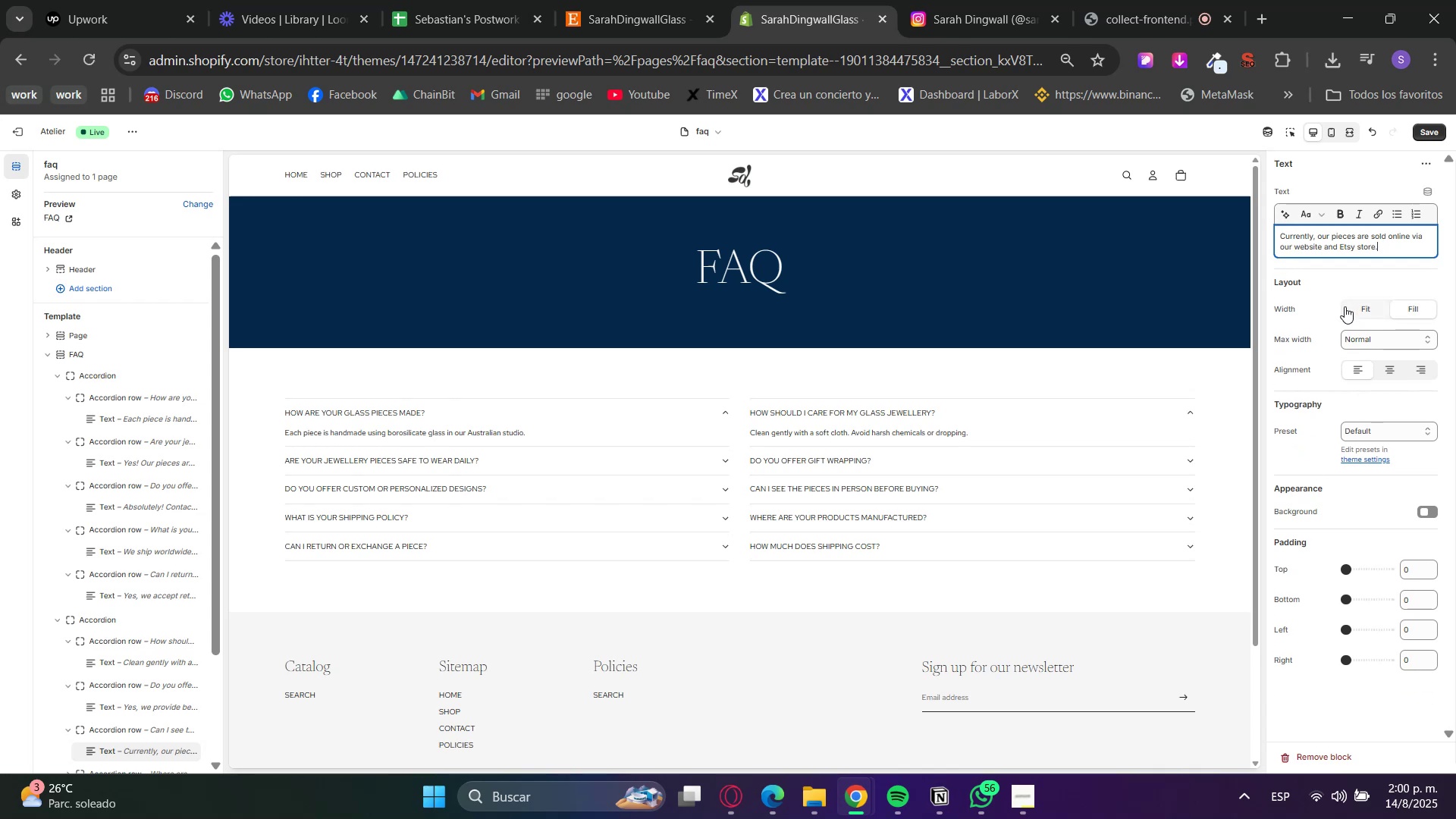 
left_click([1333, 298])
 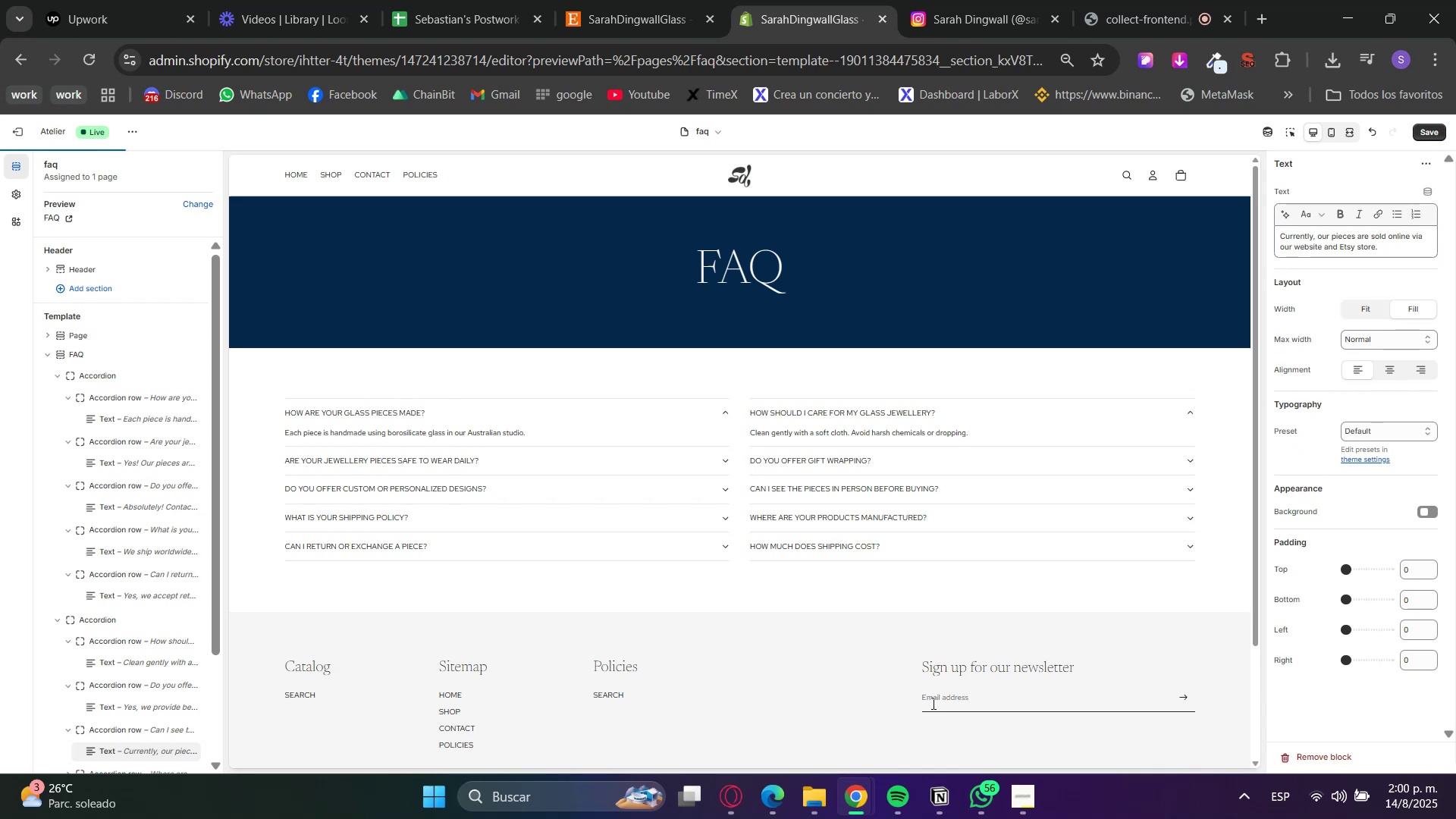 
scroll: coordinate [844, 632], scroll_direction: down, amount: 1.0
 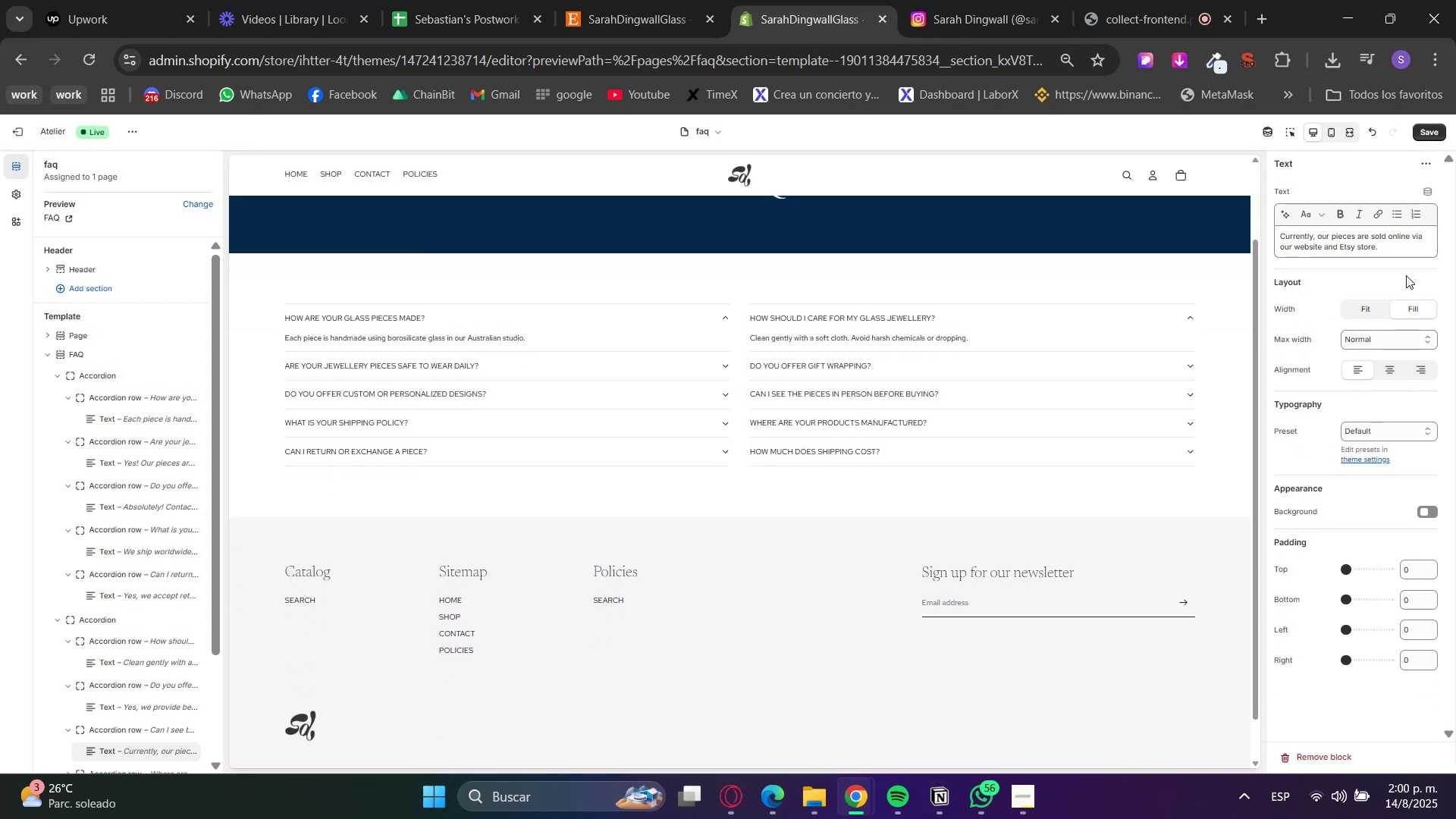 
left_click([1348, 249])
 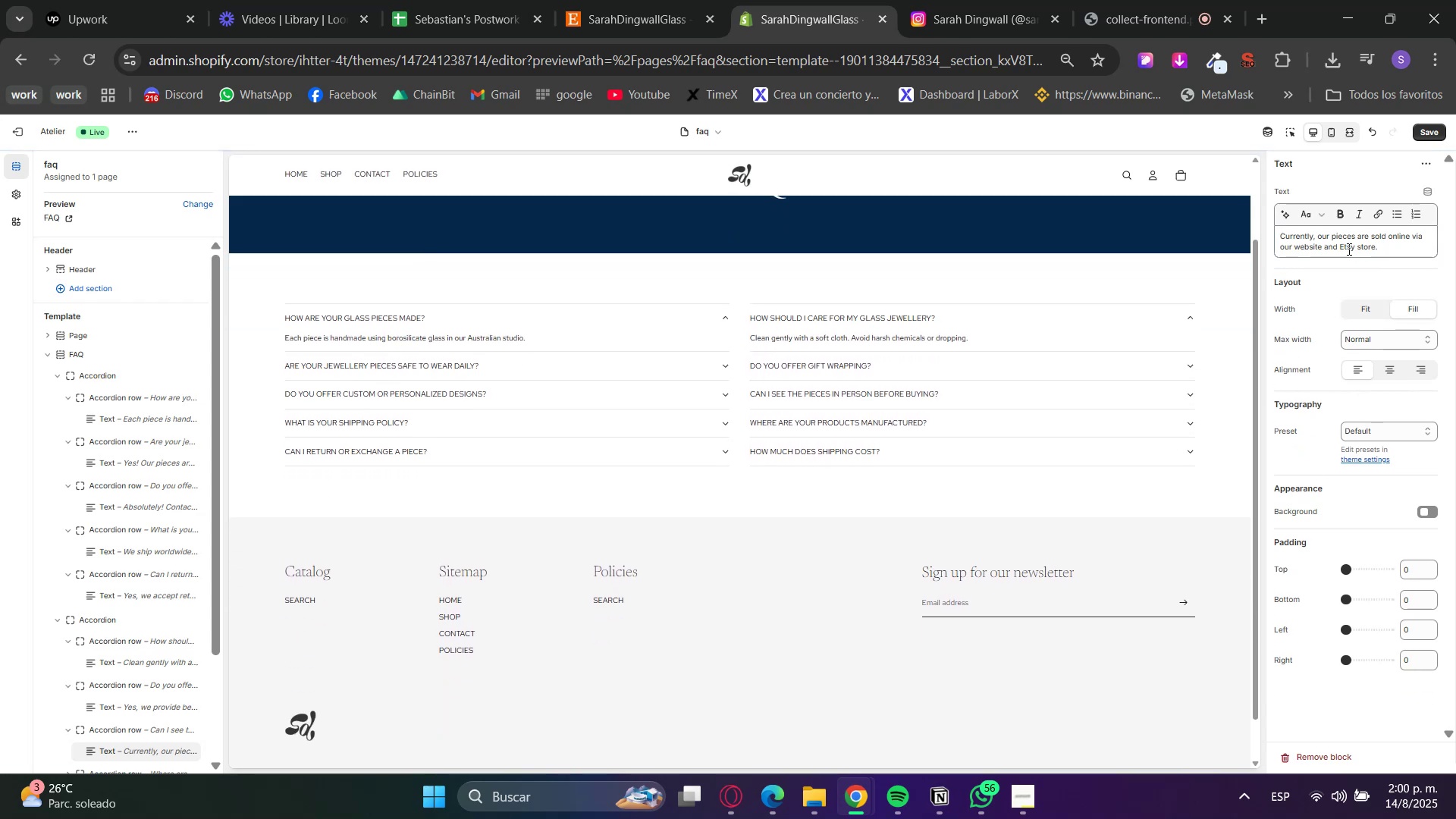 
left_click_drag(start_coordinate=[1348, 248], to_coordinate=[1364, 246])
 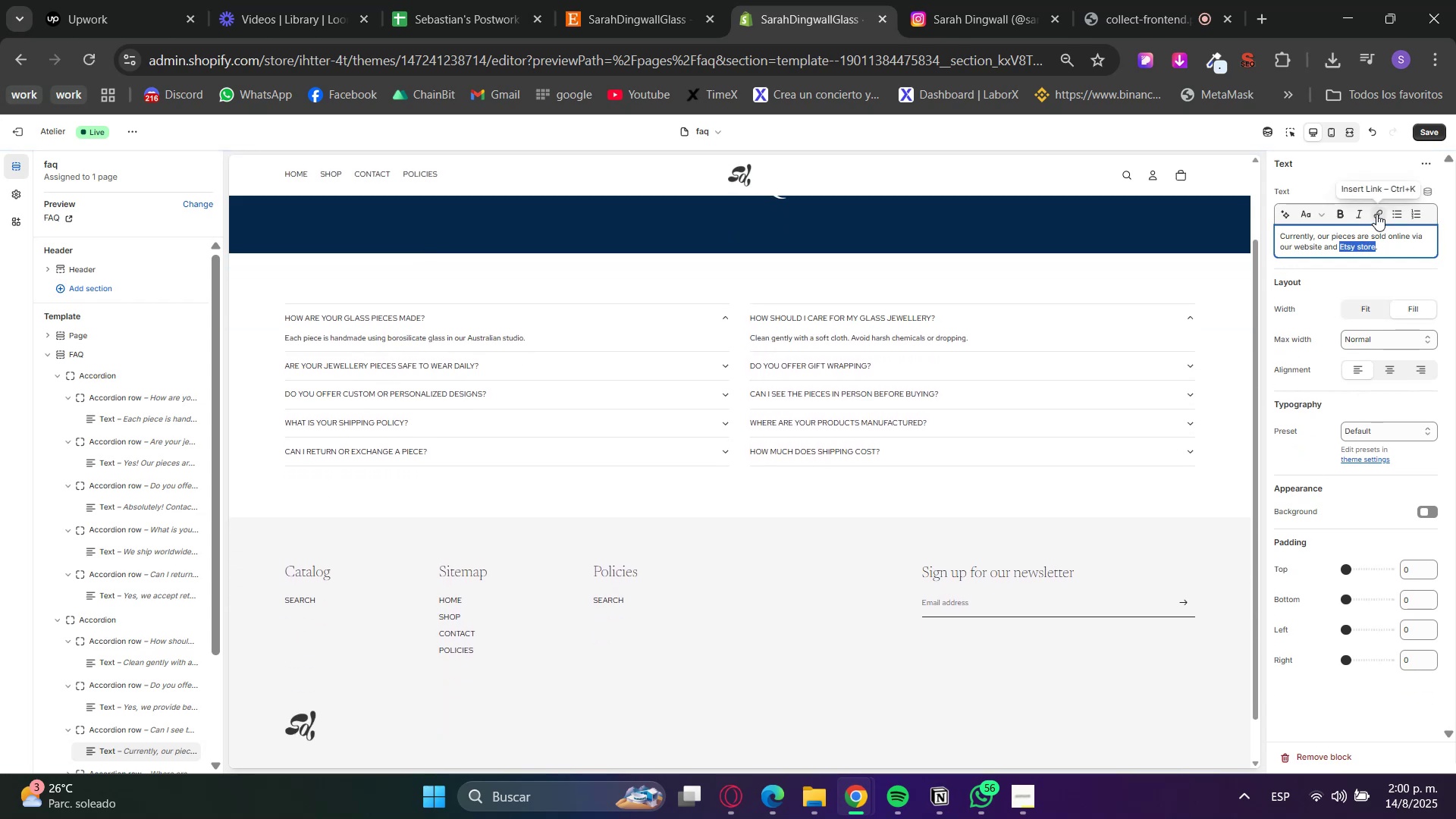 
left_click([1376, 214])
 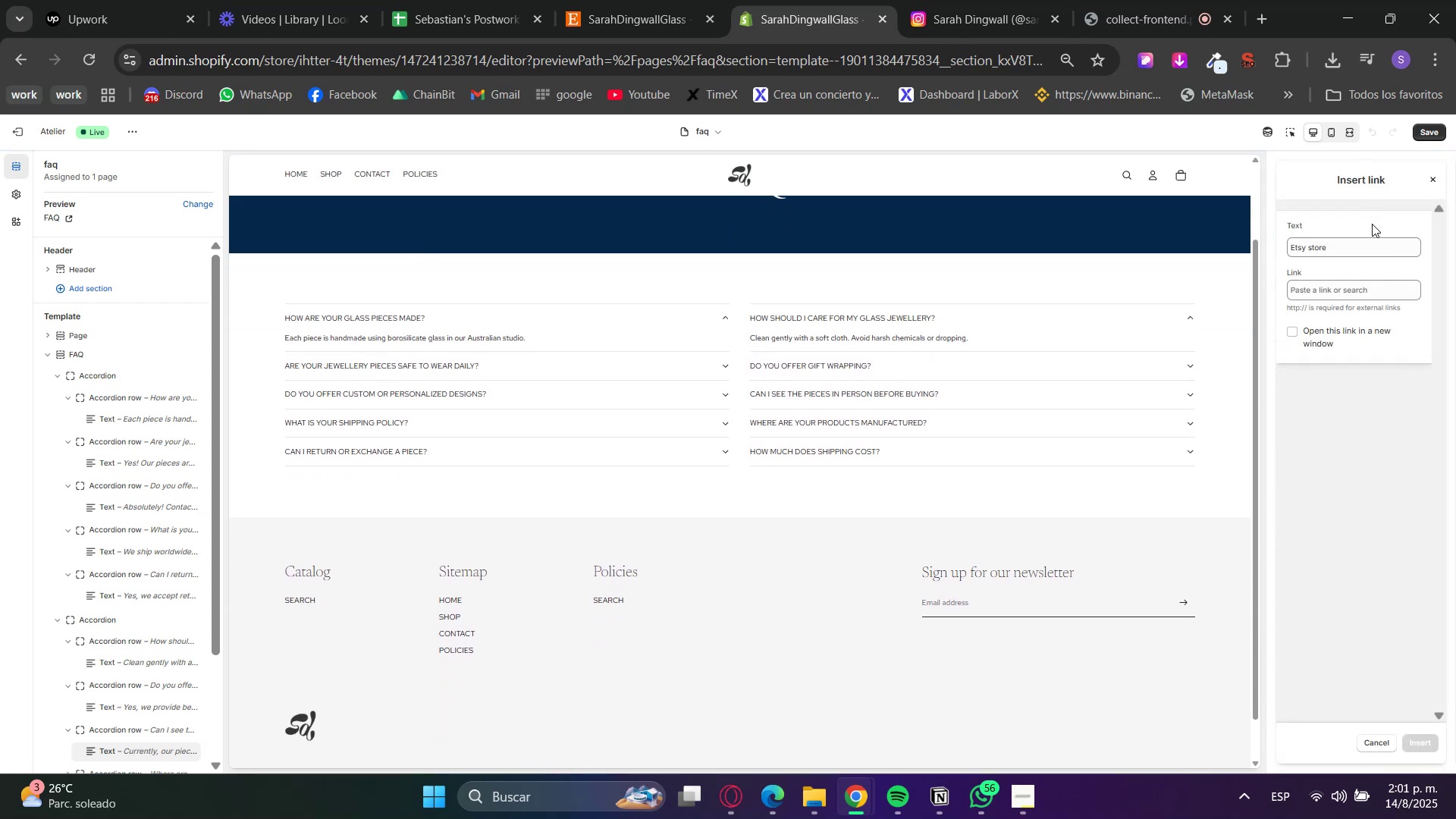 
left_click([1332, 296])
 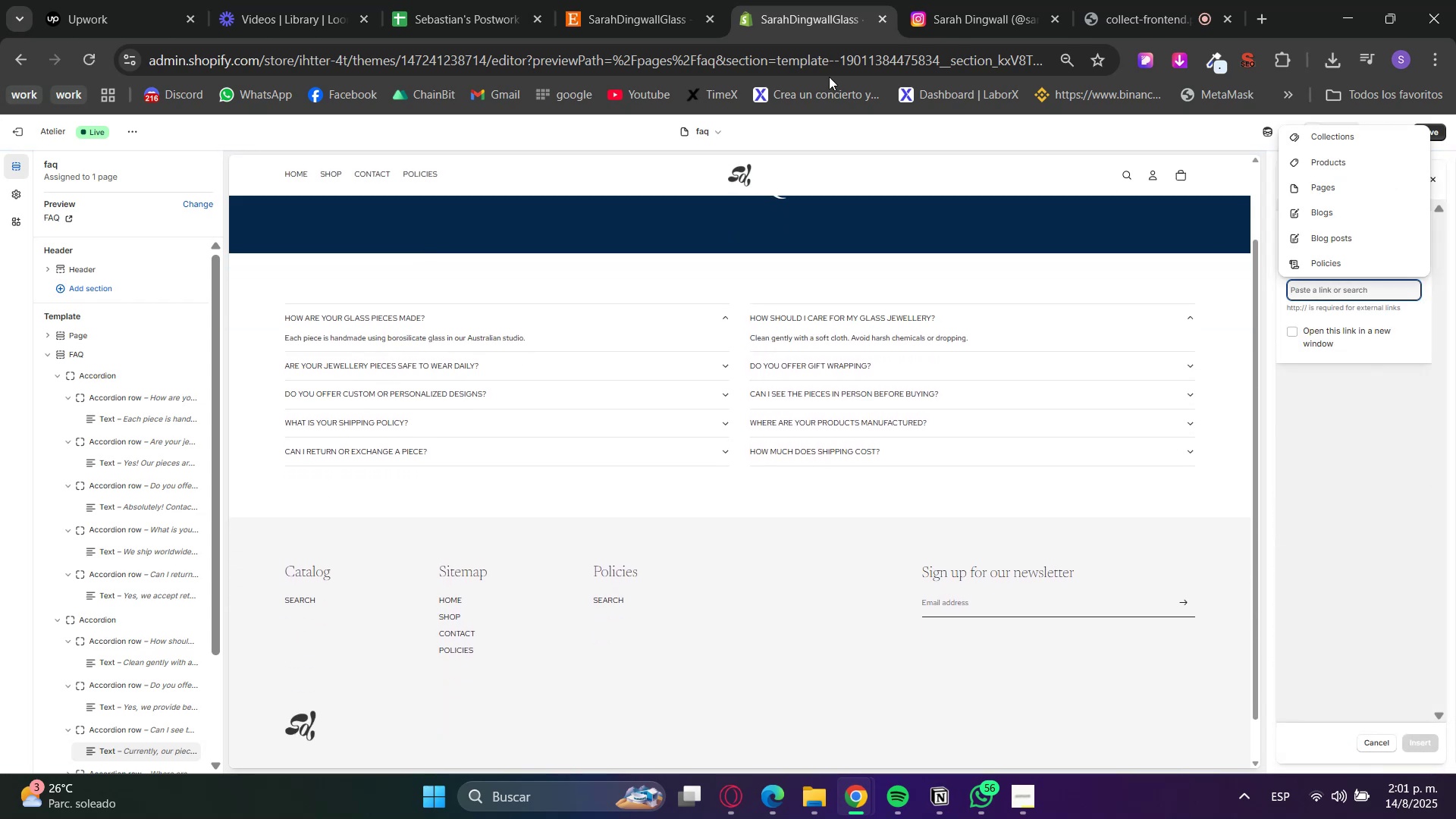 
left_click([676, 0])
 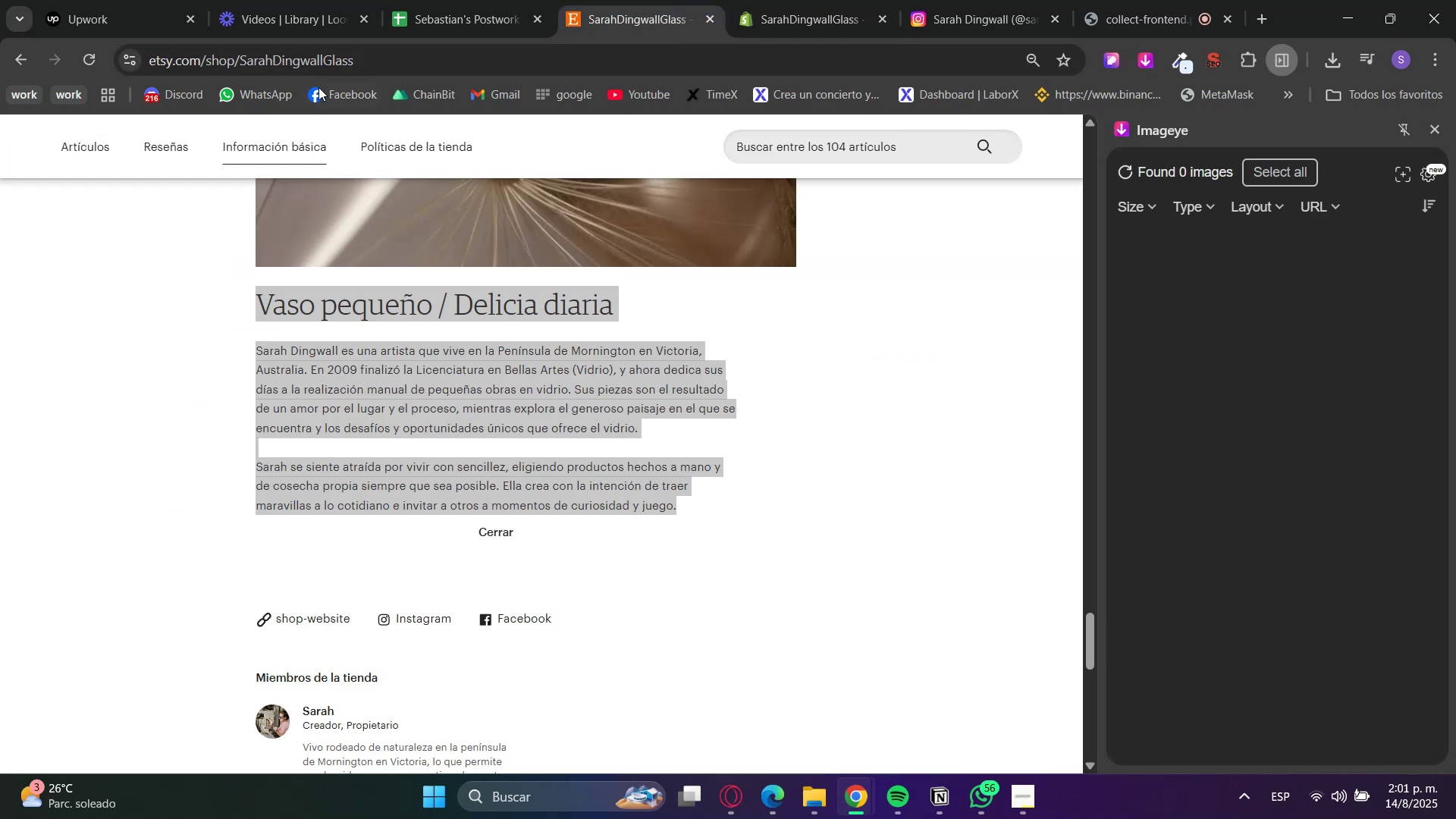 
left_click([300, 65])
 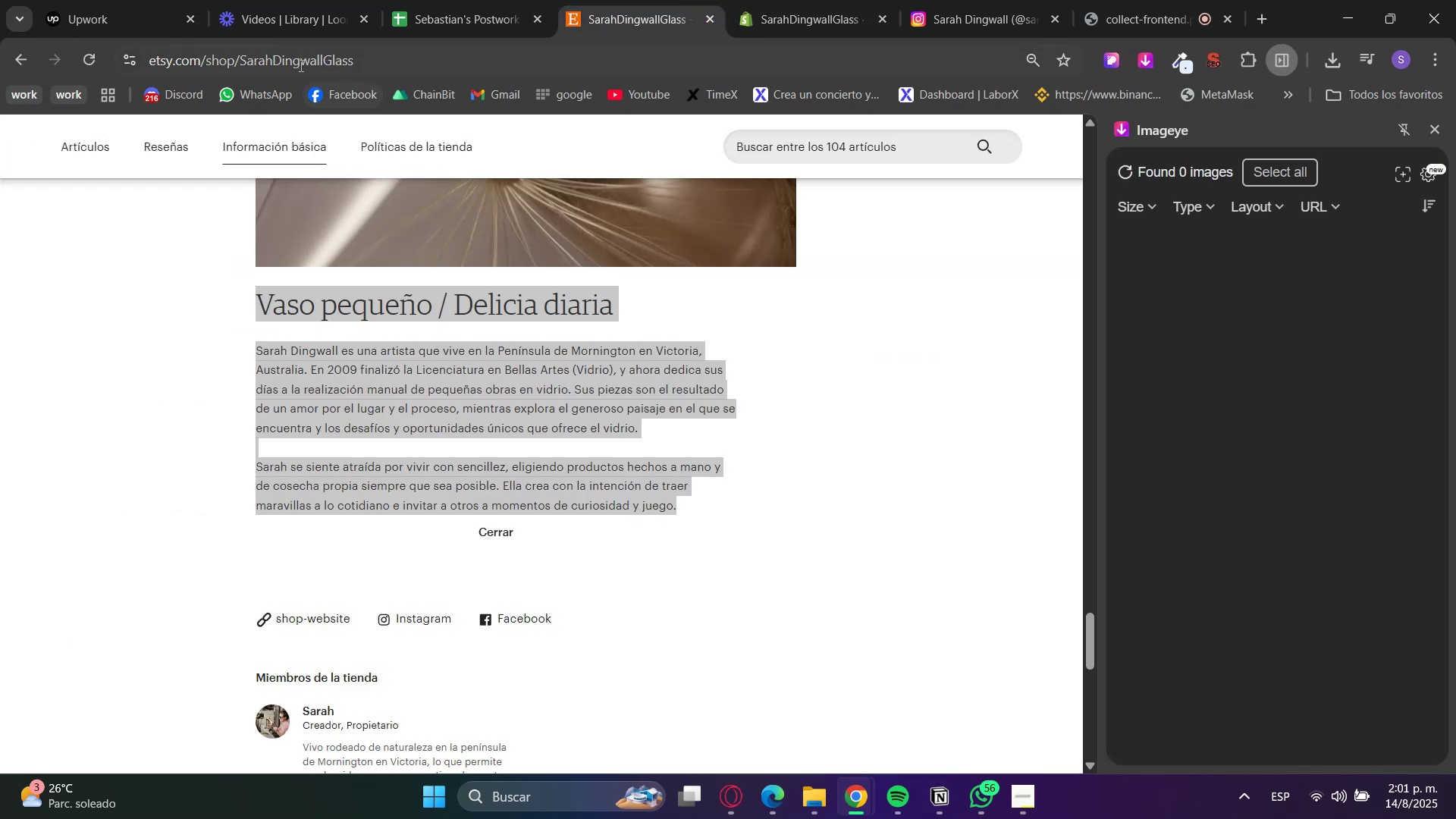 
key(Control+C)
 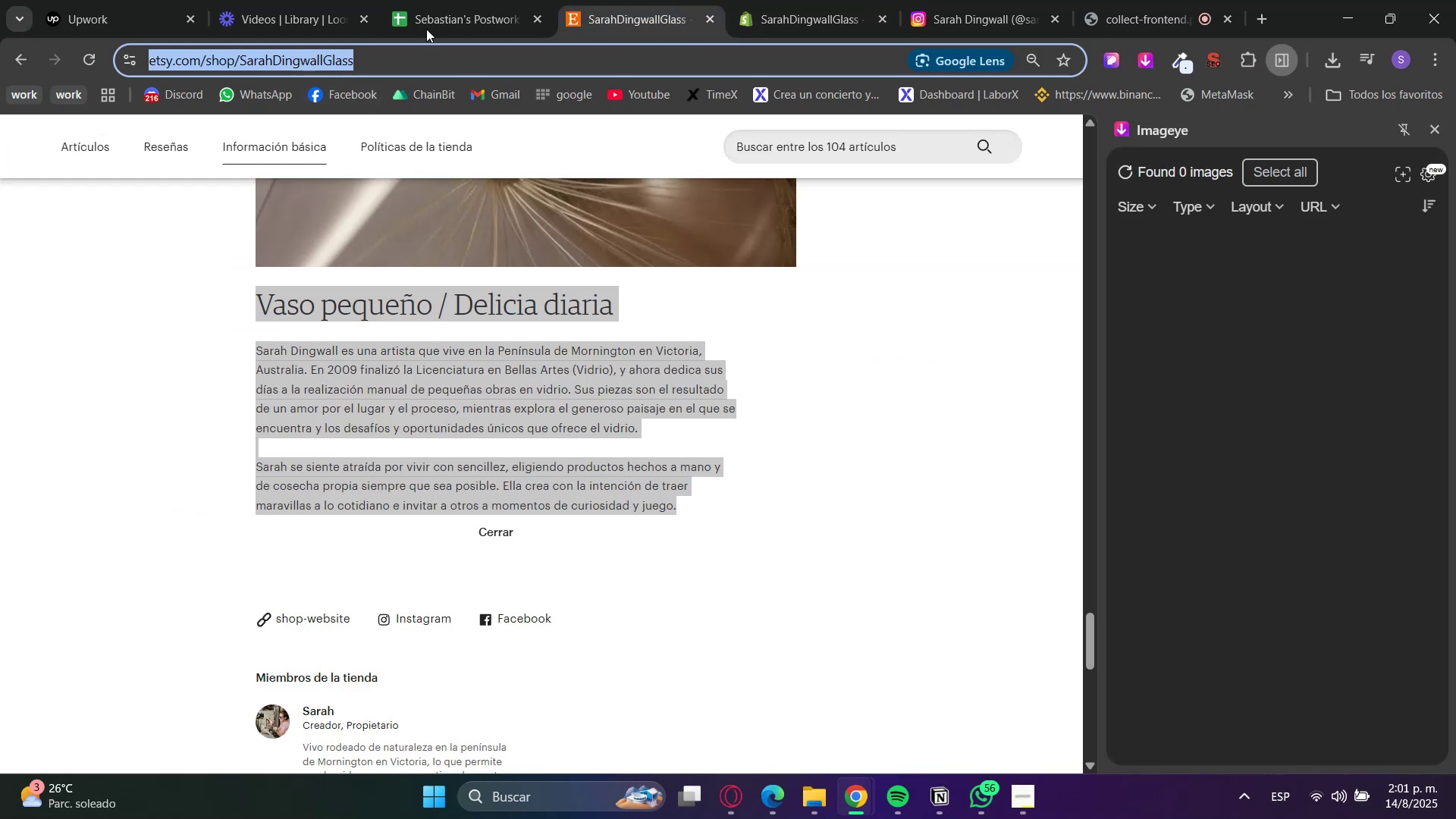 
key(Control+C)
 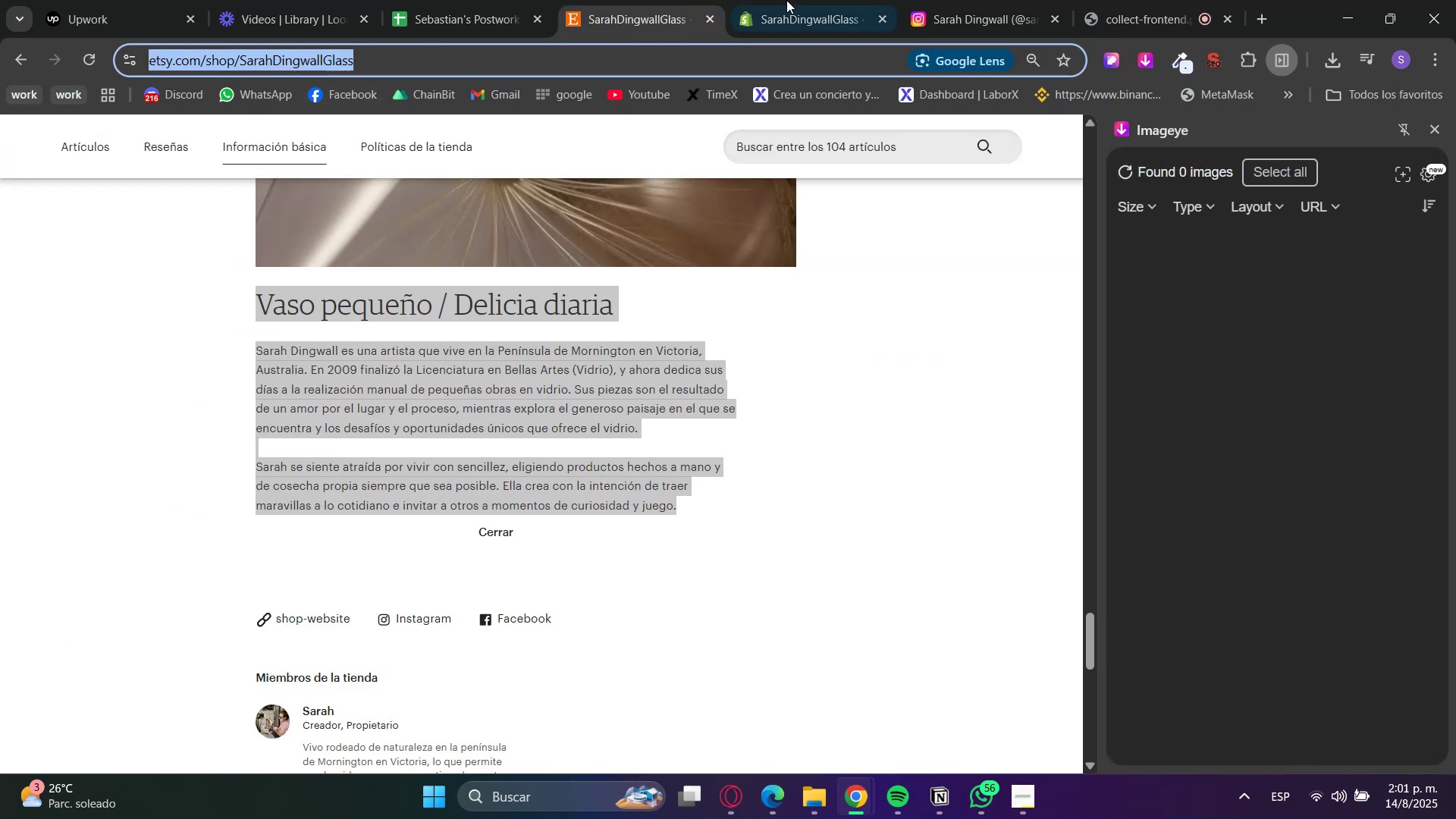 
double_click([790, 0])
 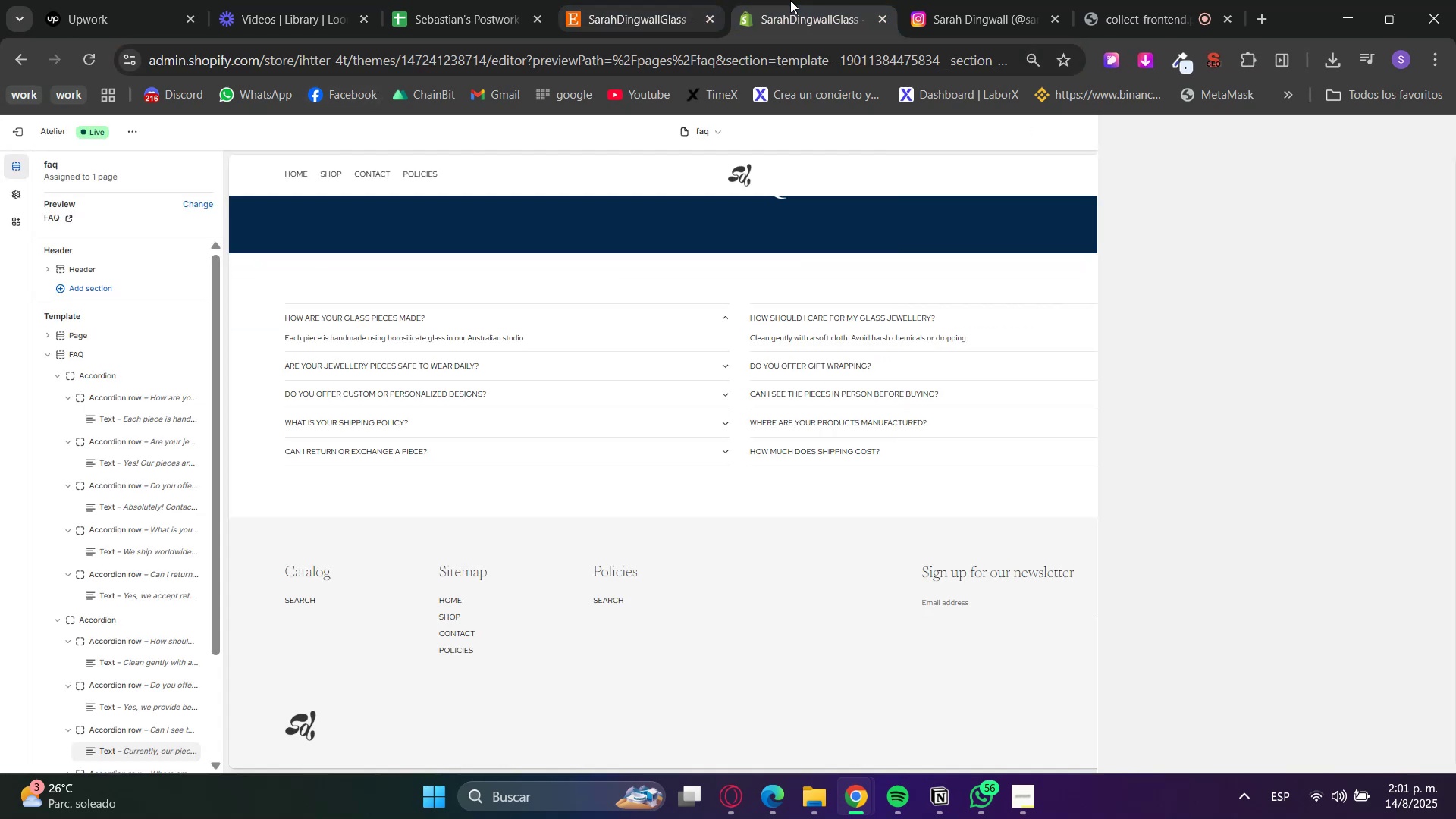 
key(Control+V)
 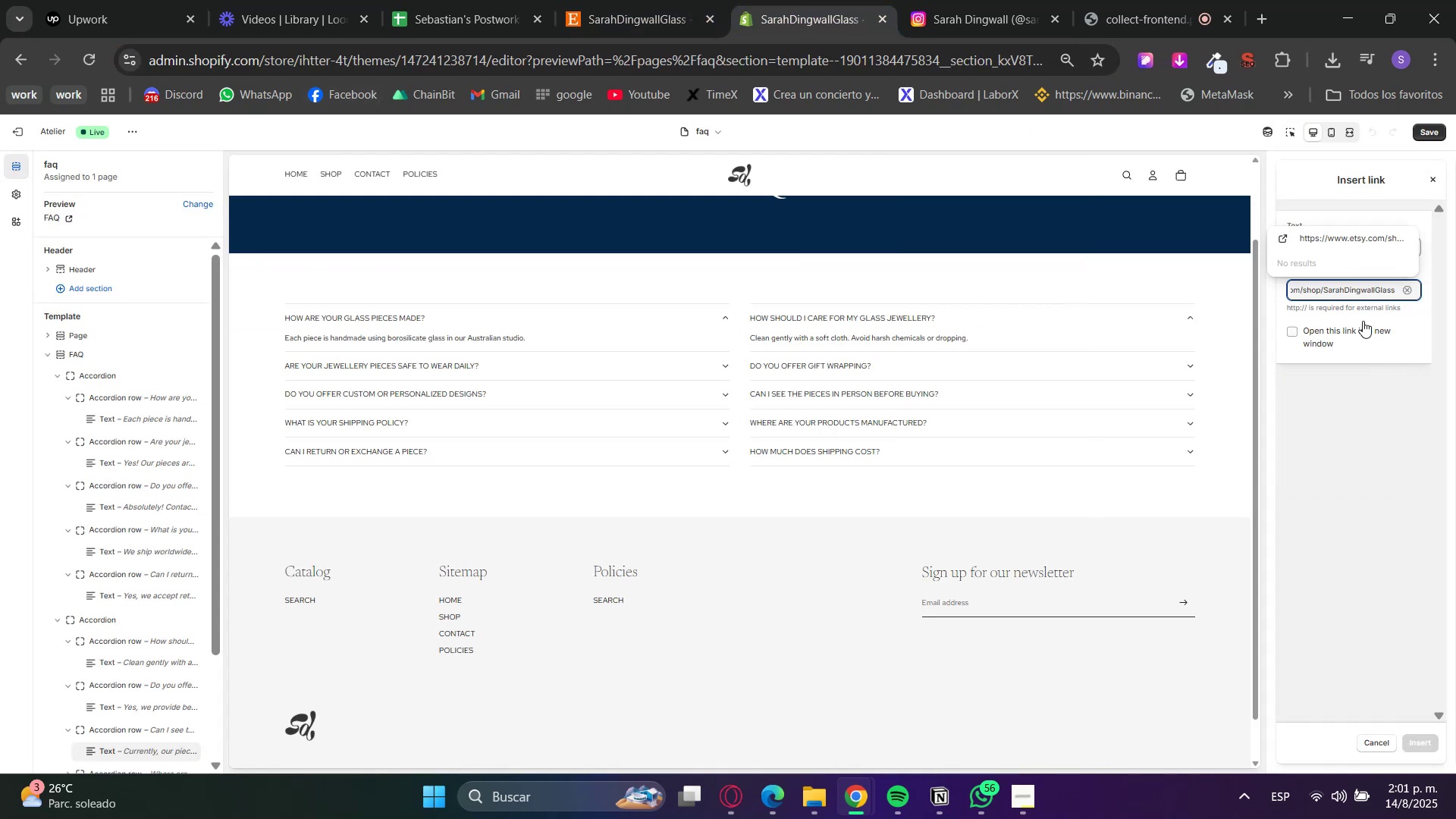 
left_click([1339, 237])
 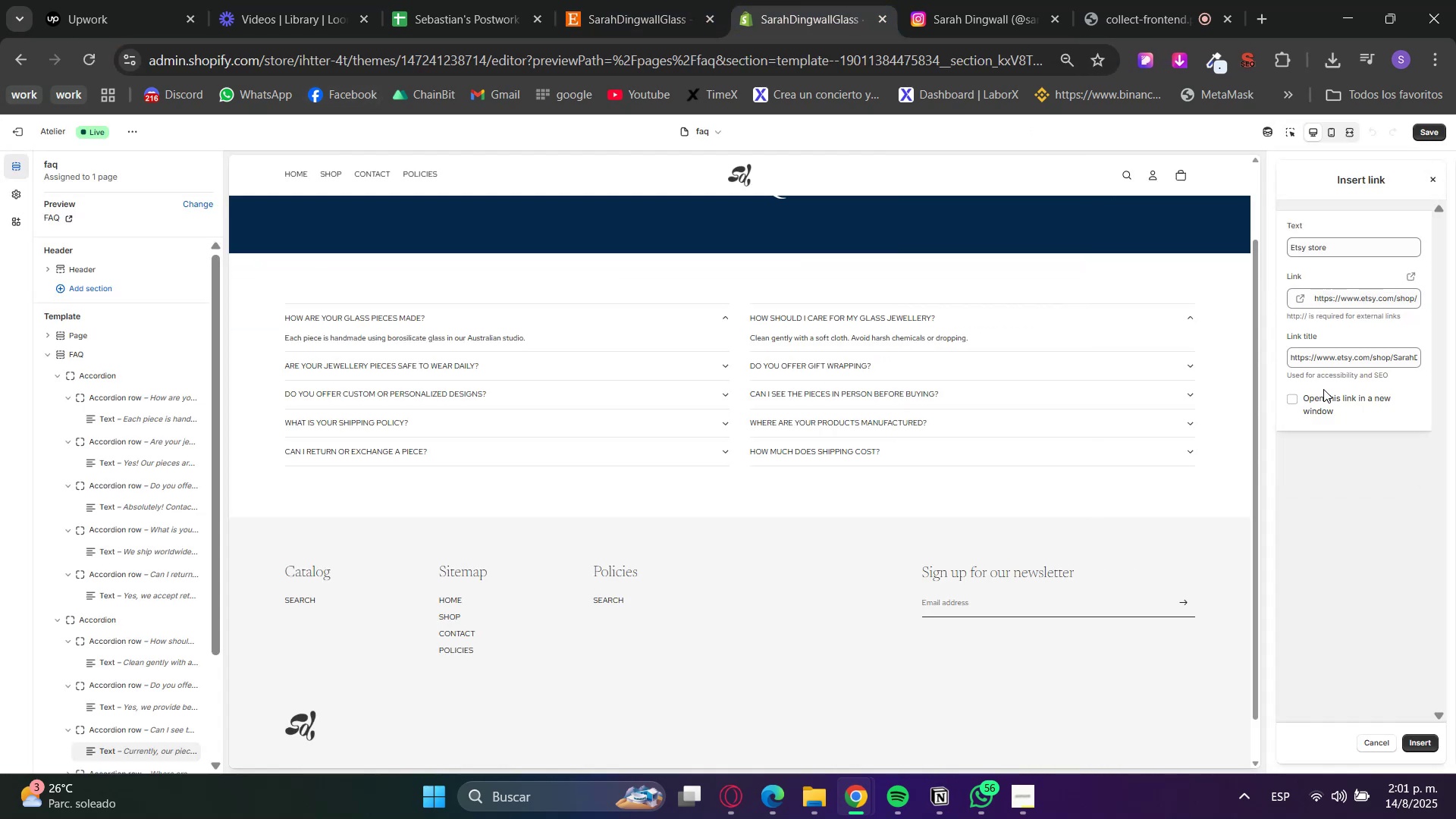 
double_click([1319, 402])
 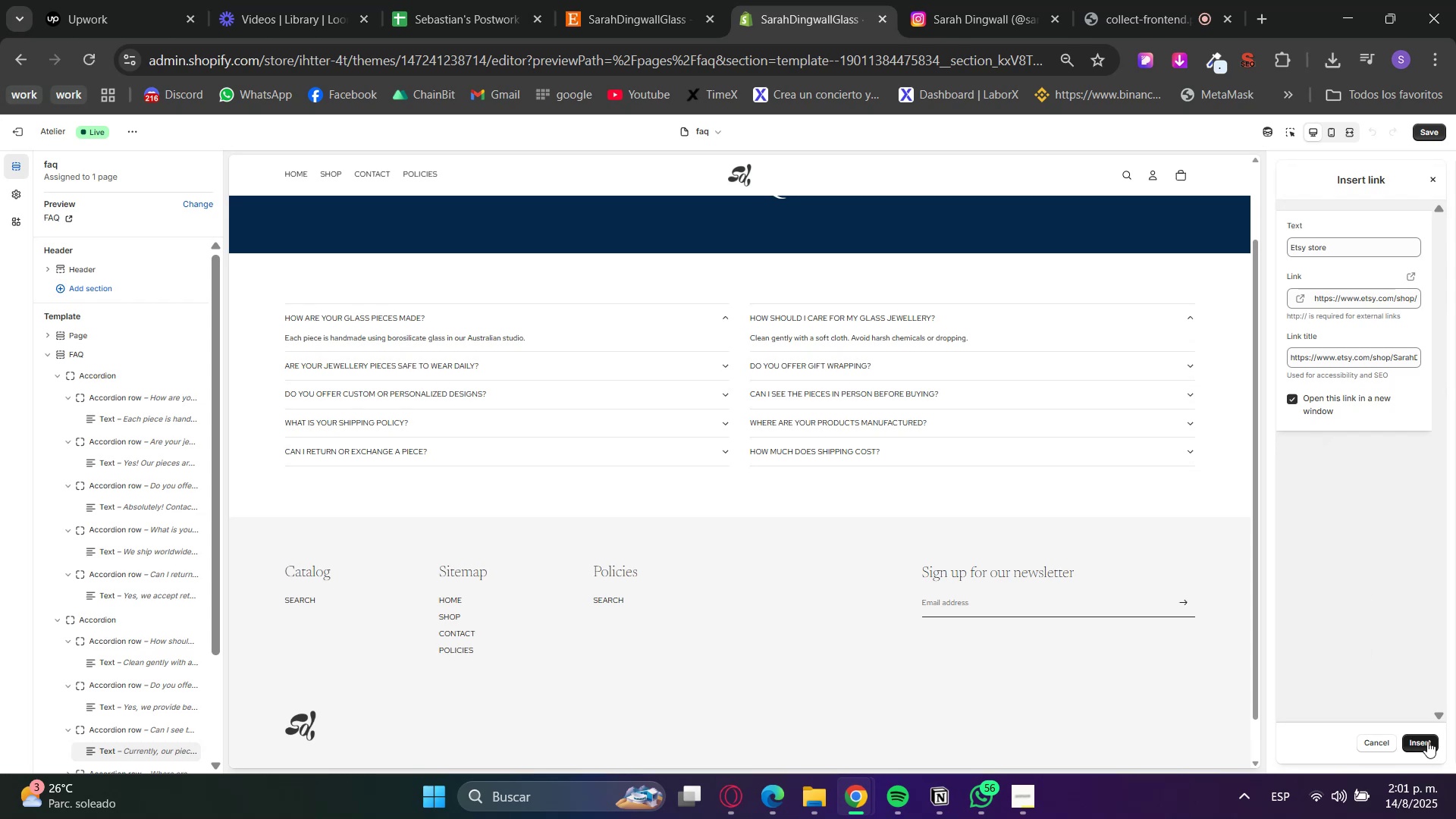 
left_click([1420, 739])
 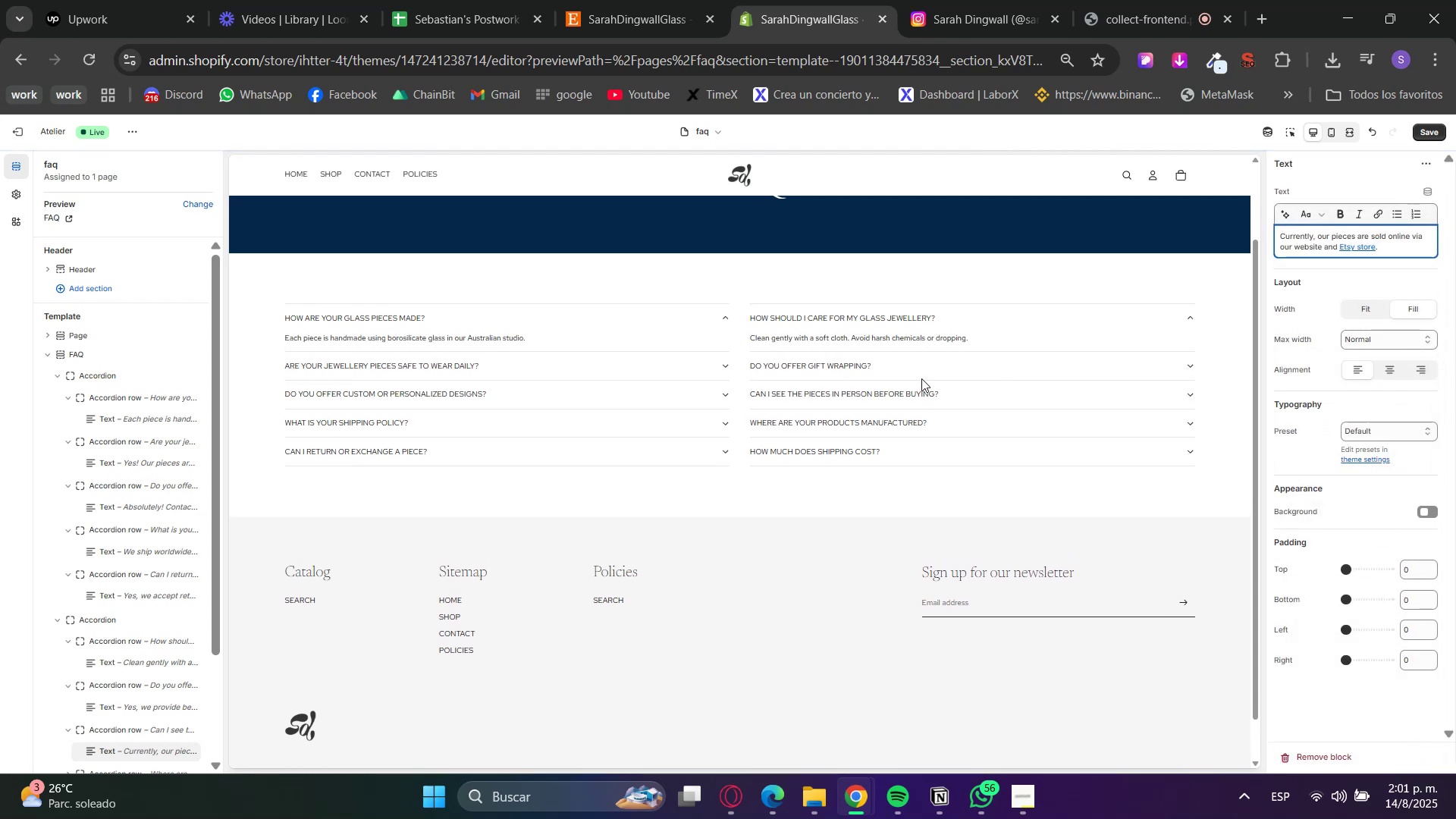 
left_click([915, 372])
 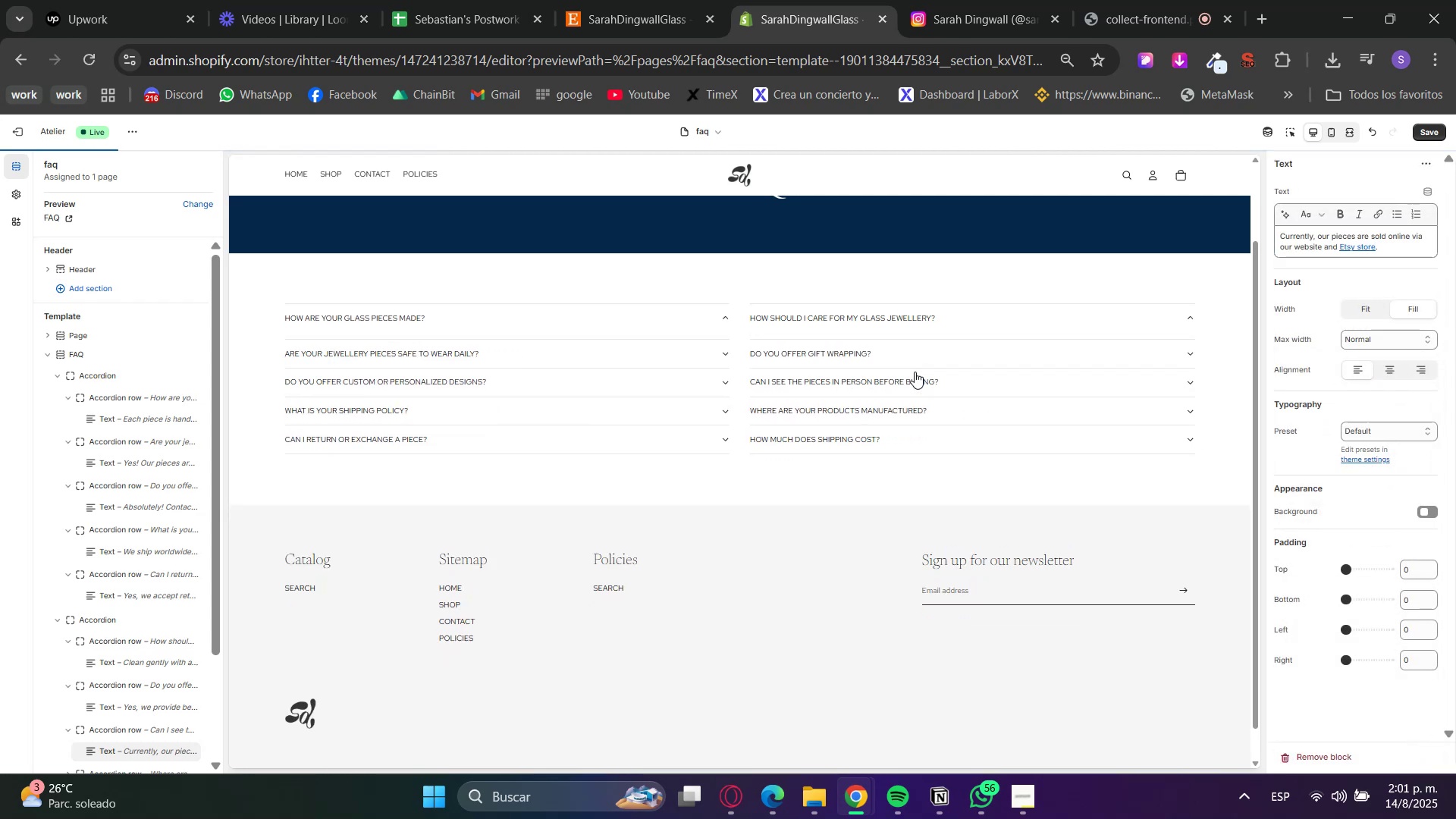 
double_click([915, 372])
 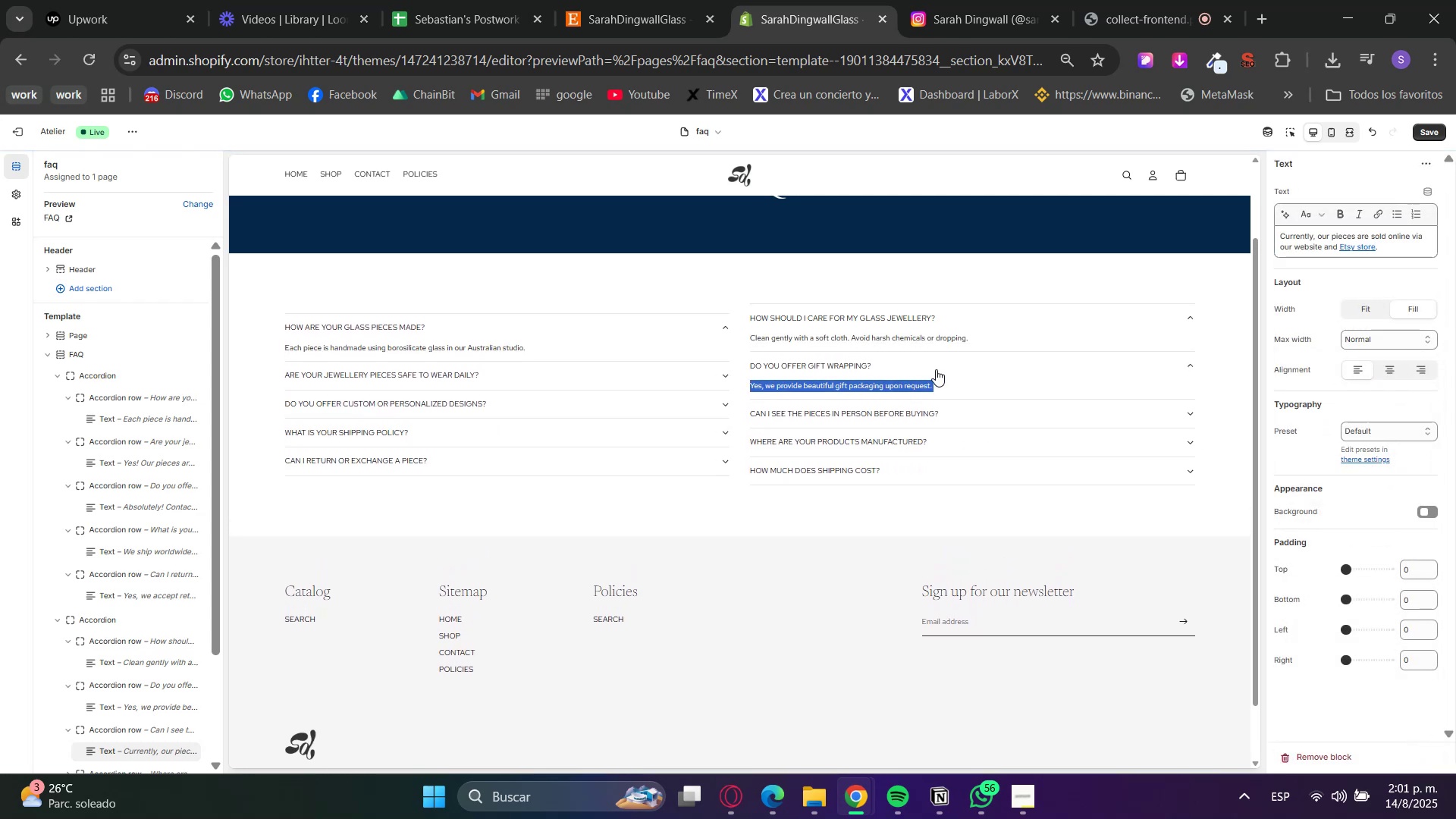 
left_click([961, 367])
 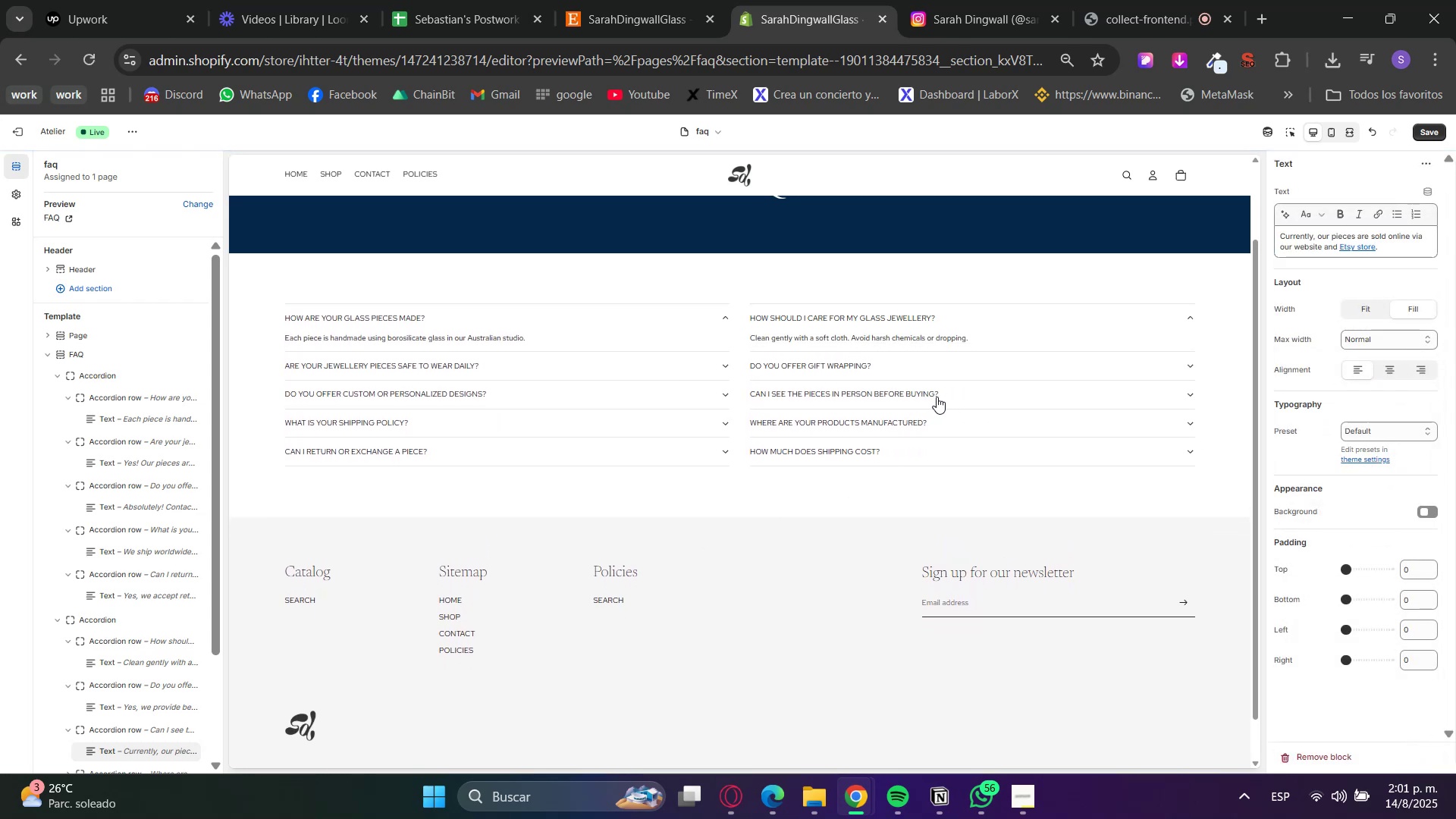 
left_click([937, 397])
 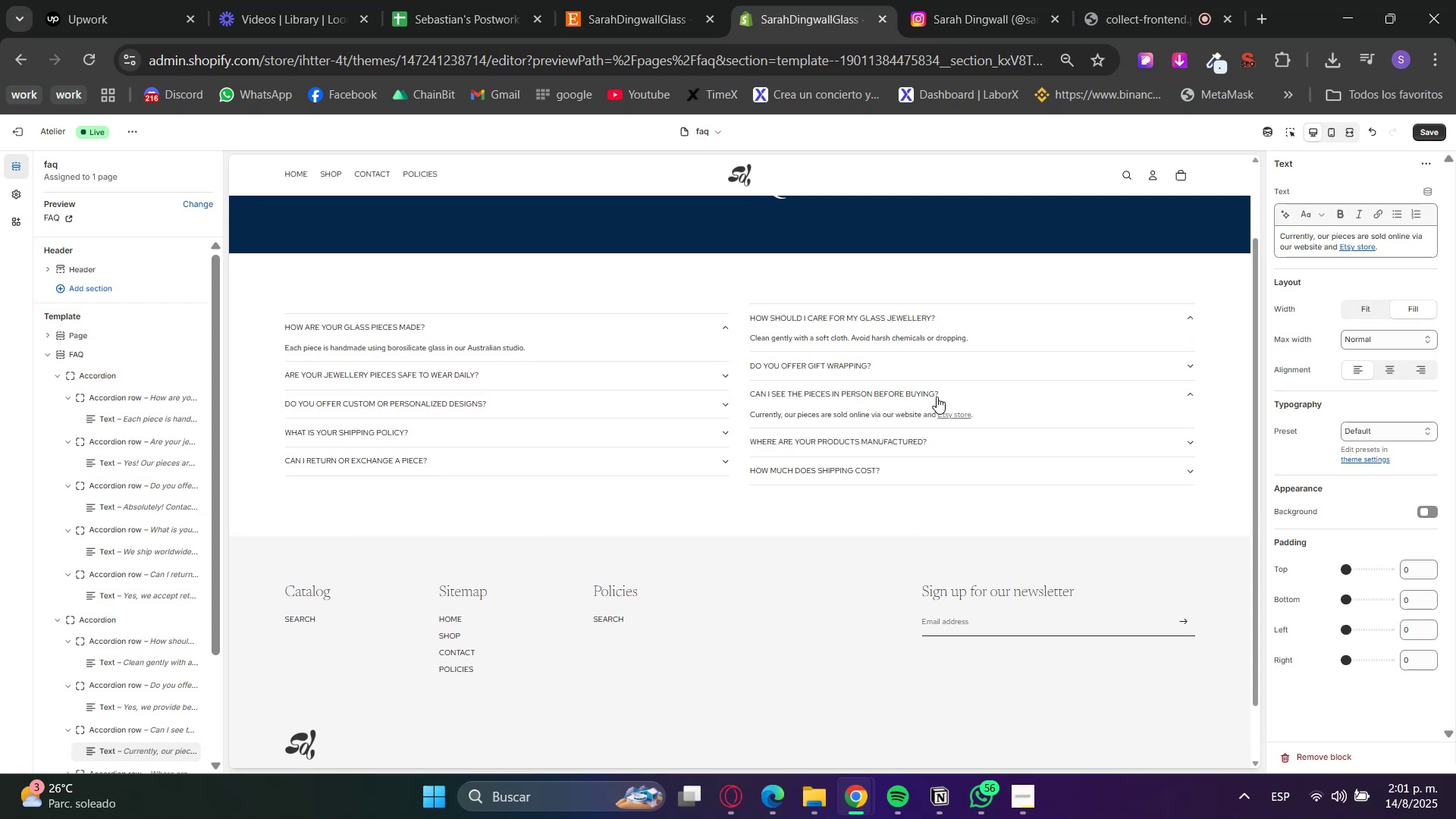 
left_click([937, 397])
 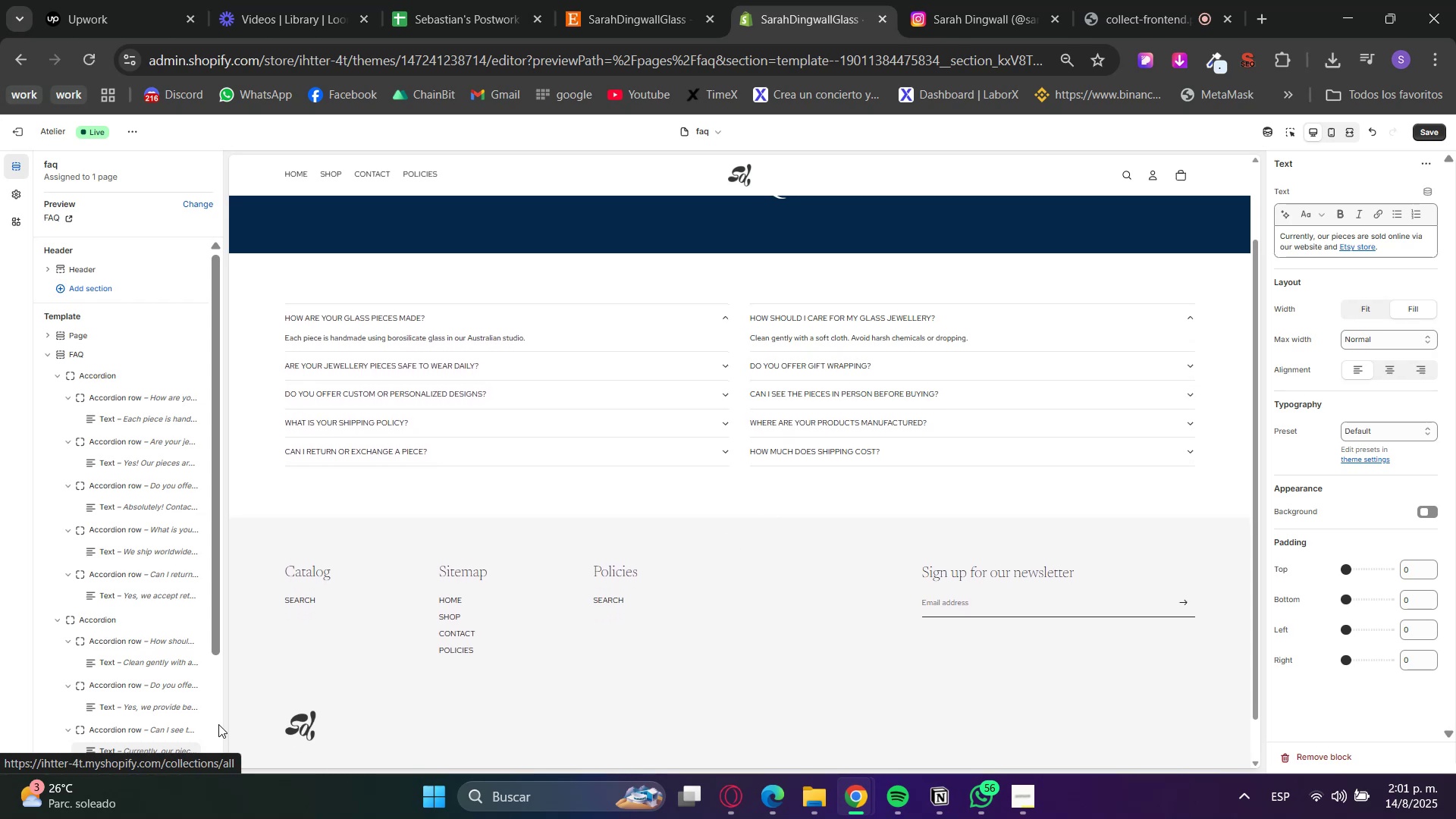 
scroll: coordinate [145, 713], scroll_direction: down, amount: 1.0
 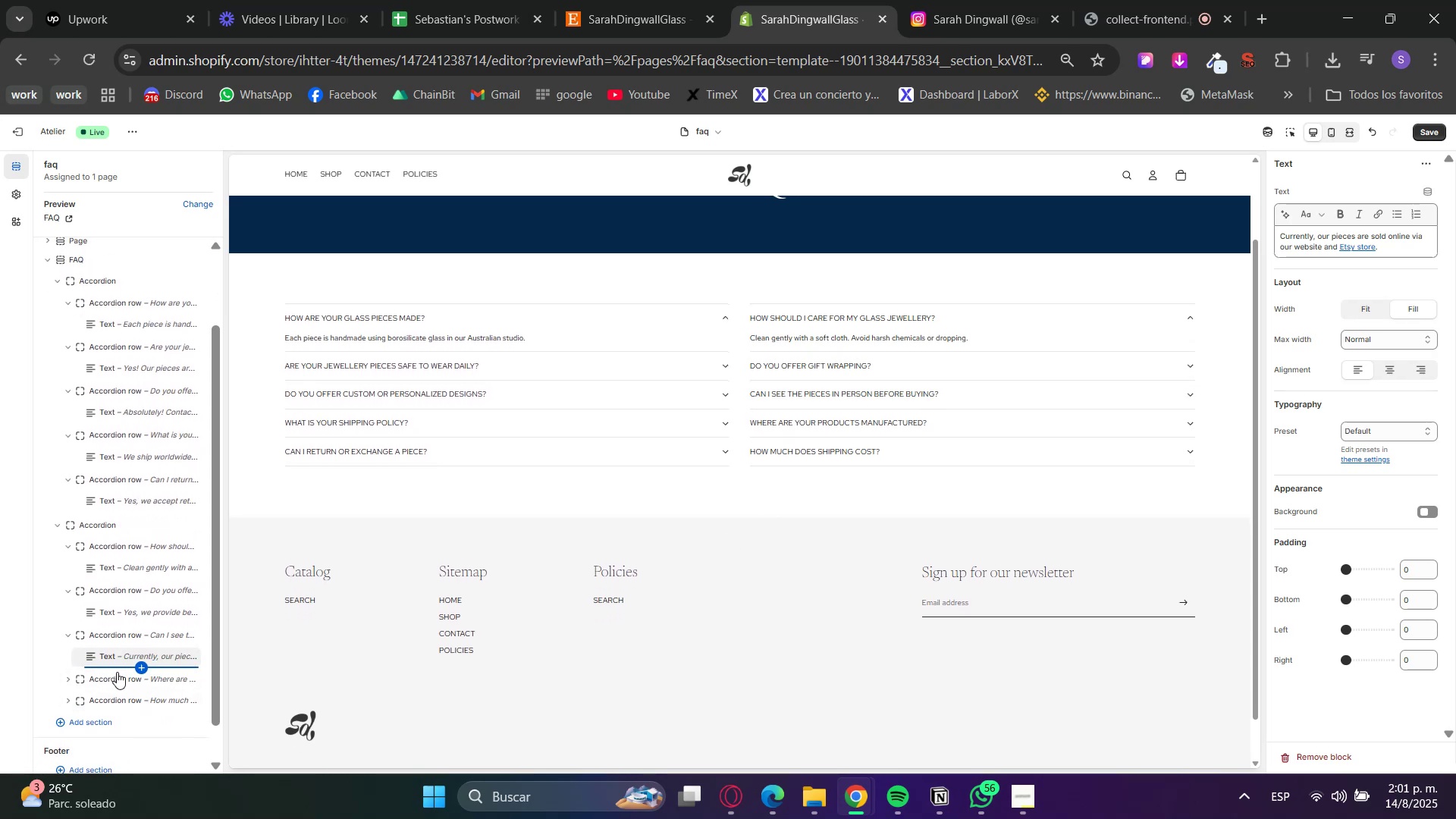 
left_click([117, 682])
 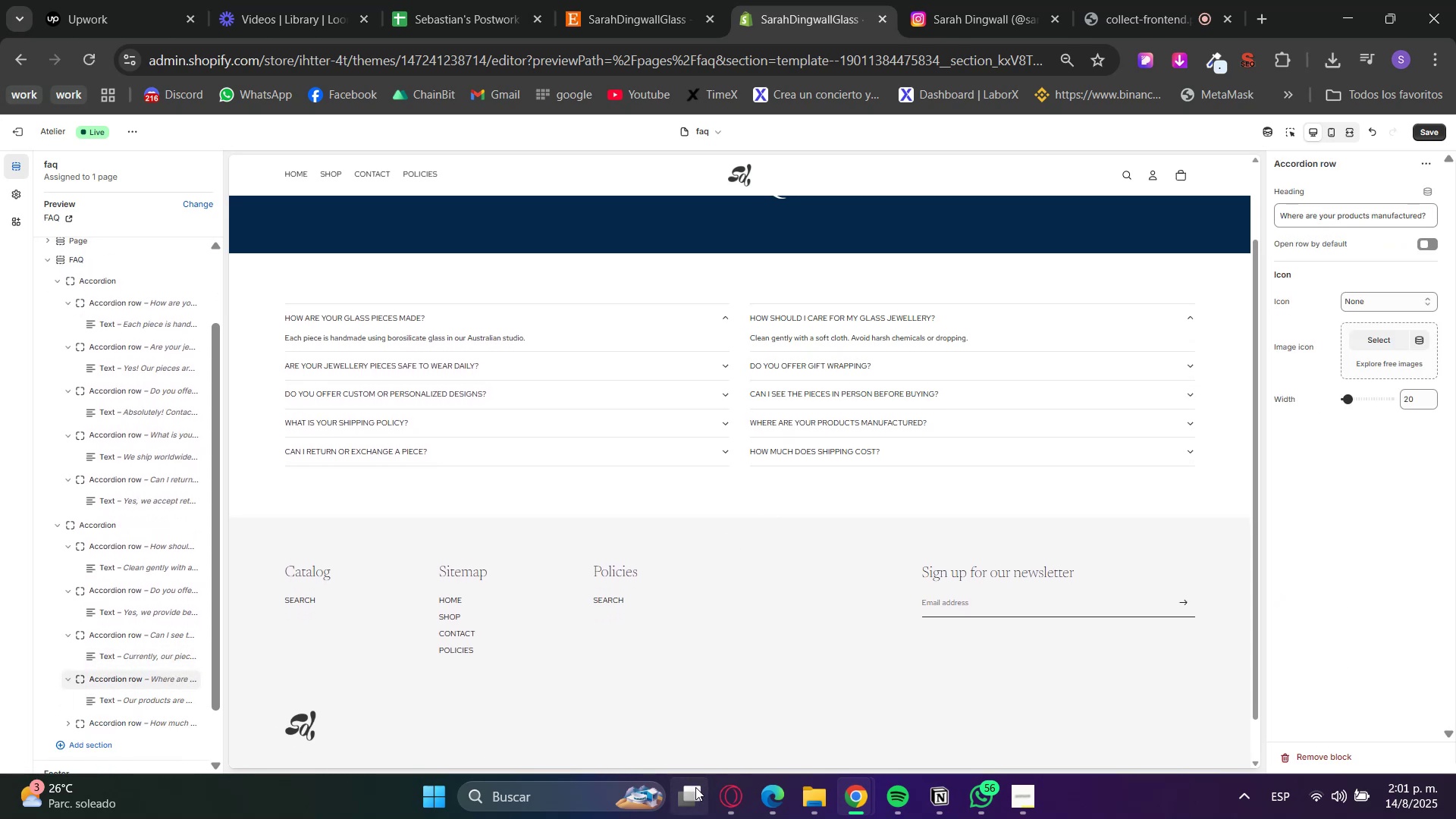 
left_click([733, 795])
 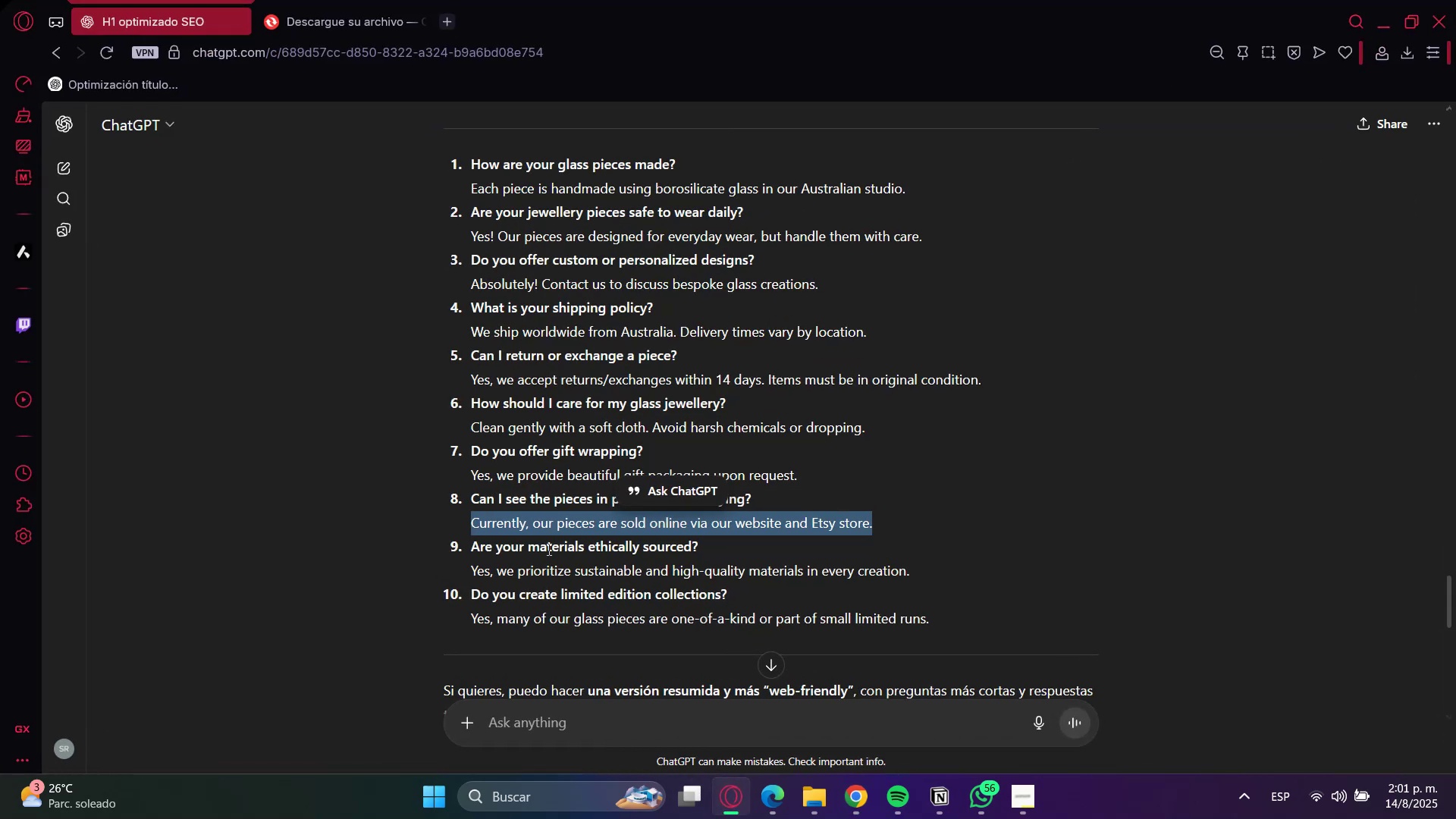 
double_click([541, 550])
 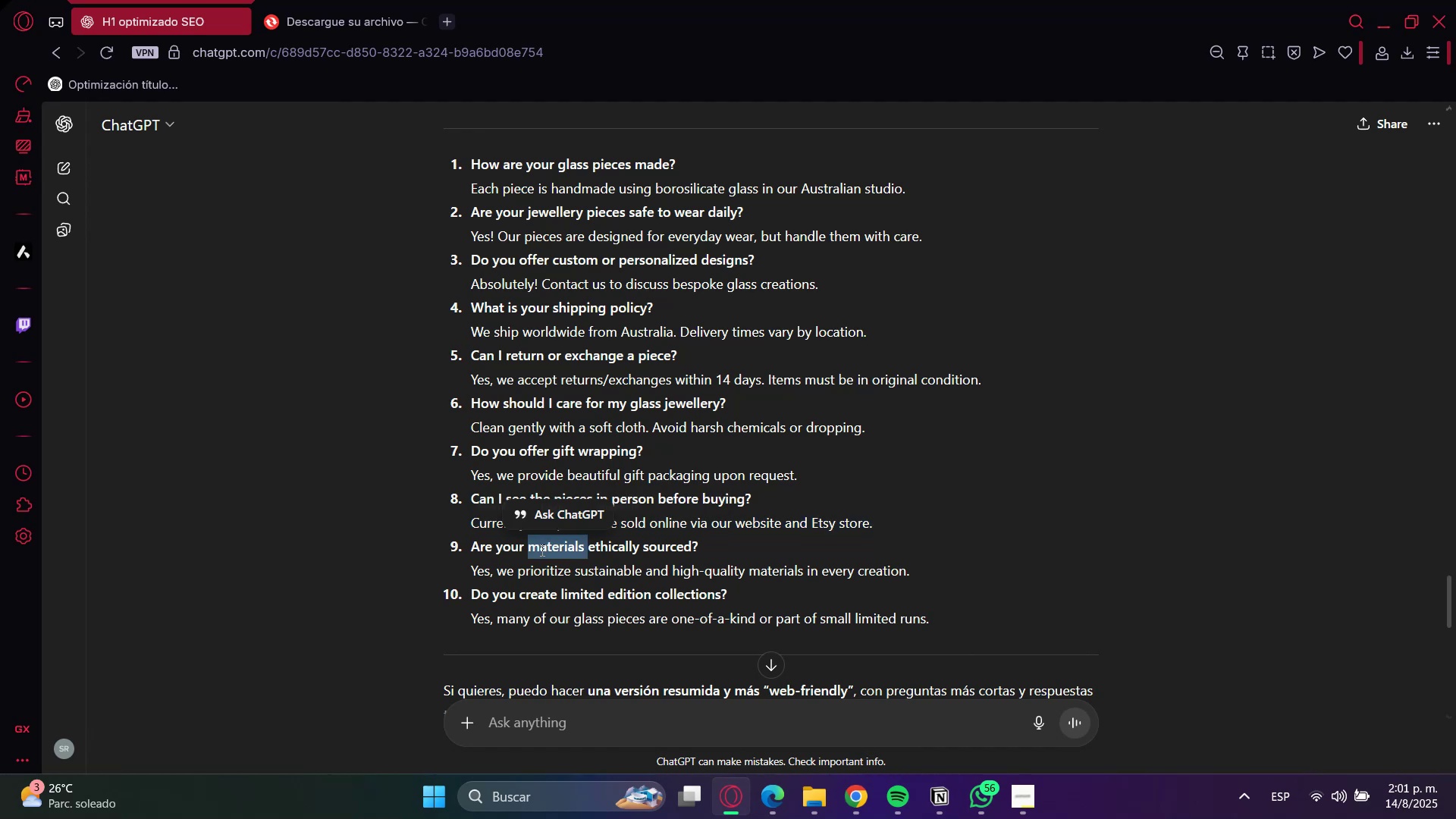 
triple_click([541, 550])
 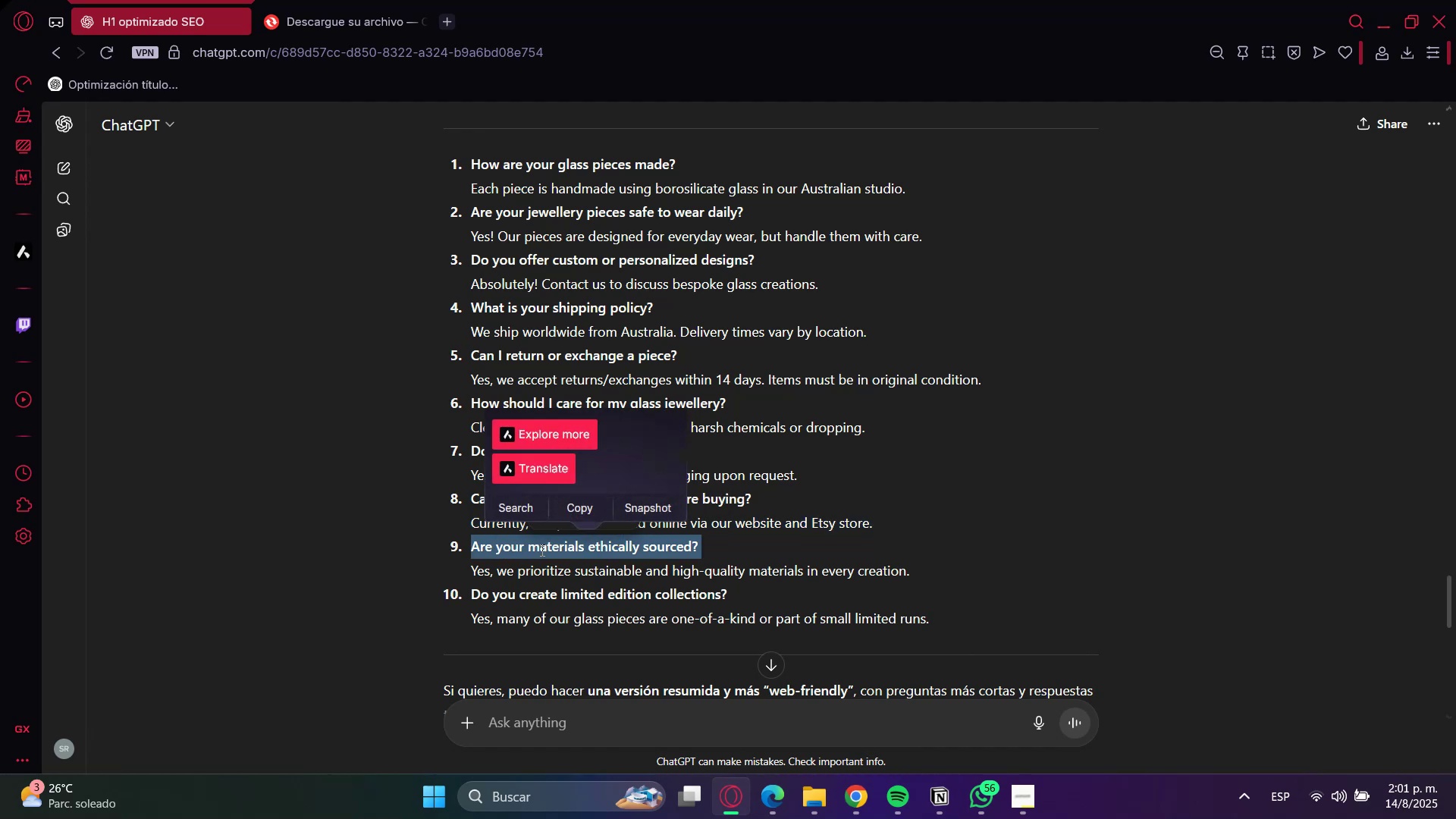 
key(Control+C)
 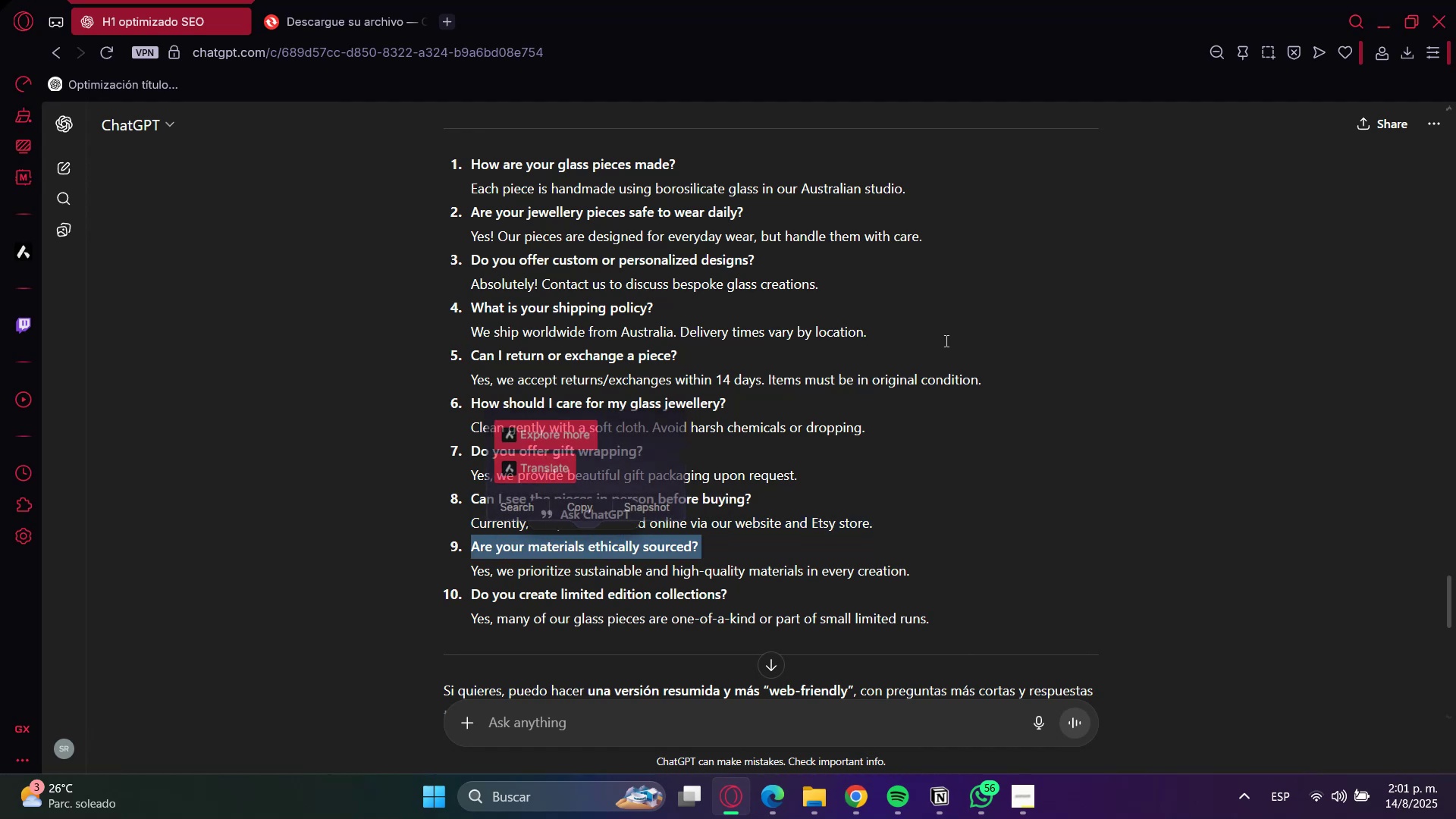 
key(Control+C)
 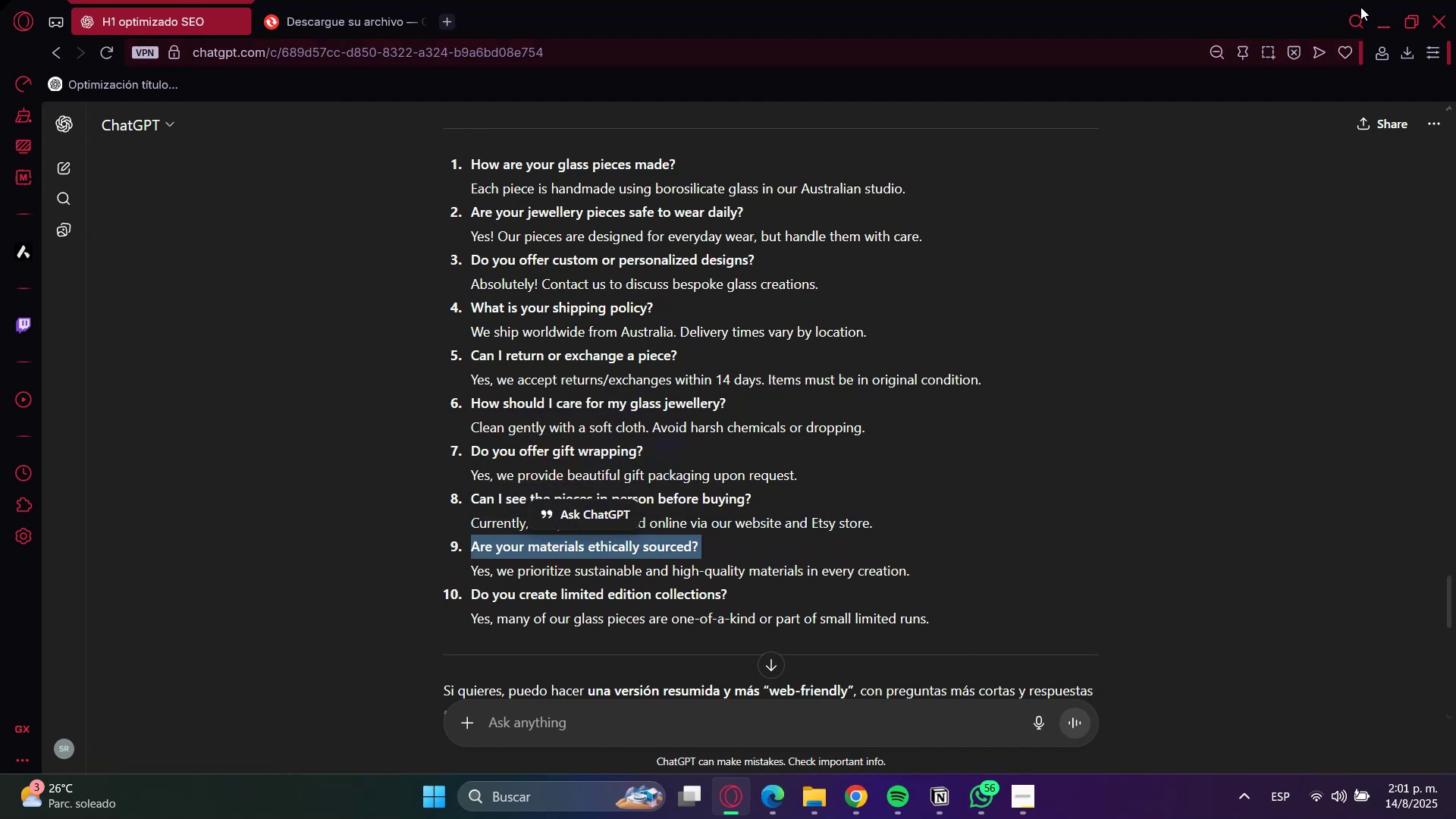 
left_click_drag(start_coordinate=[1378, 5], to_coordinate=[1379, 8])
 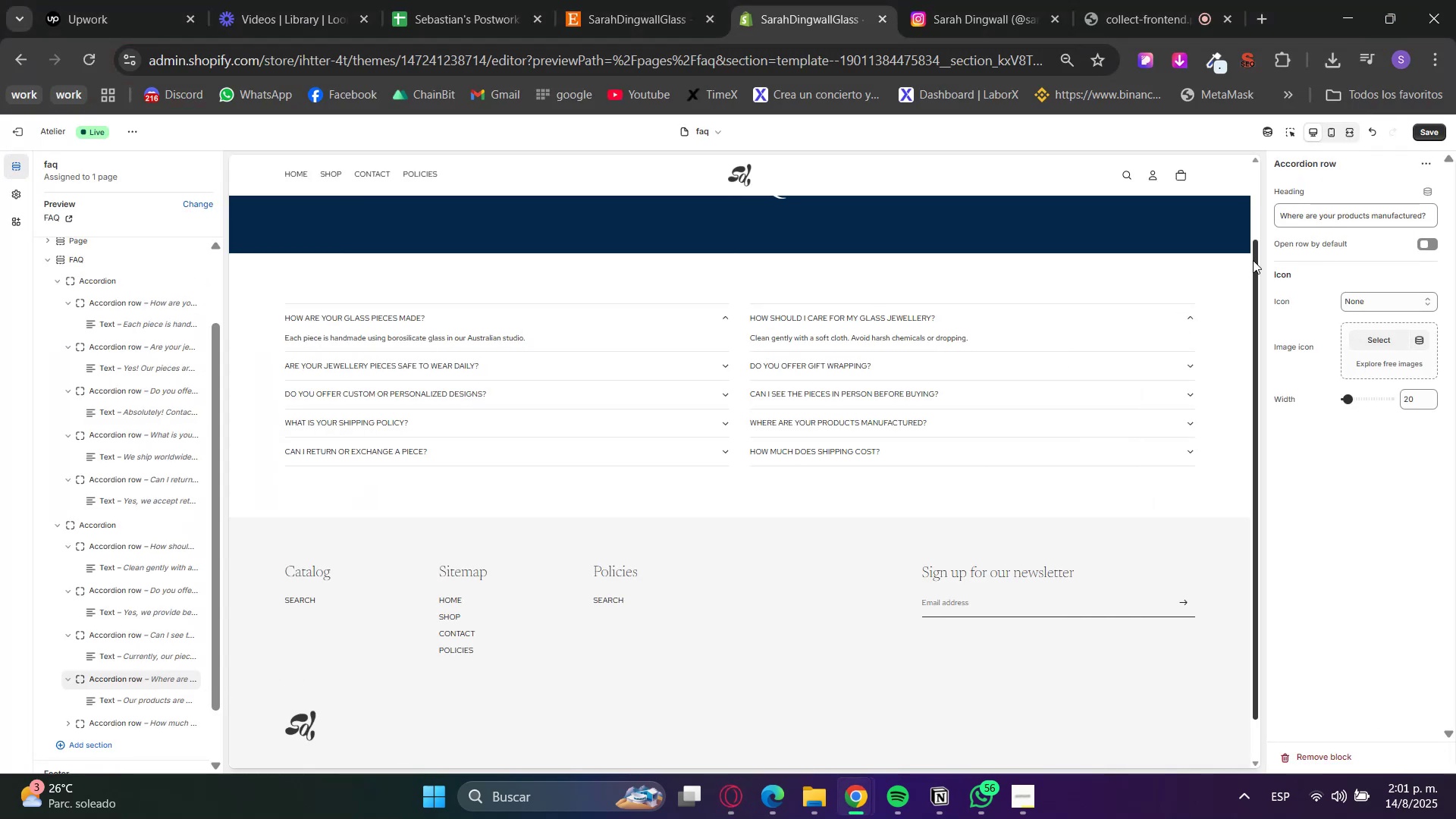 
double_click([1301, 210])
 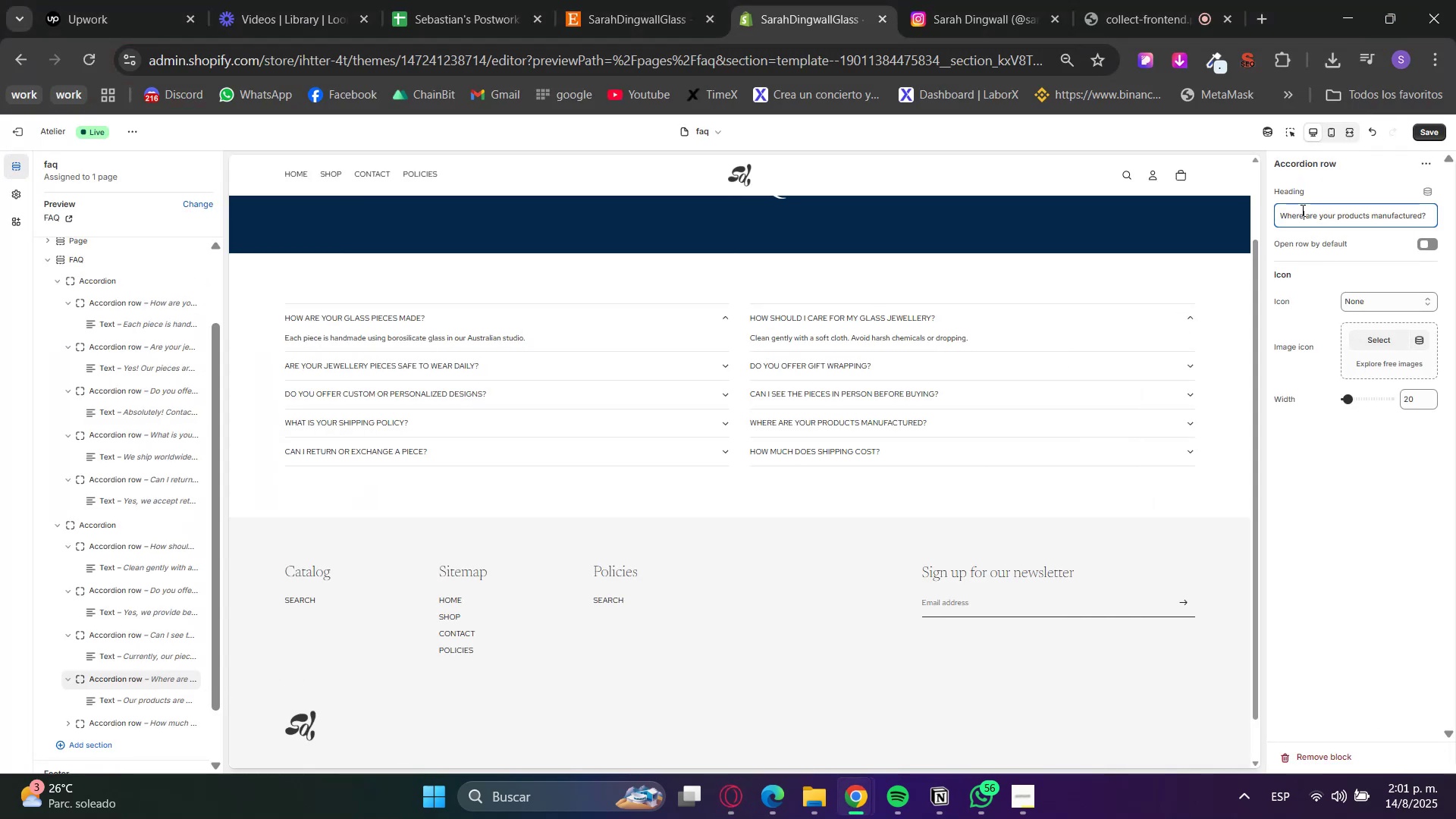 
triple_click([1301, 210])
 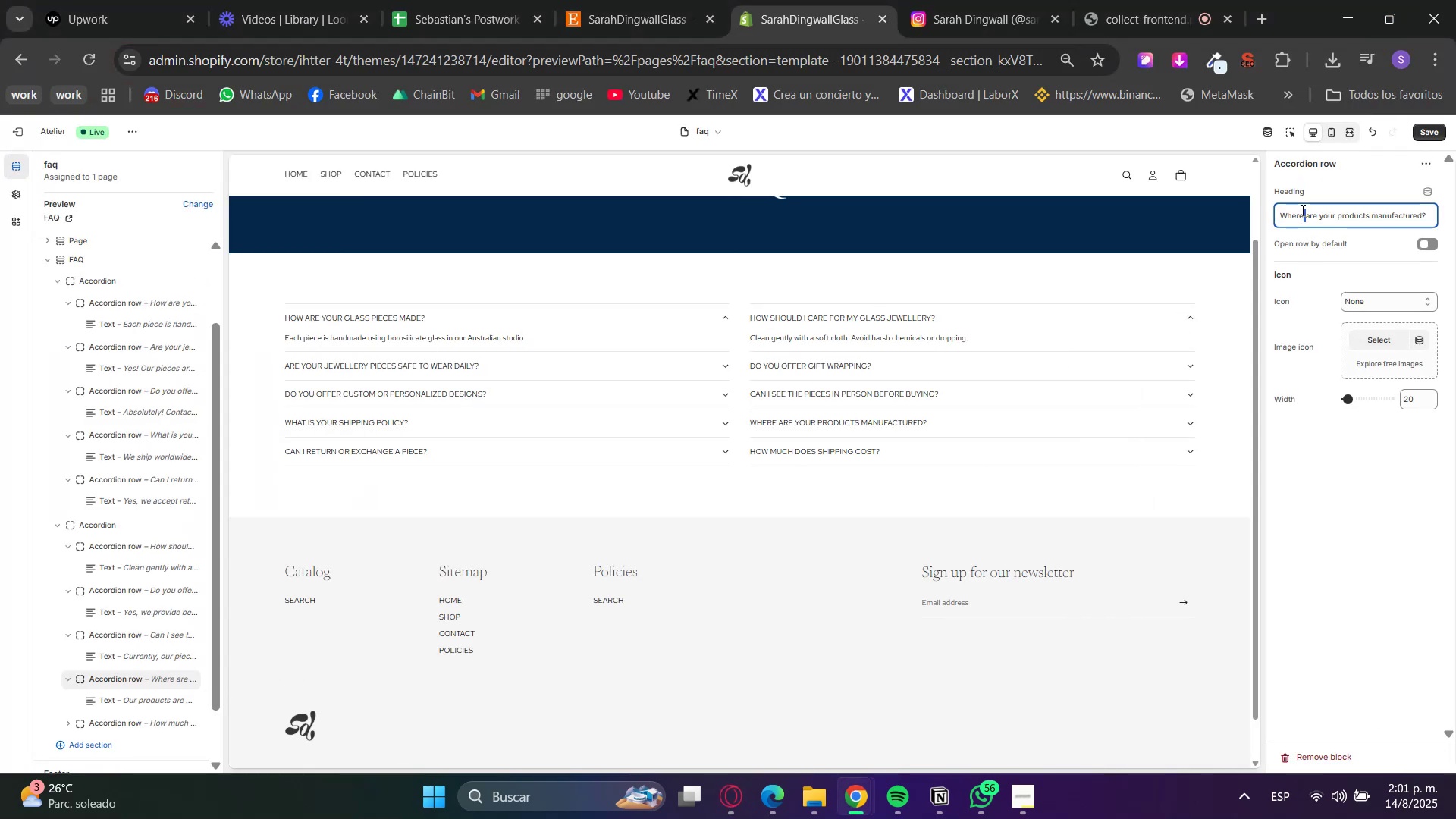 
key(Control+ControlLeft)
 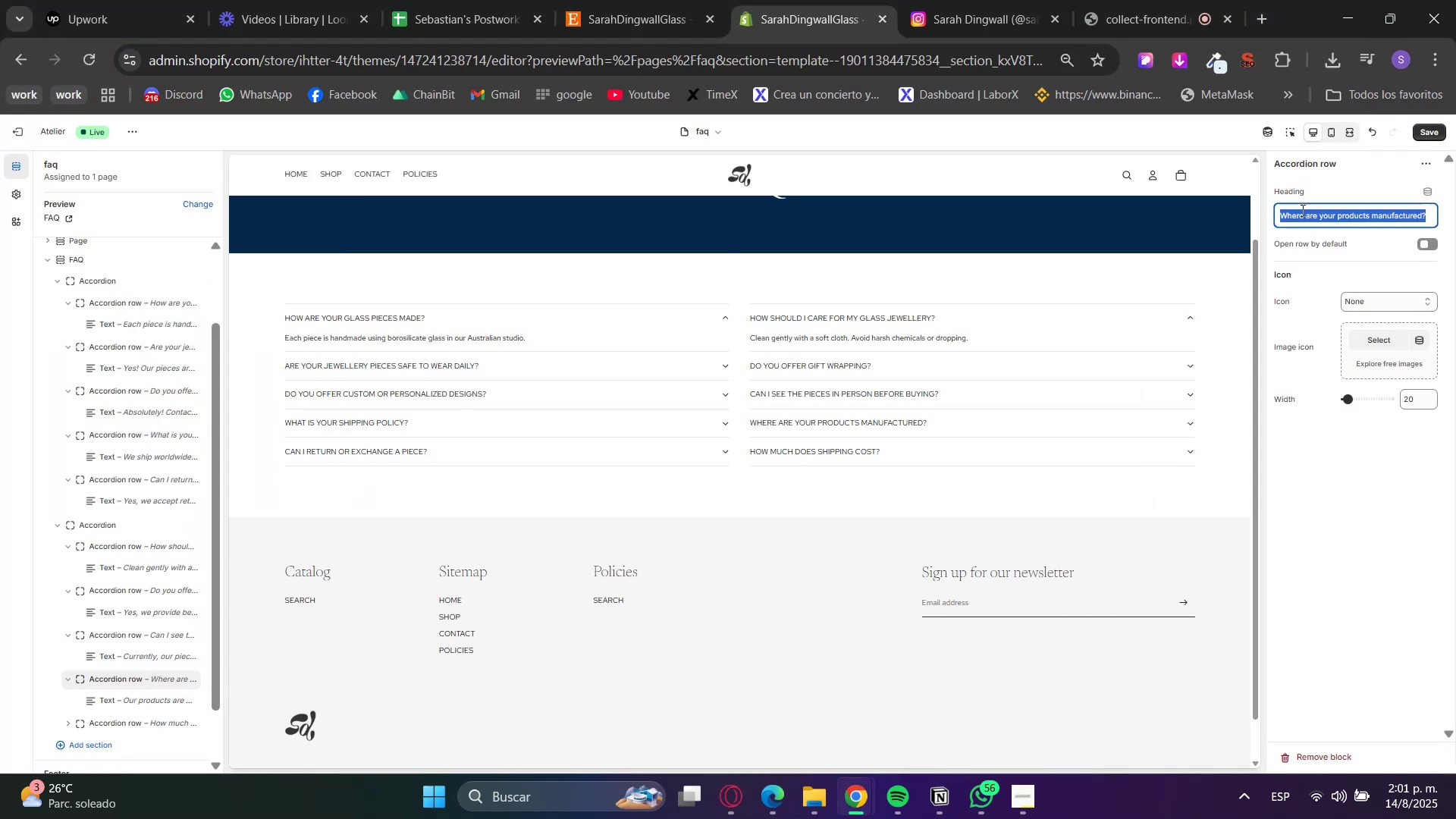 
triple_click([1301, 210])
 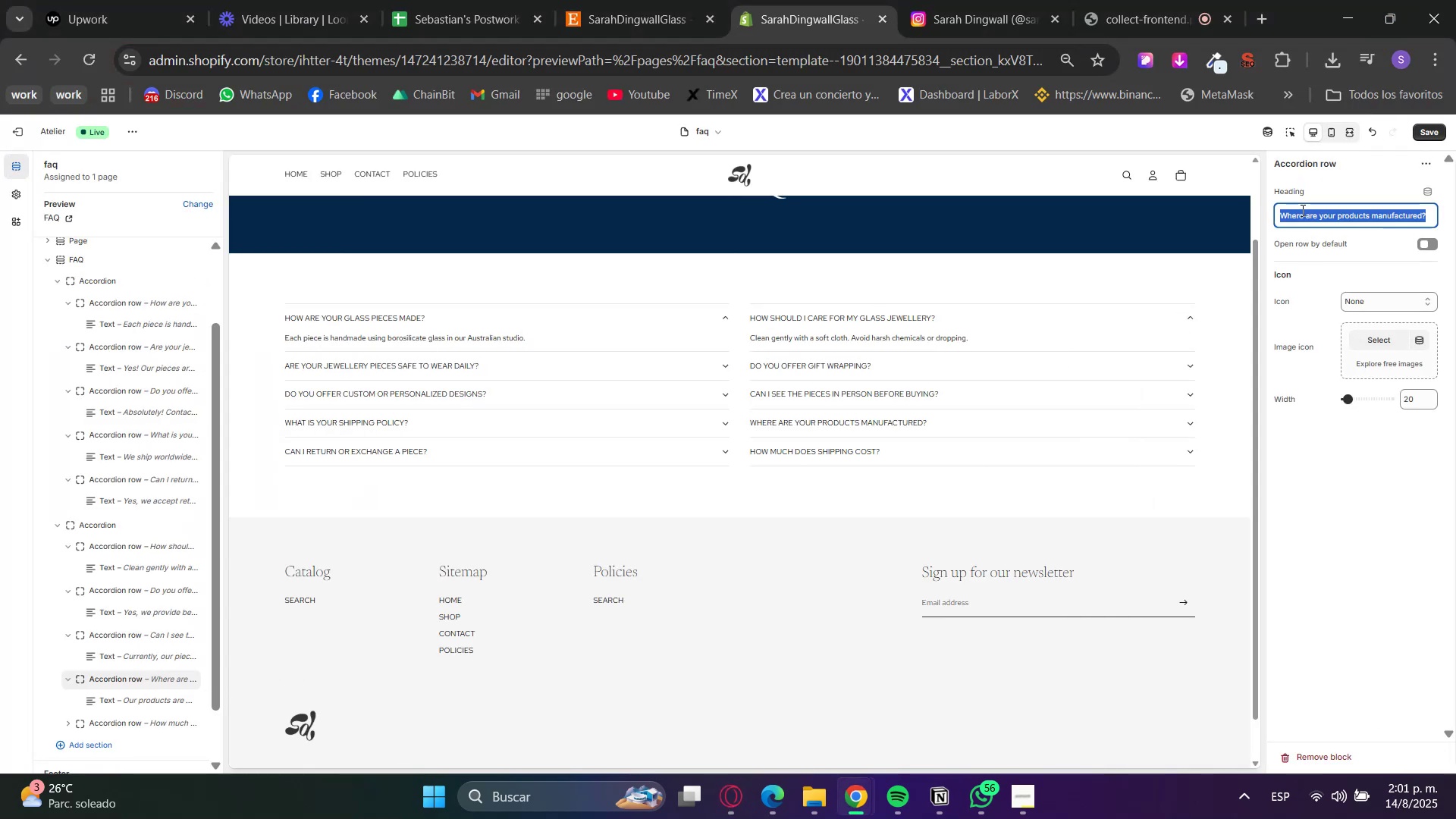 
key(Control+V)
 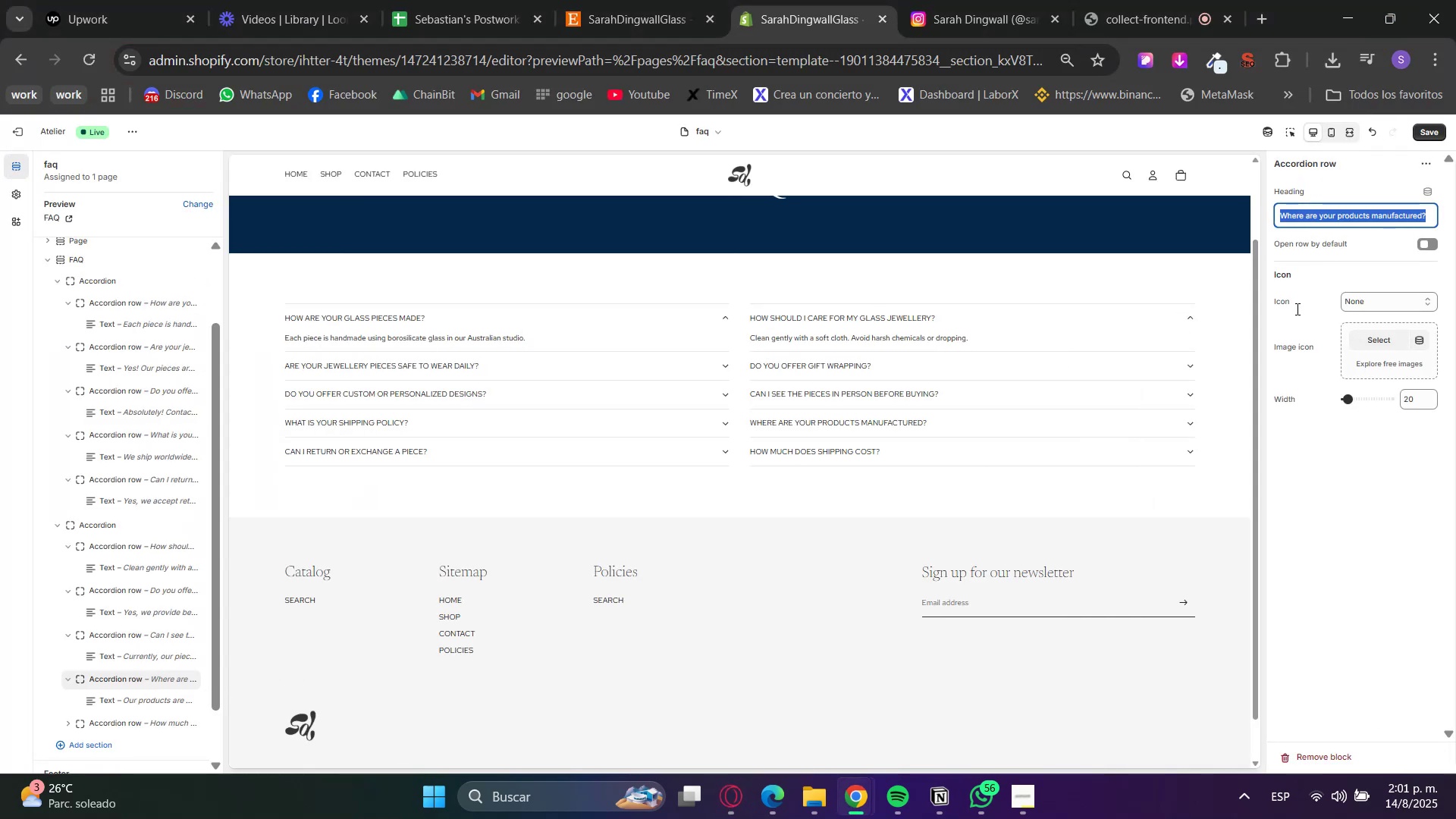 
triple_click([1333, 453])
 